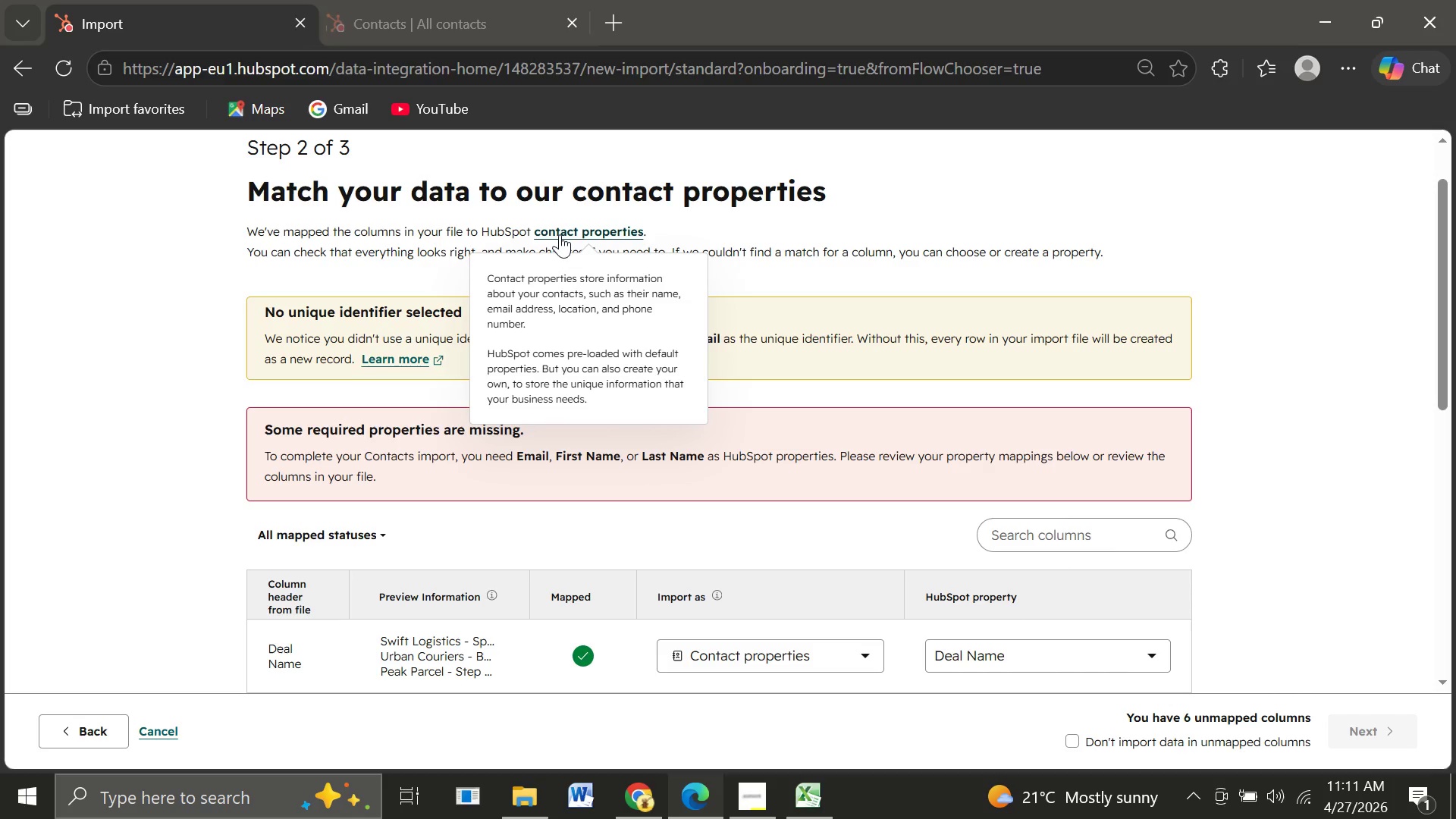 
triple_click([560, 234])
 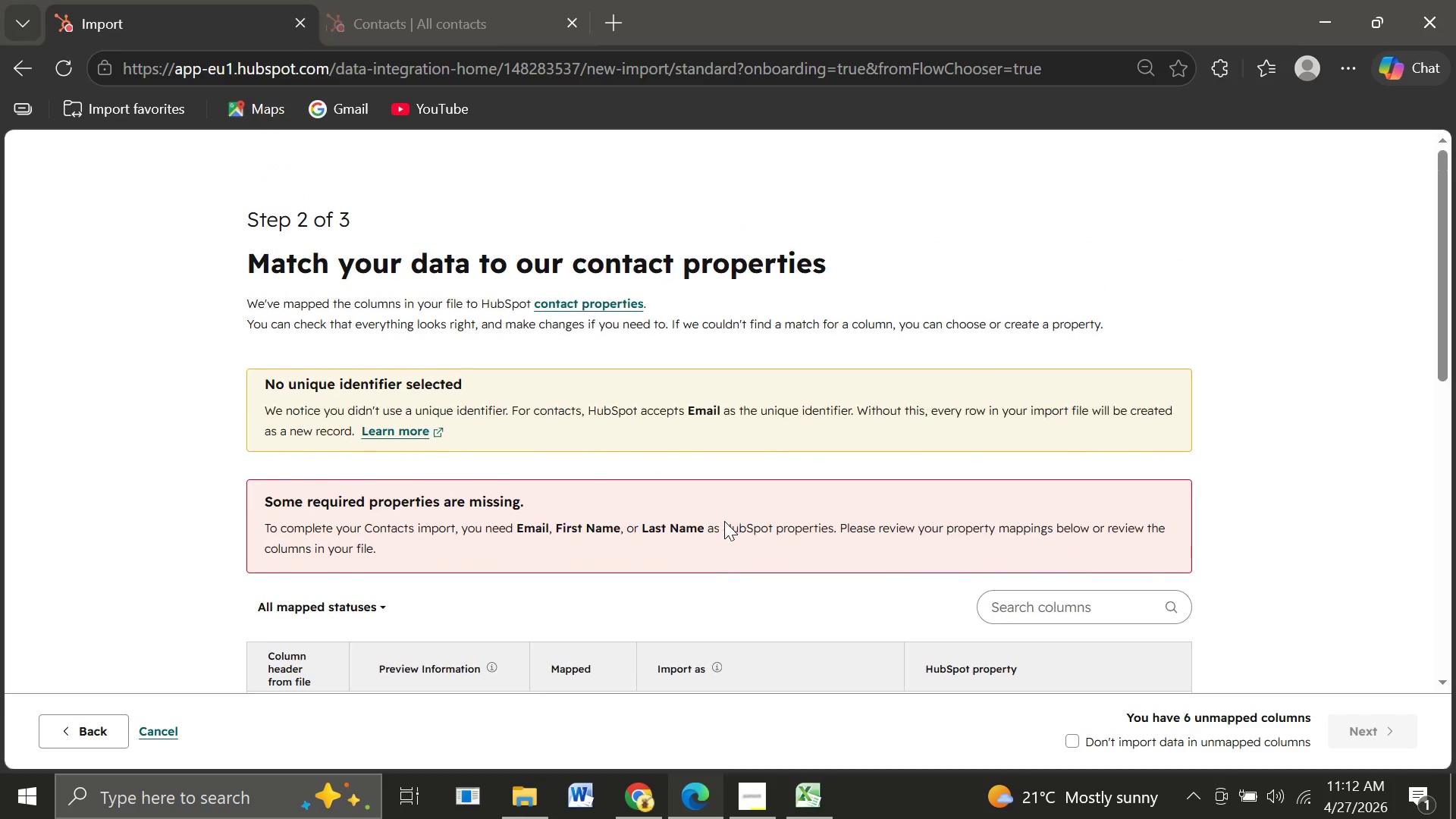 
wait(66.25)
 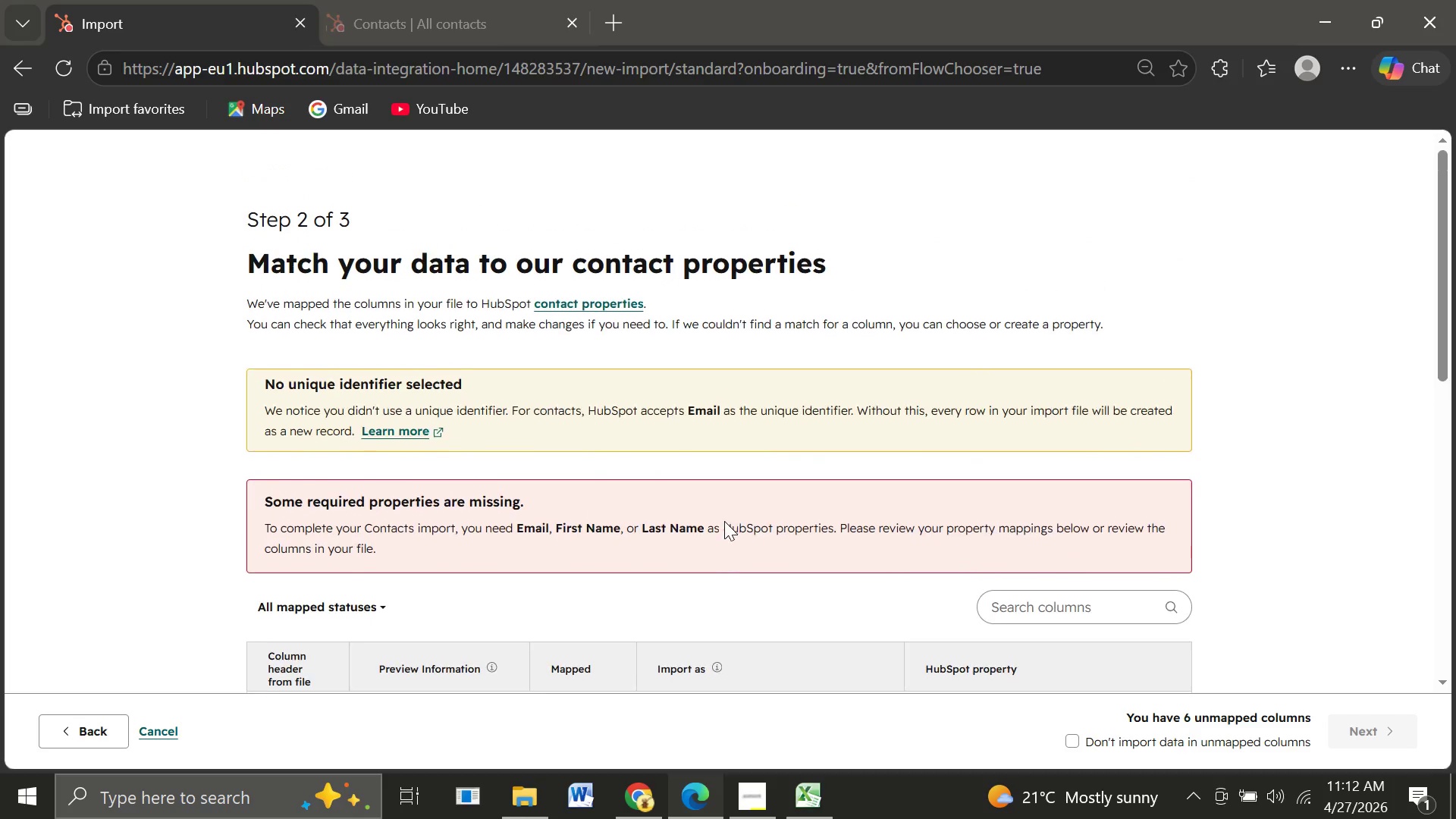 
left_click([93, 731])
 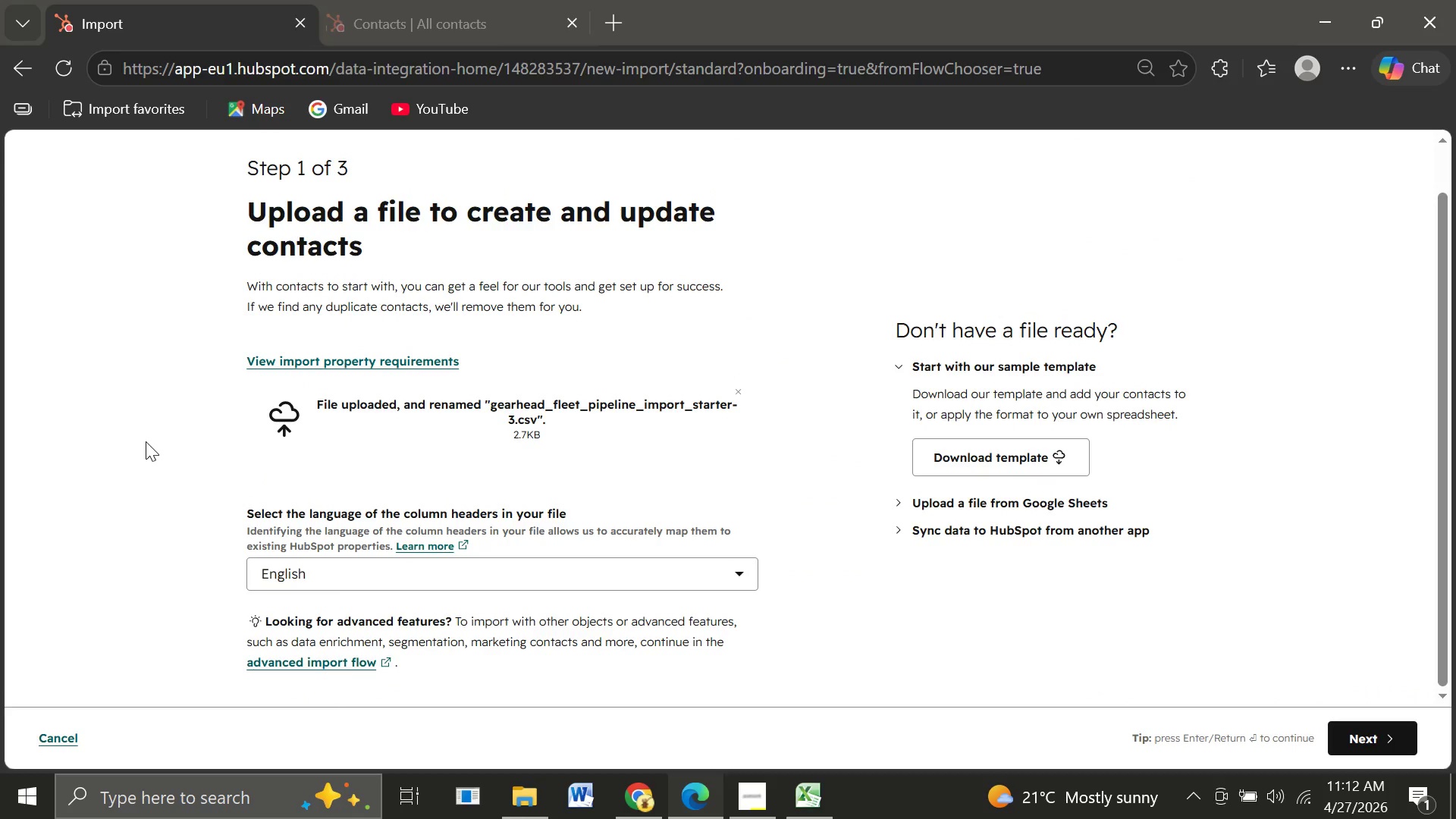 
wait(5.11)
 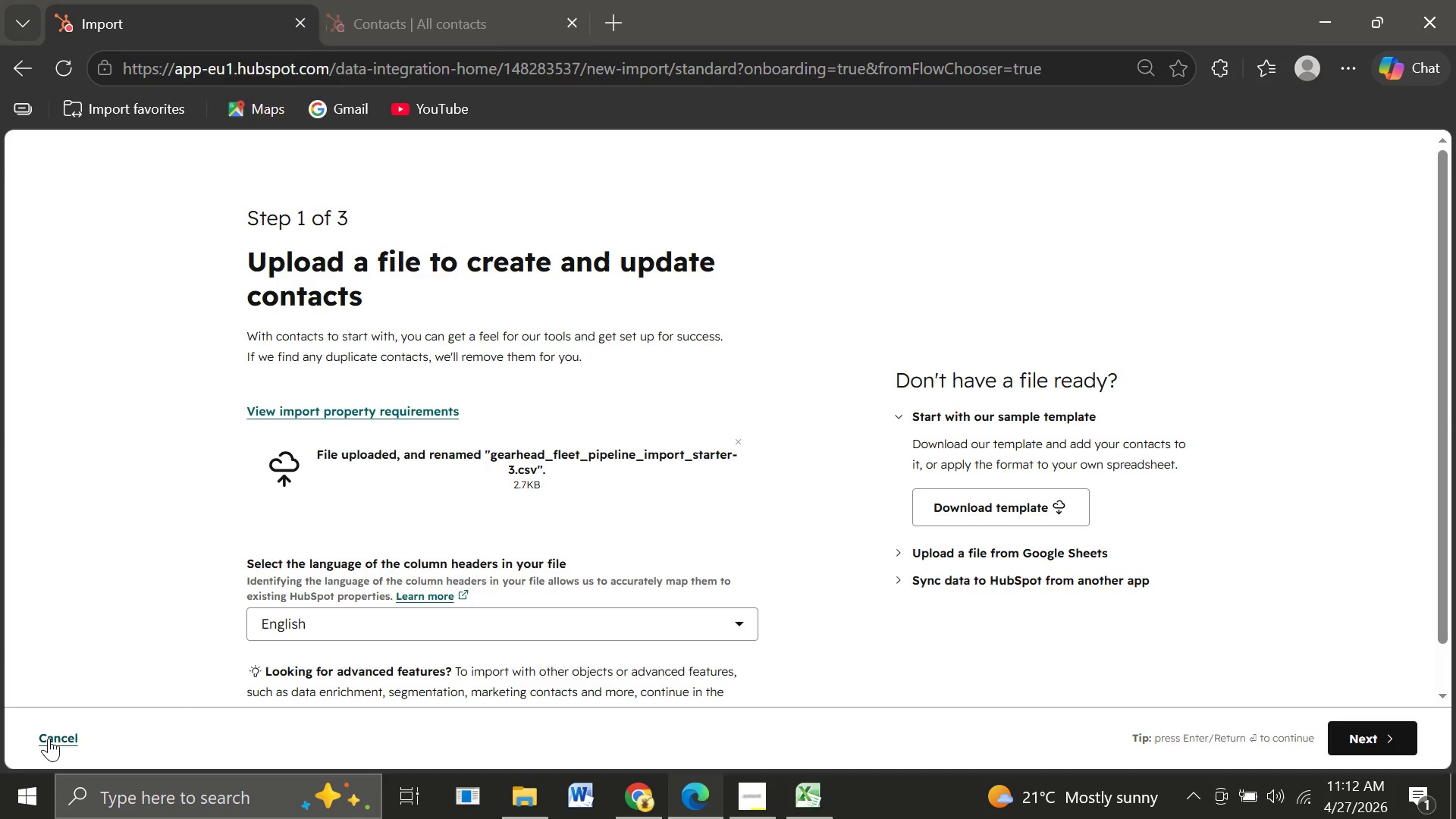 
left_click([20, 67])
 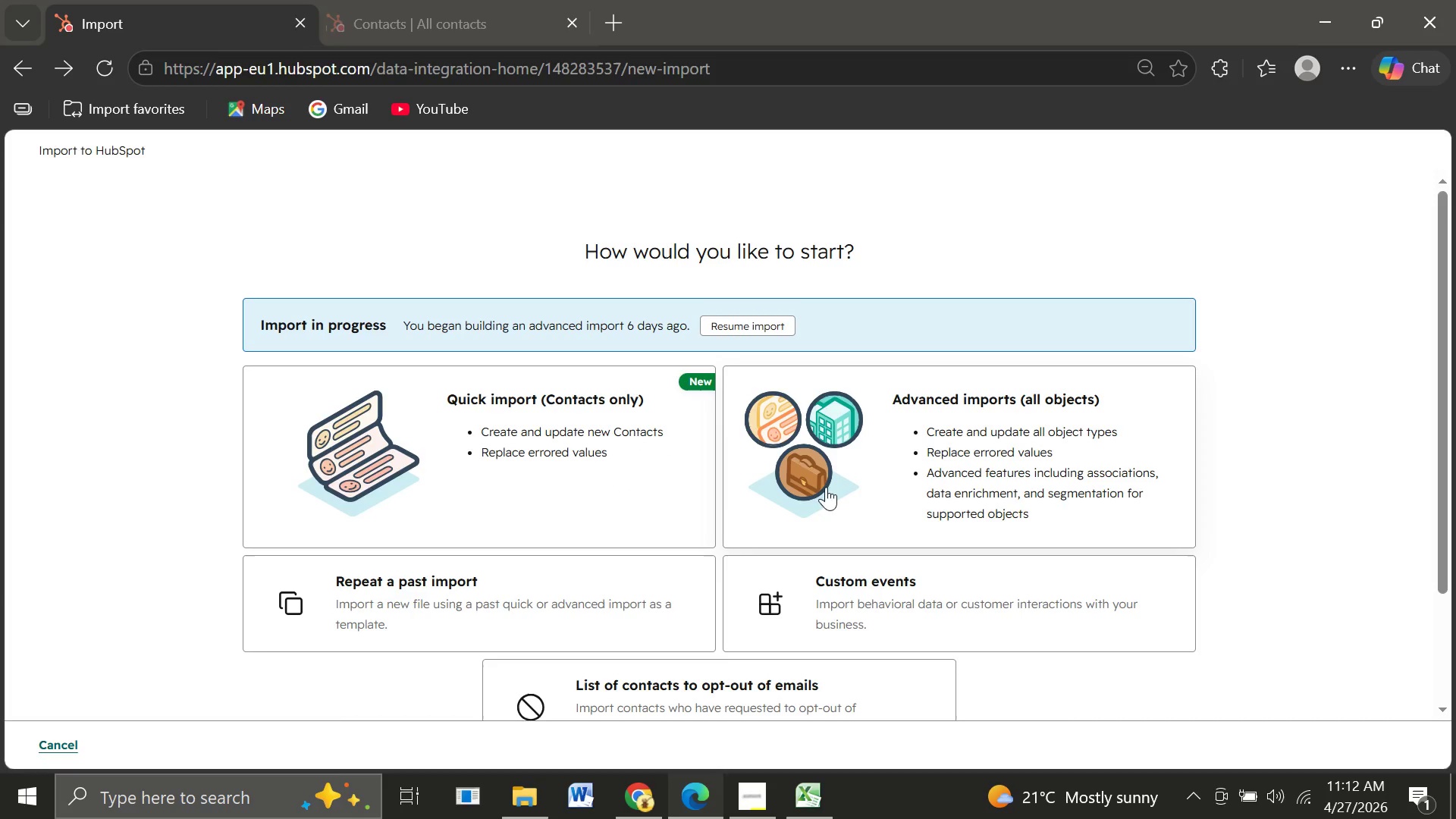 
wait(6.14)
 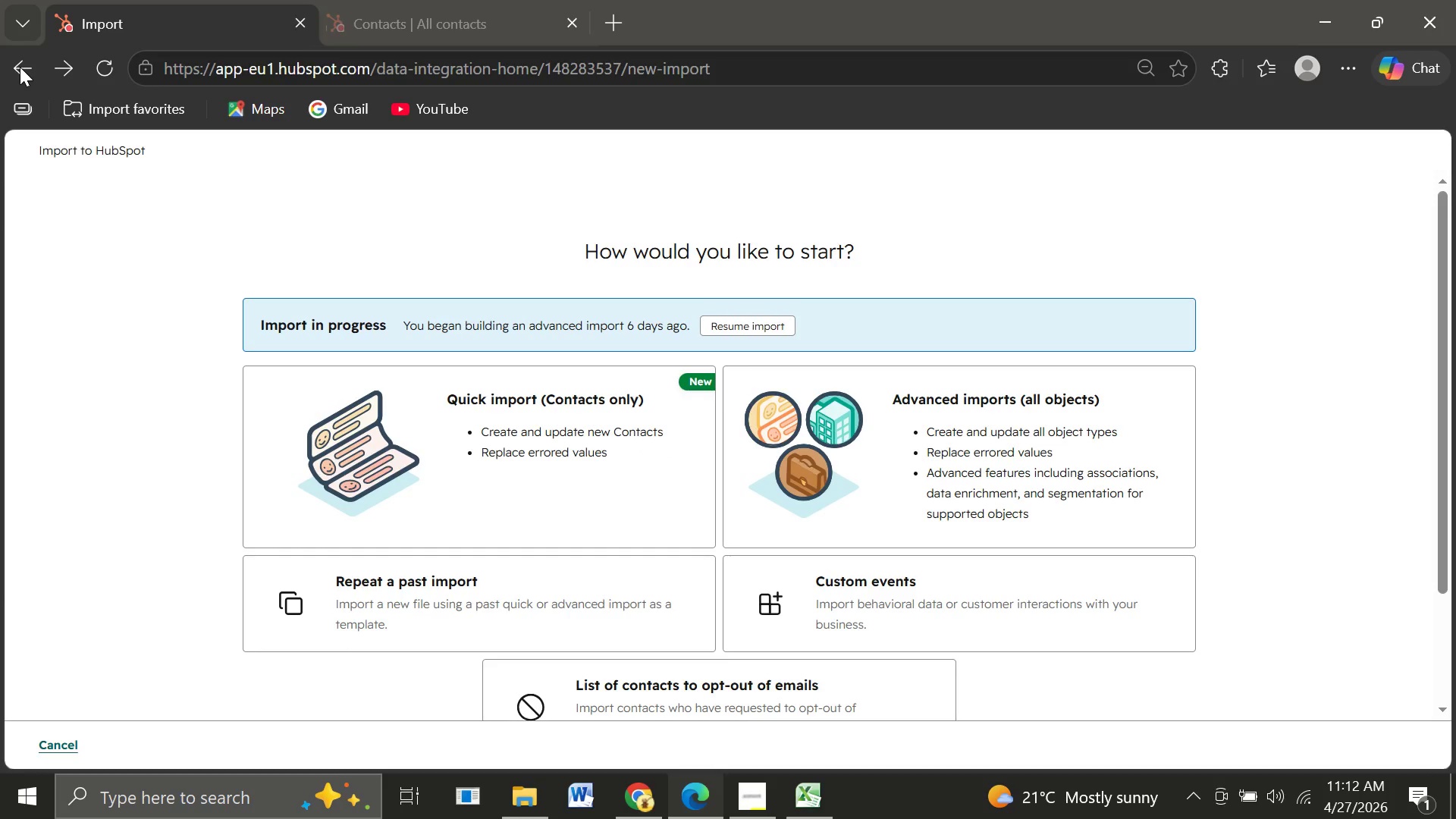 
left_click([944, 486])
 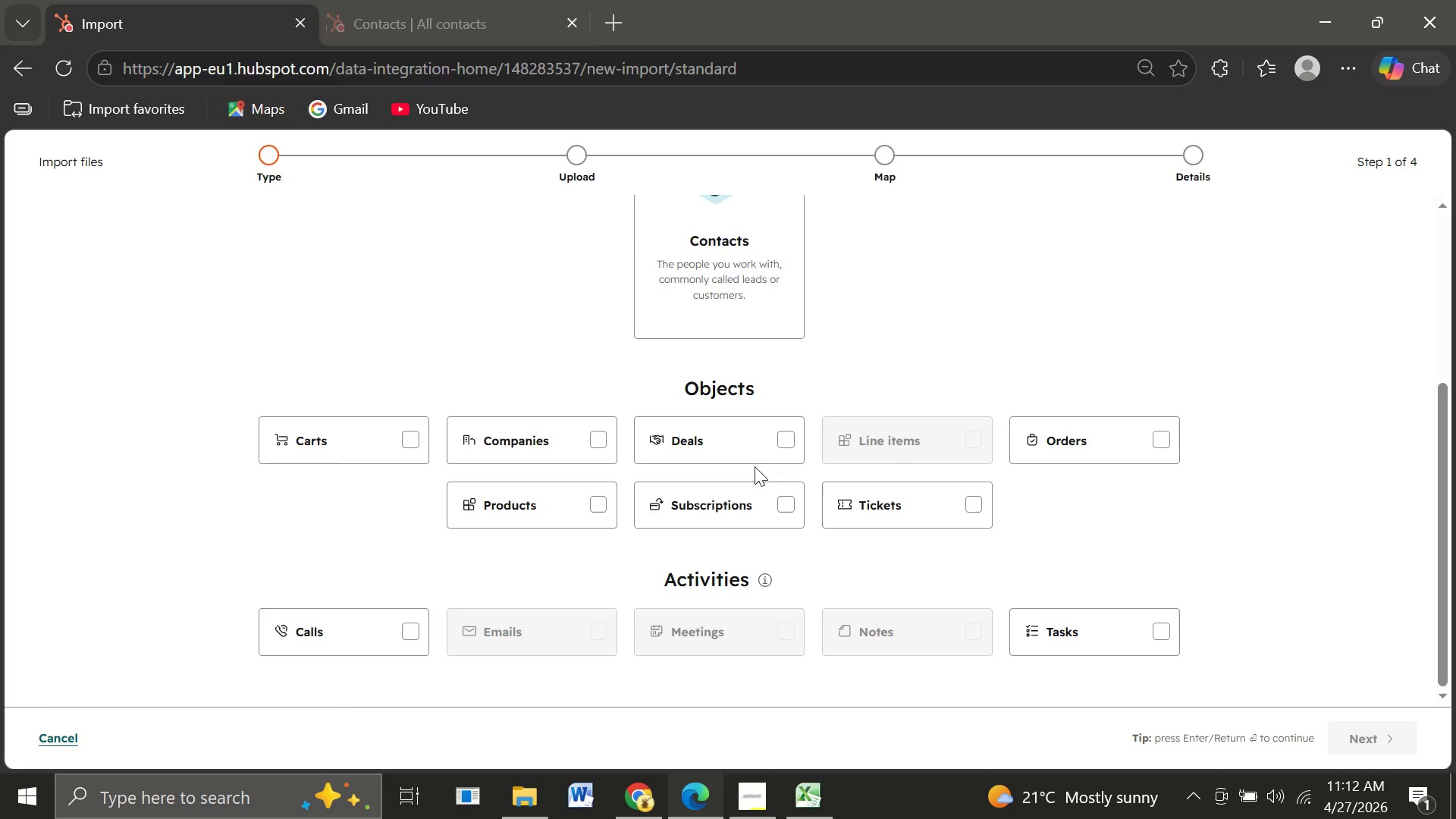 
wait(6.75)
 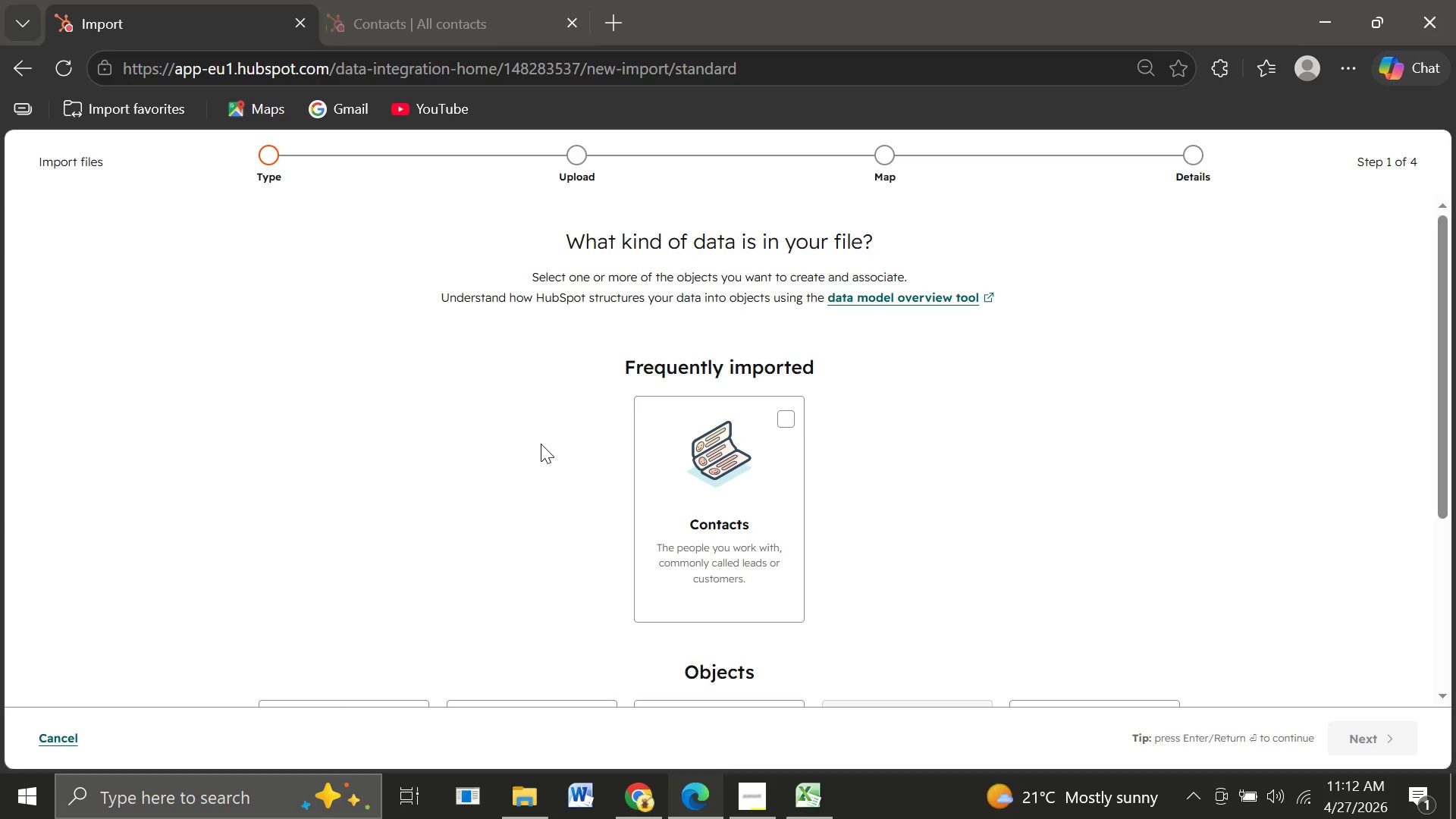 
left_click([792, 442])
 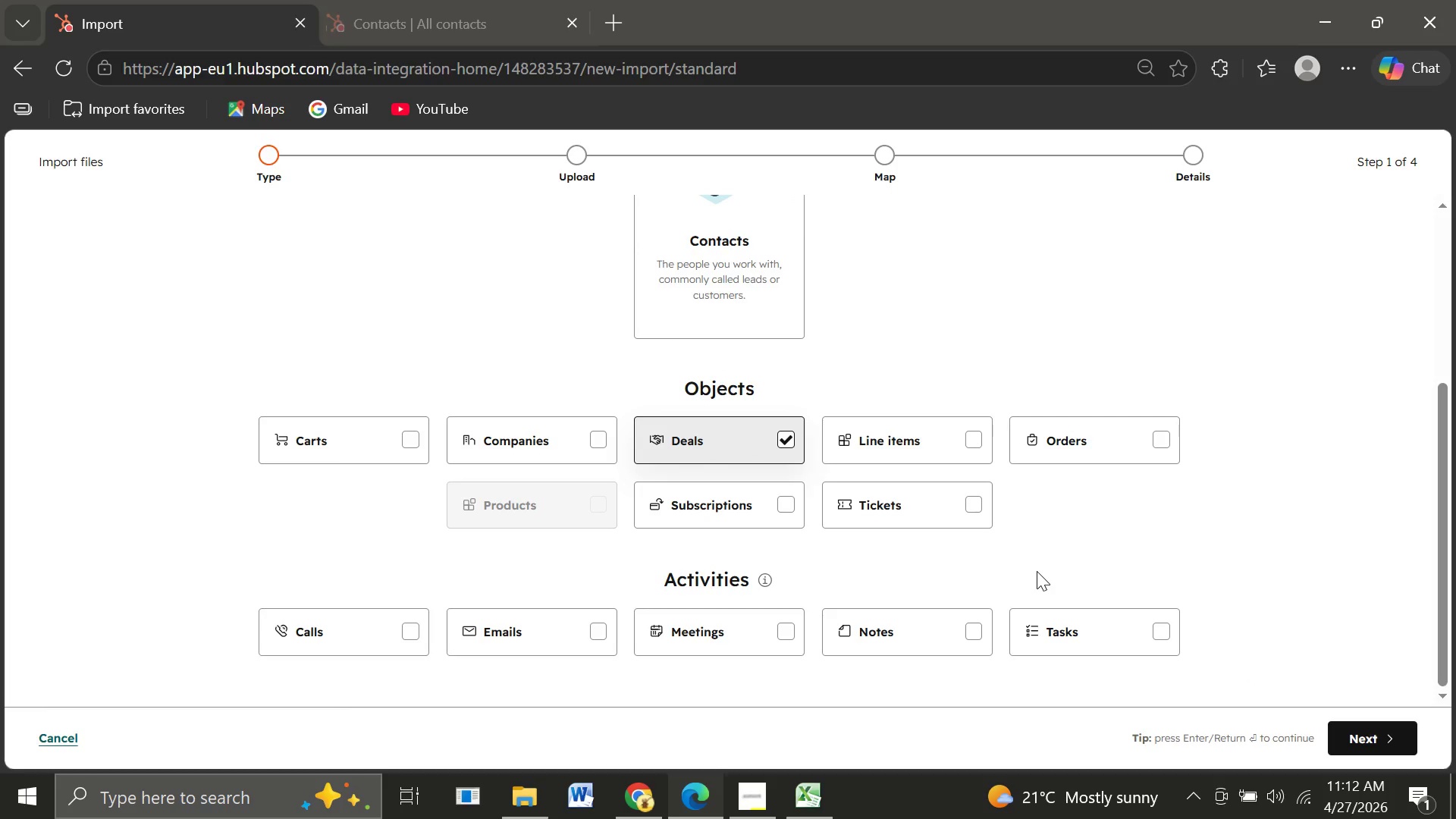 
wait(10.77)
 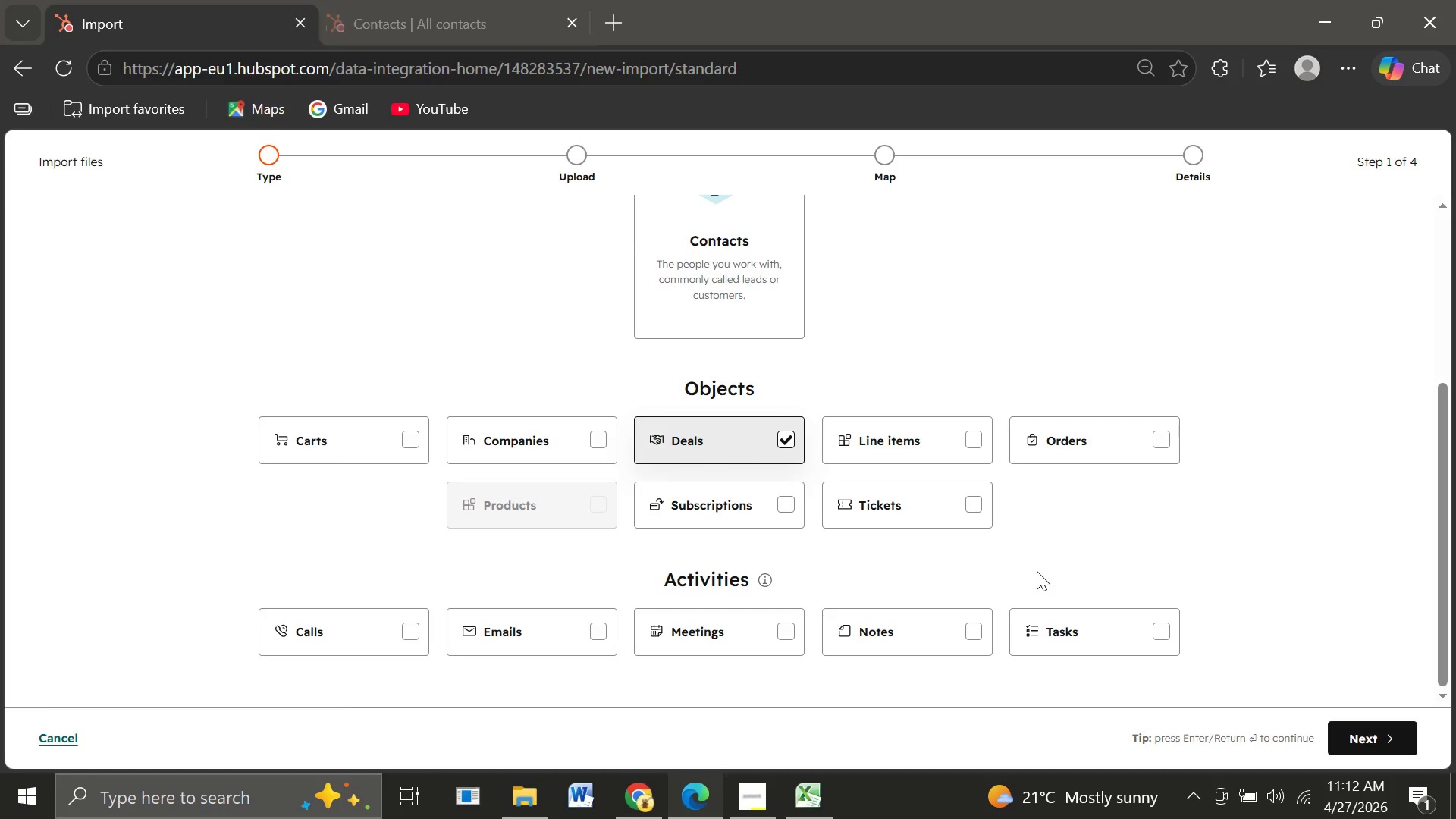 
left_click([1345, 744])
 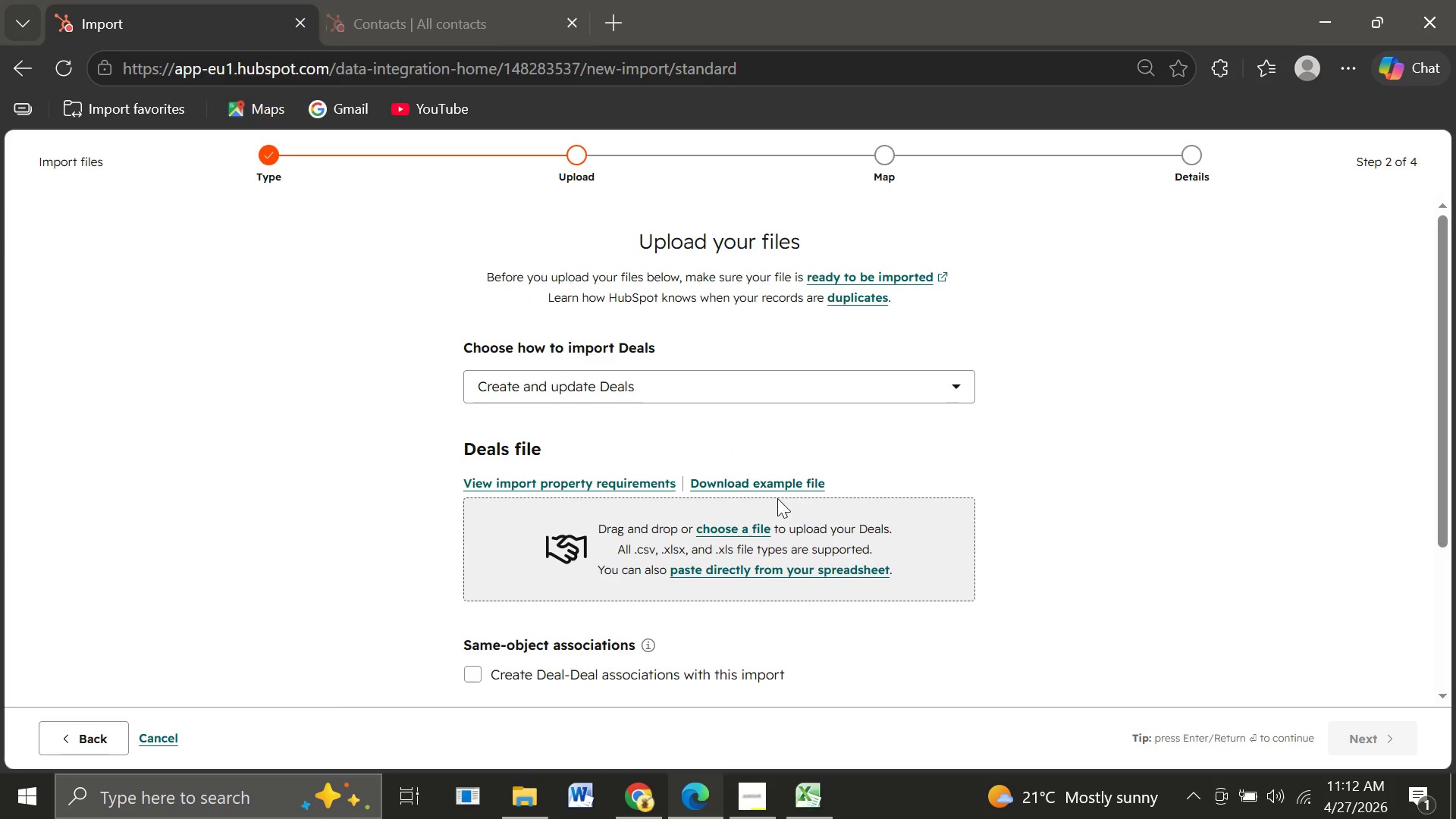 
wait(5.28)
 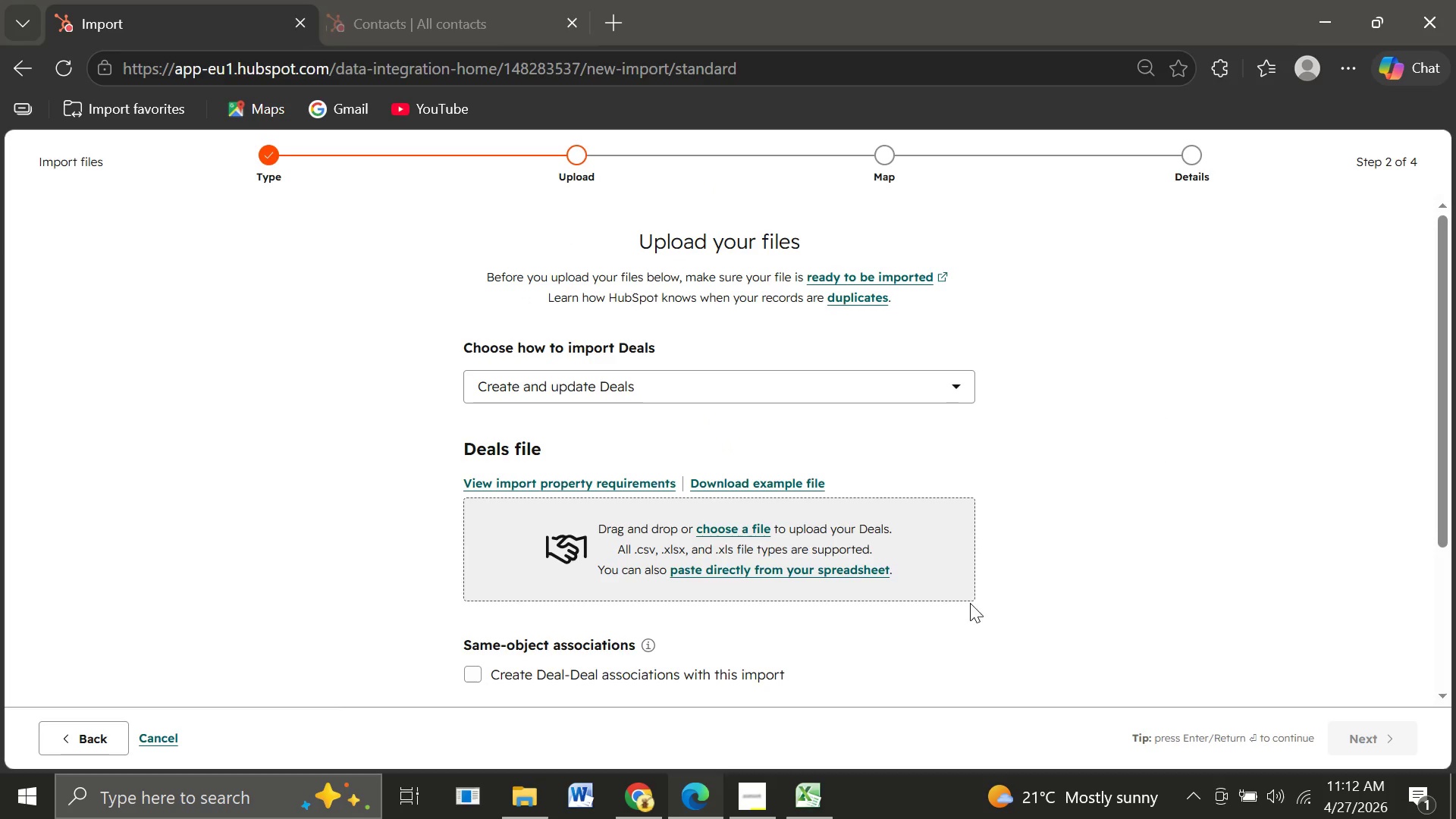 
left_click([737, 531])
 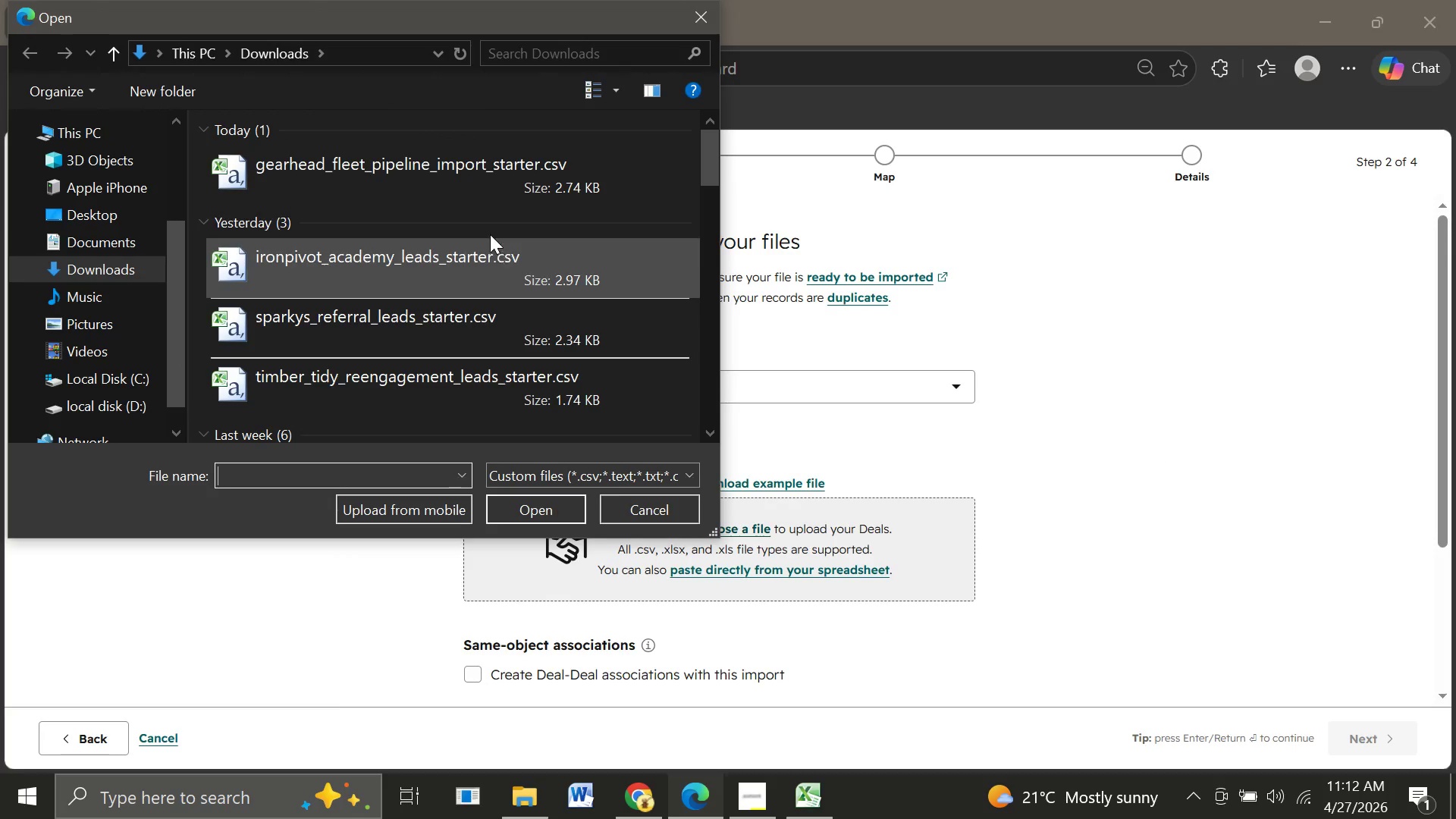 
left_click([421, 208])
 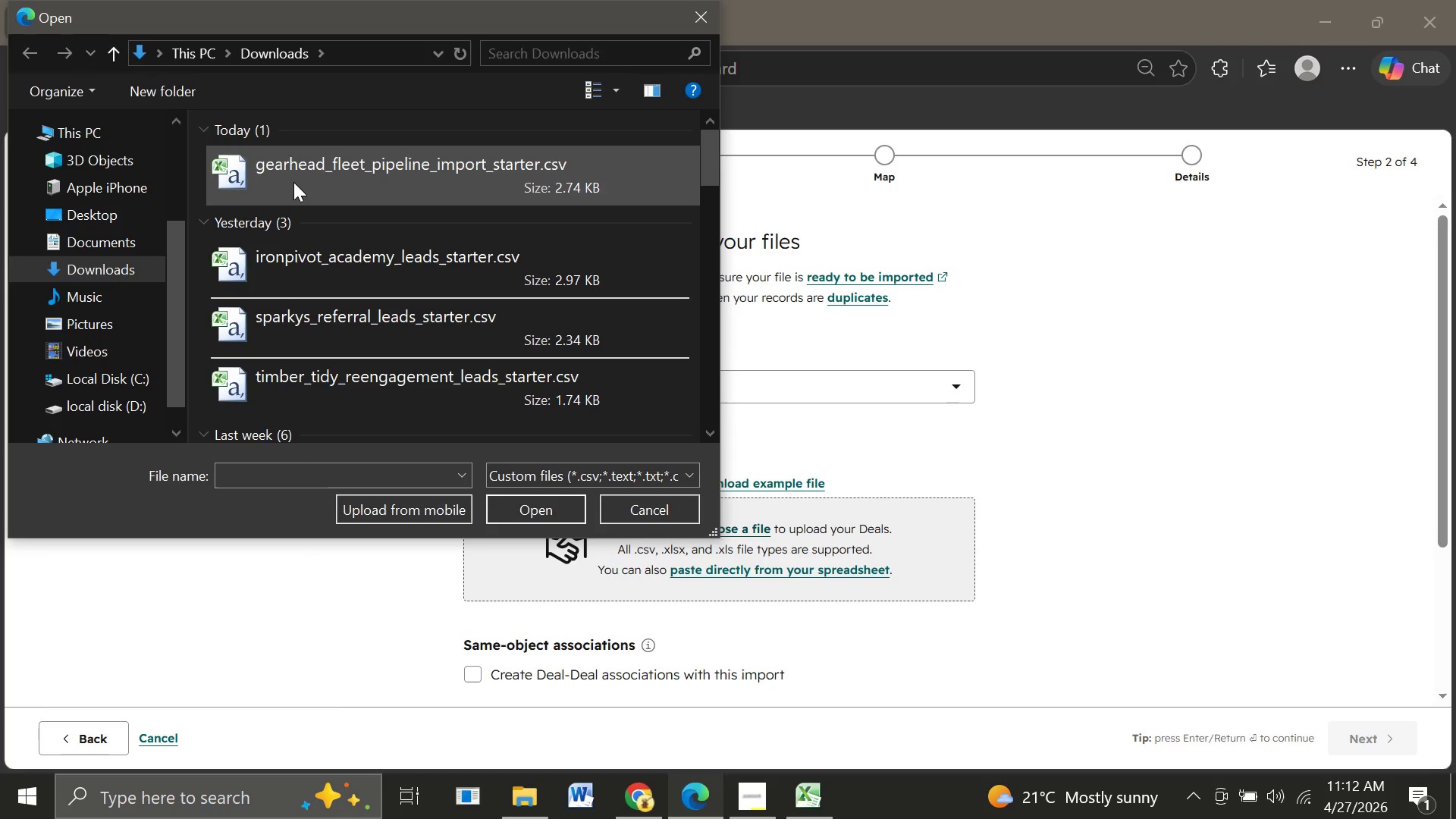 
left_click([293, 182])
 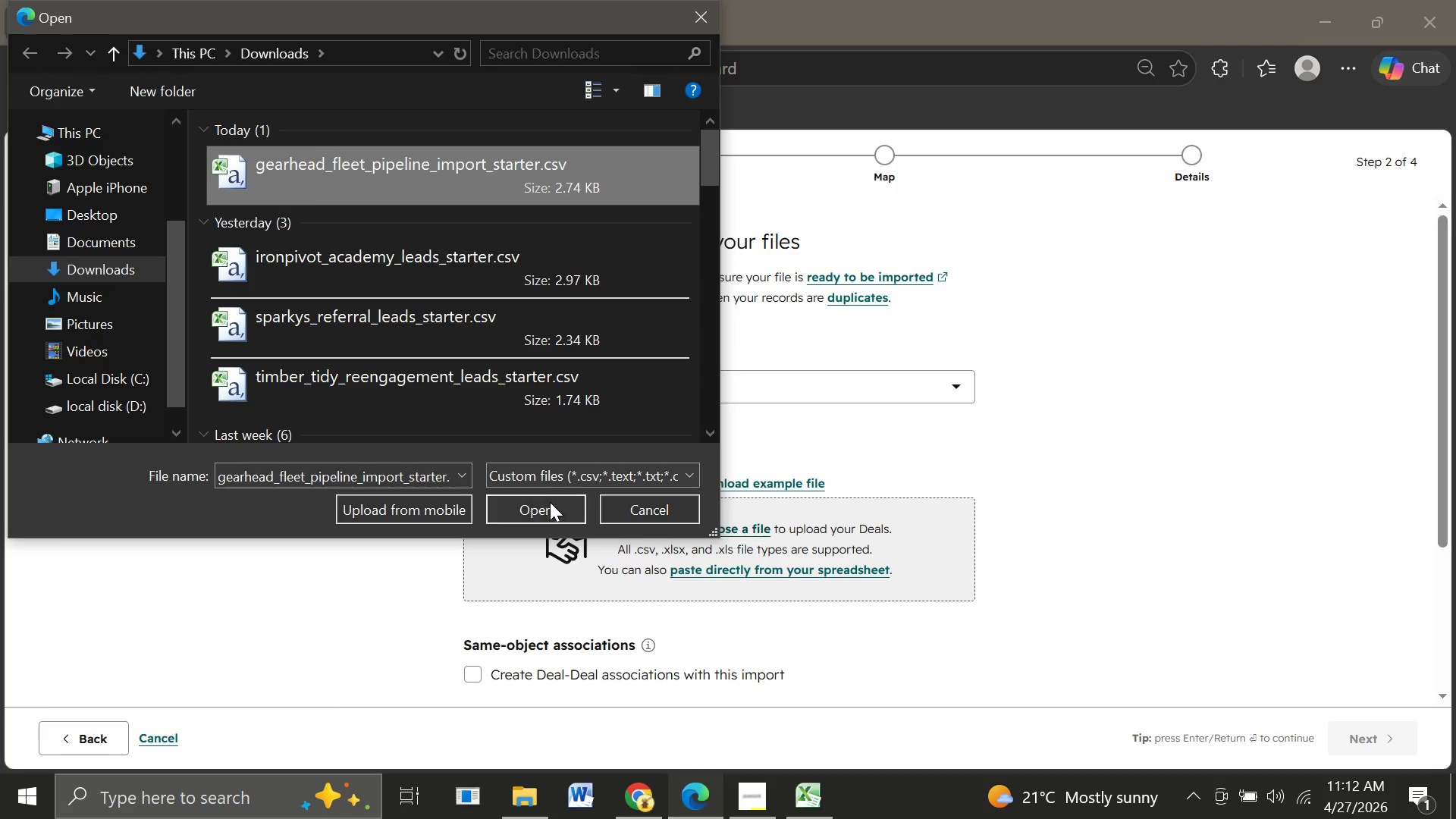 
left_click([546, 502])
 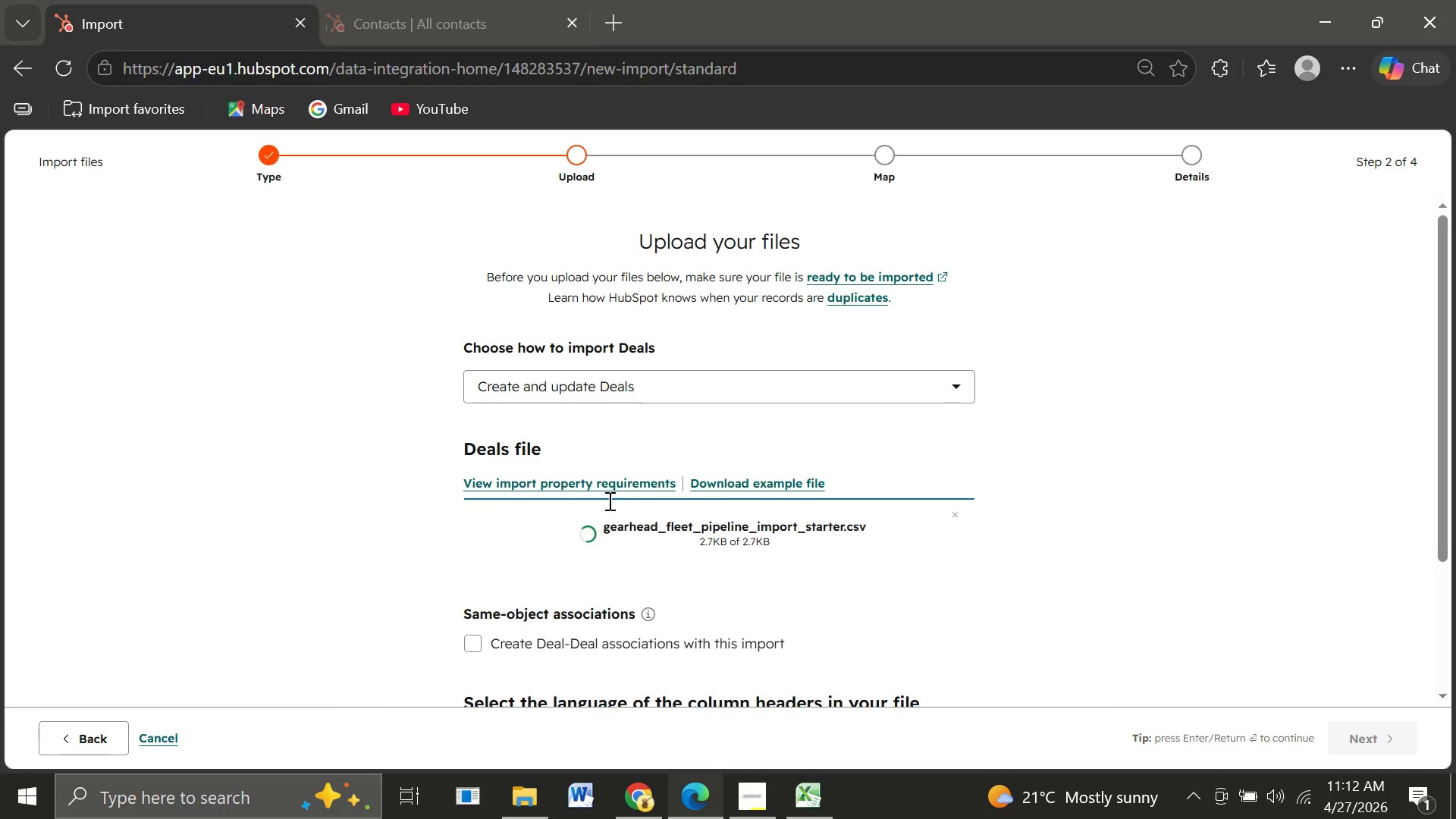 
mouse_move([1042, 571])
 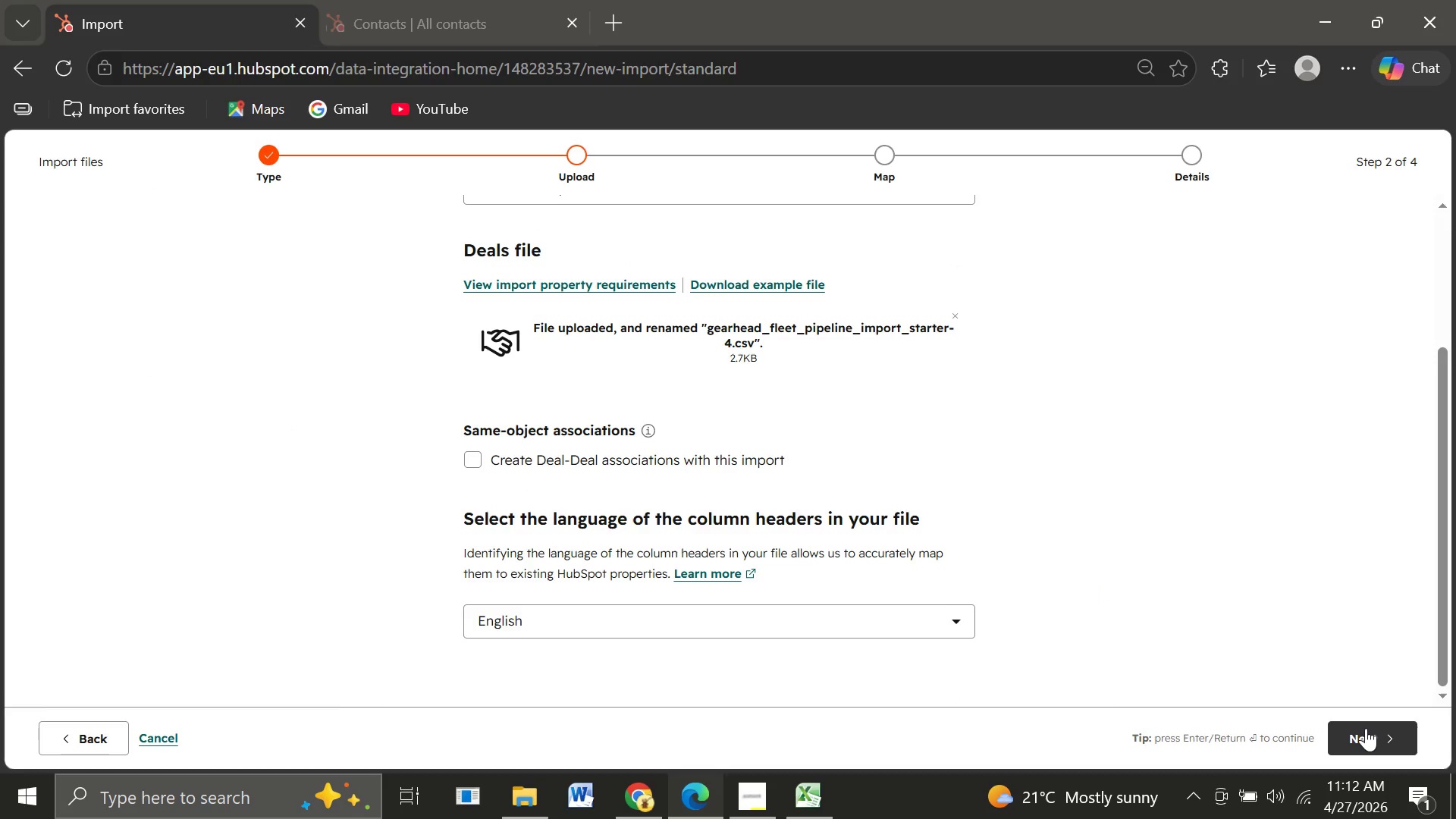 
wait(5.76)
 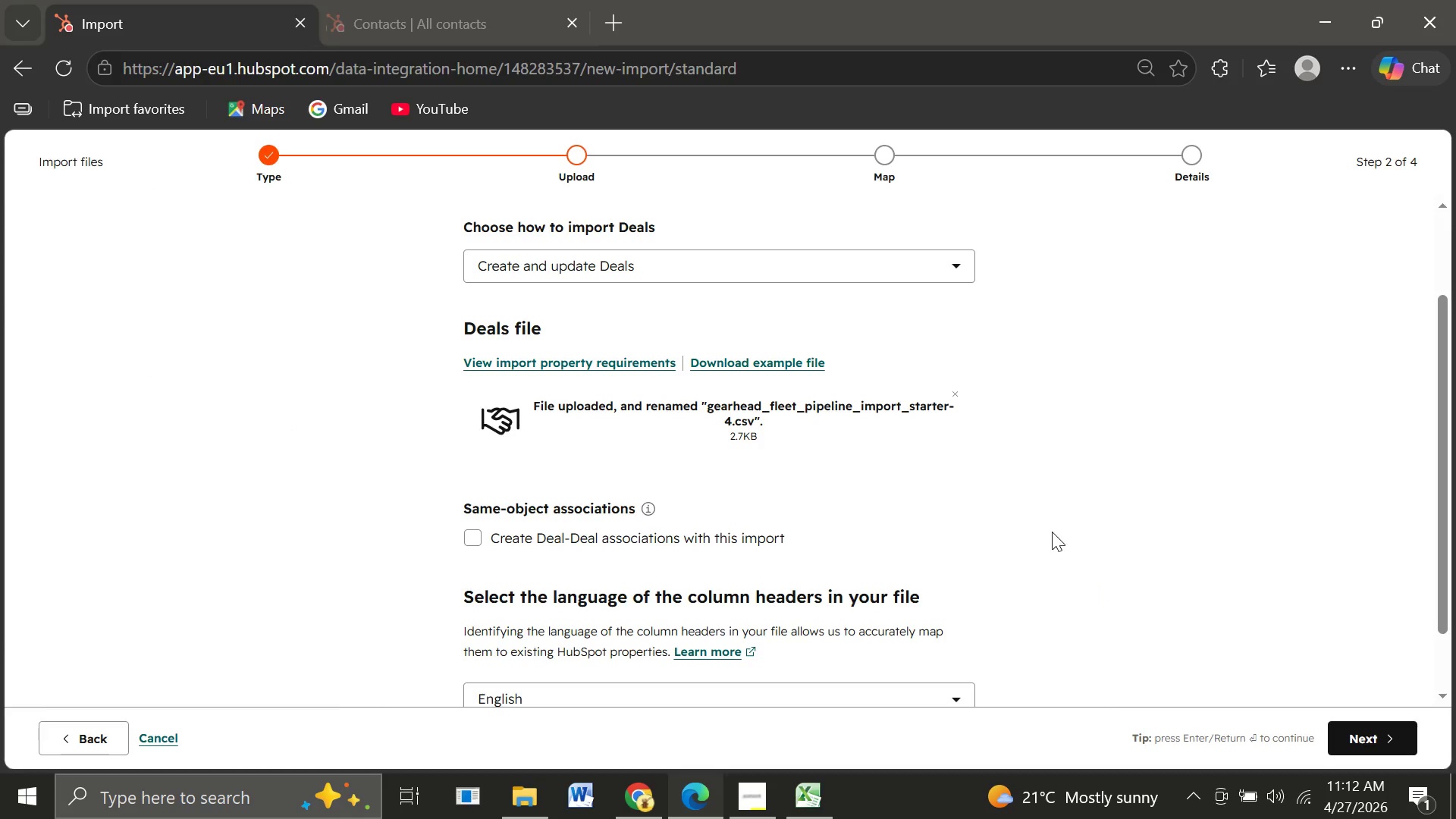 
left_click([1358, 731])
 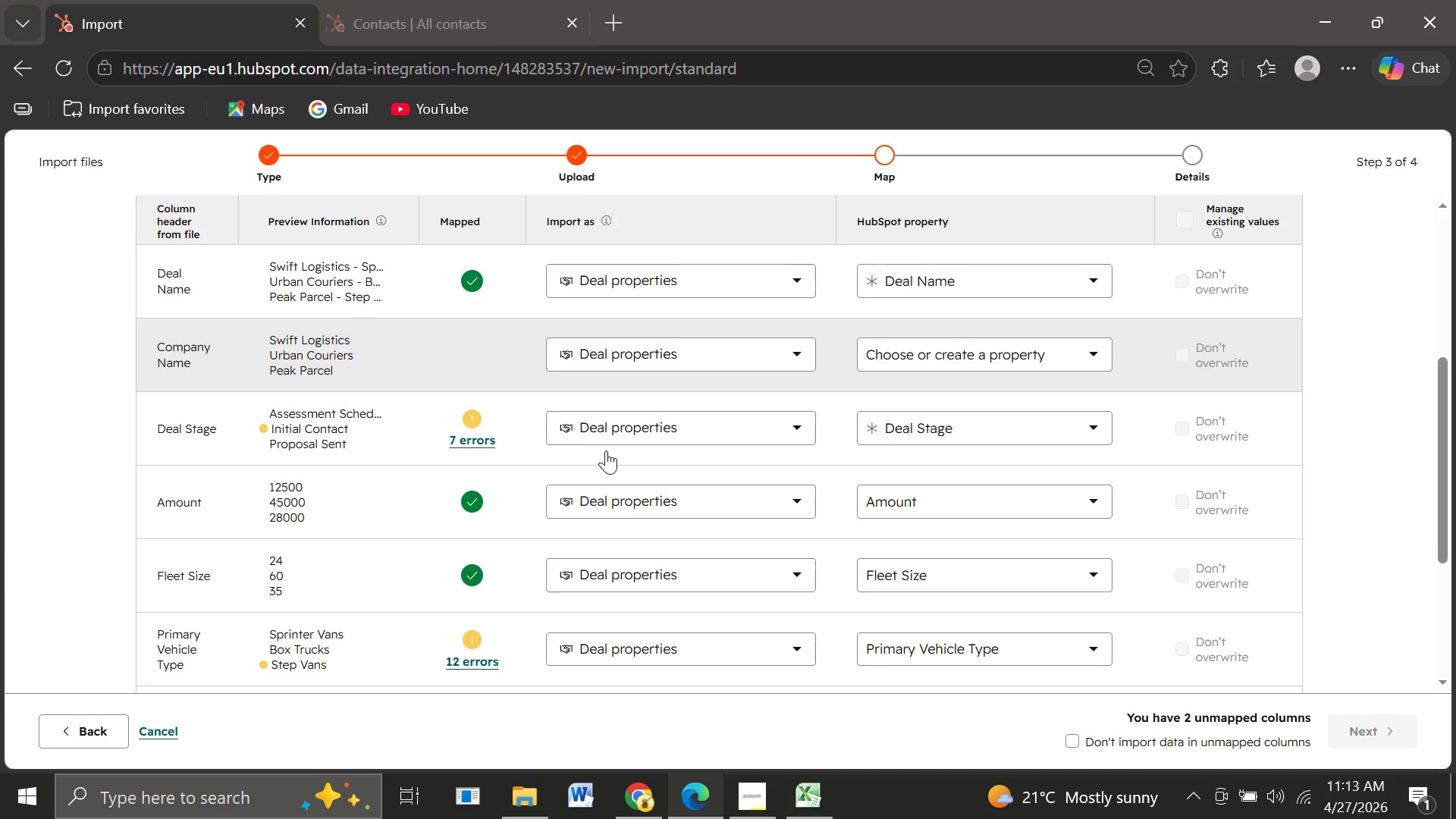 
wait(24.36)
 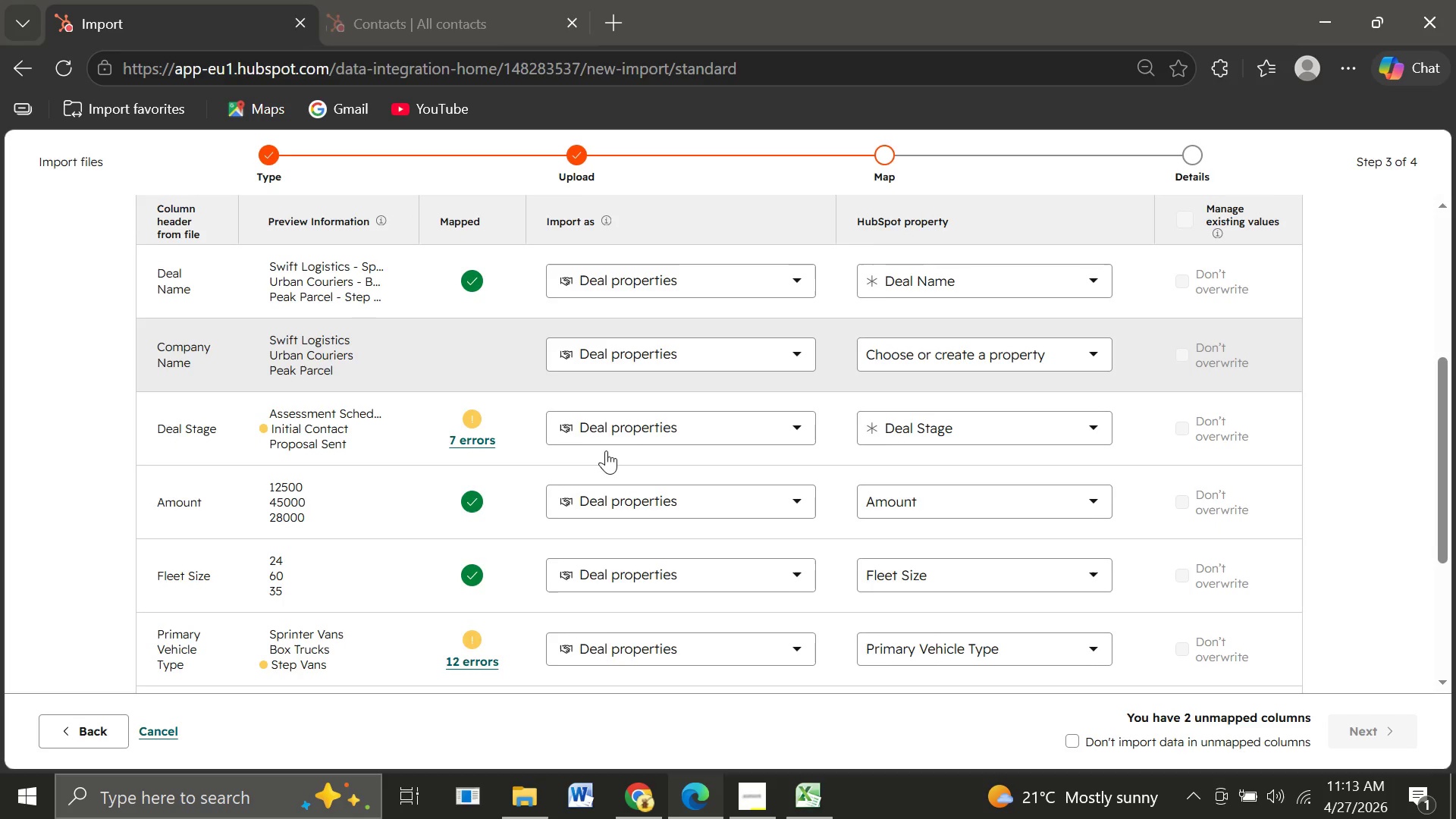 
left_click([465, 431])
 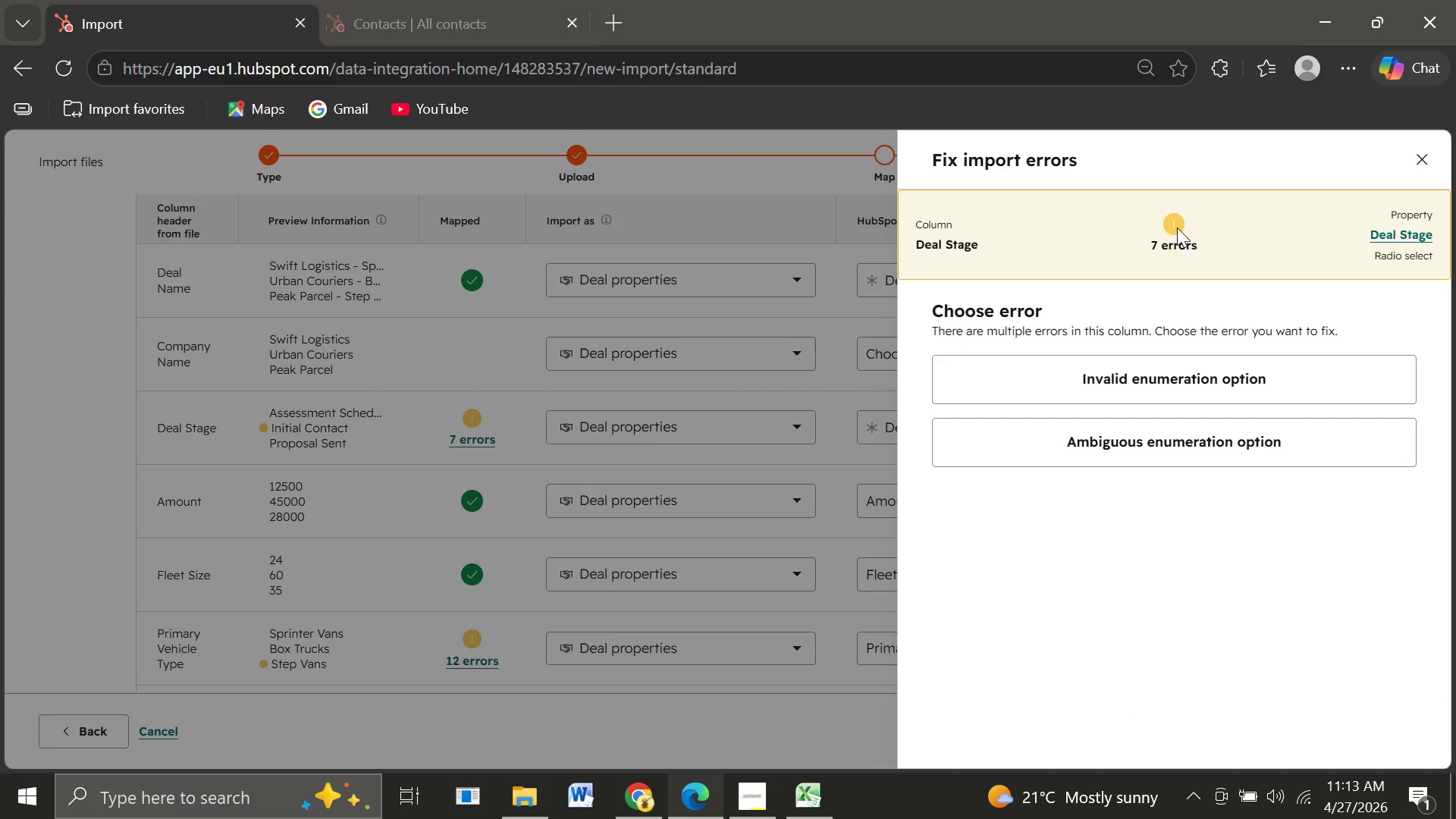 
left_click([1177, 230])
 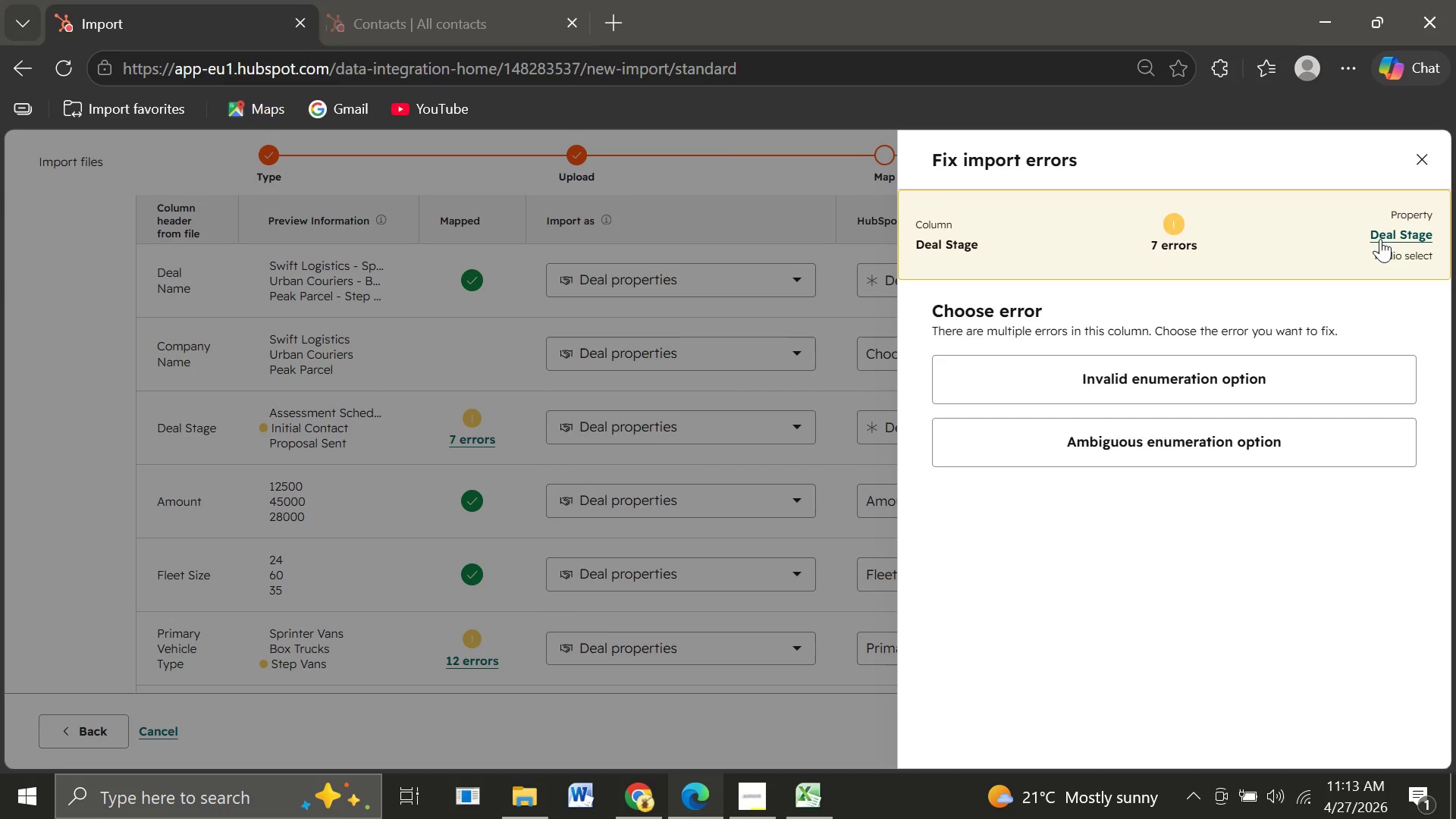 
left_click([1389, 239])
 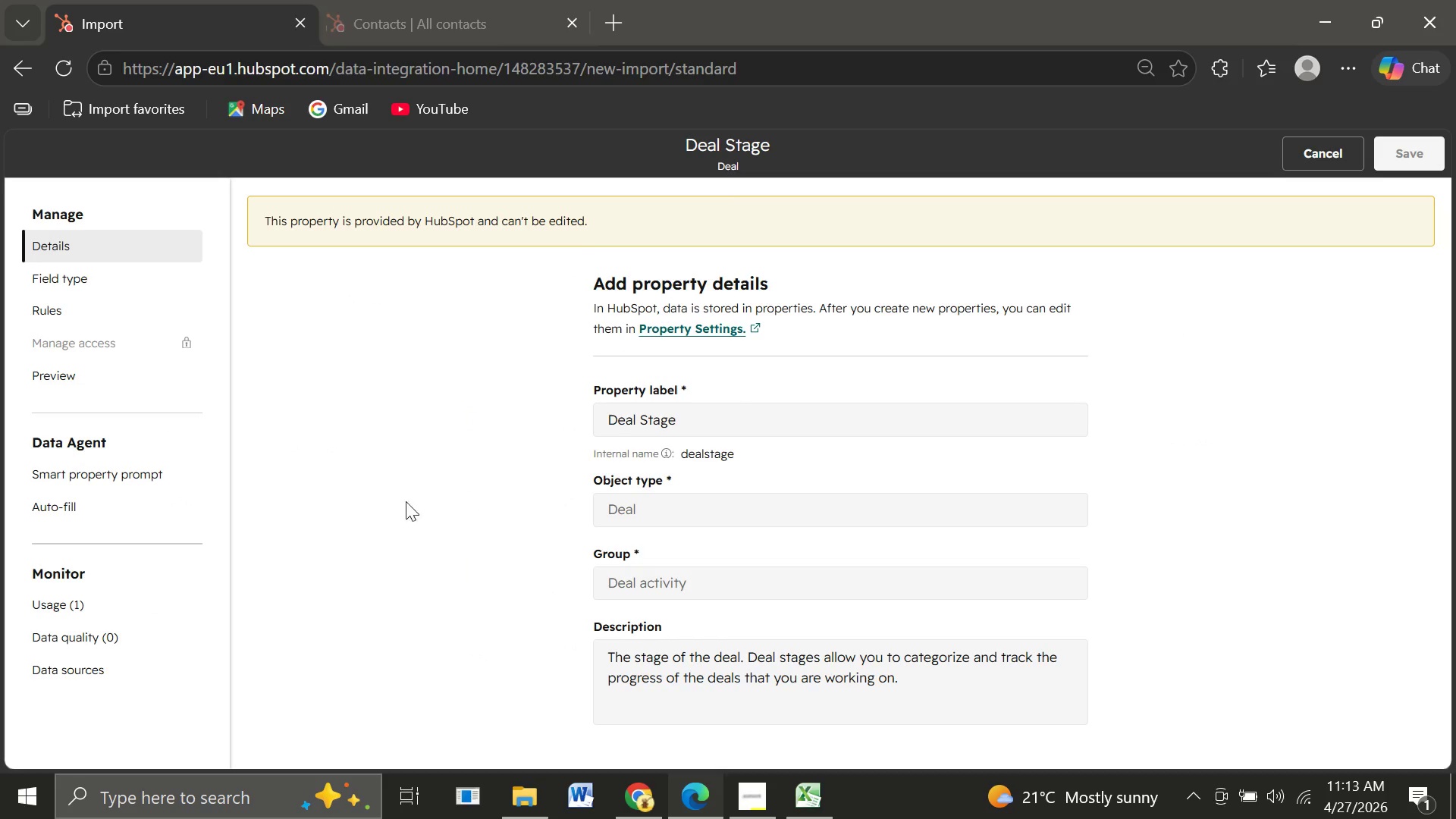 
wait(5.77)
 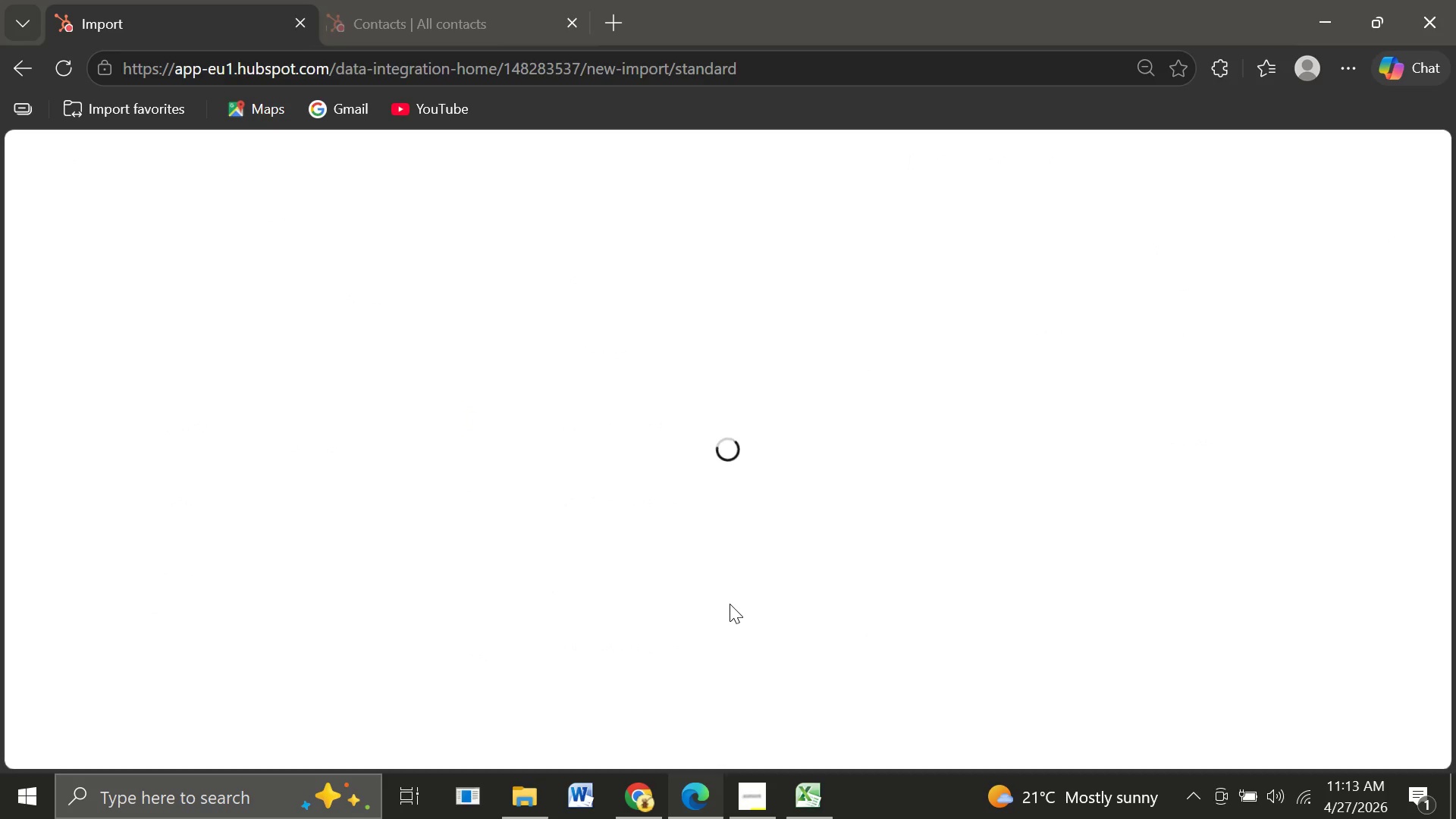 
left_click([87, 282])
 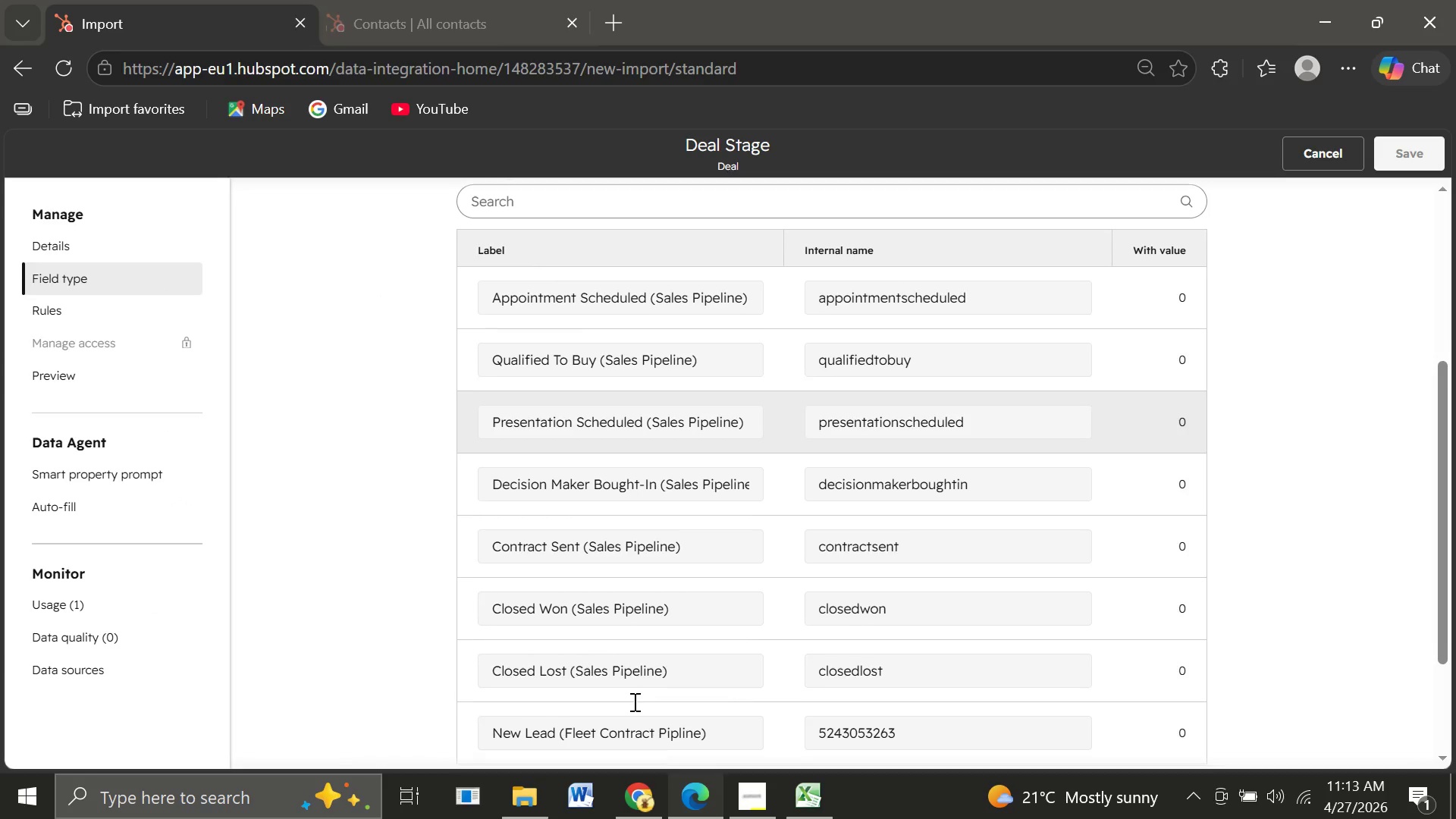 
wait(9.09)
 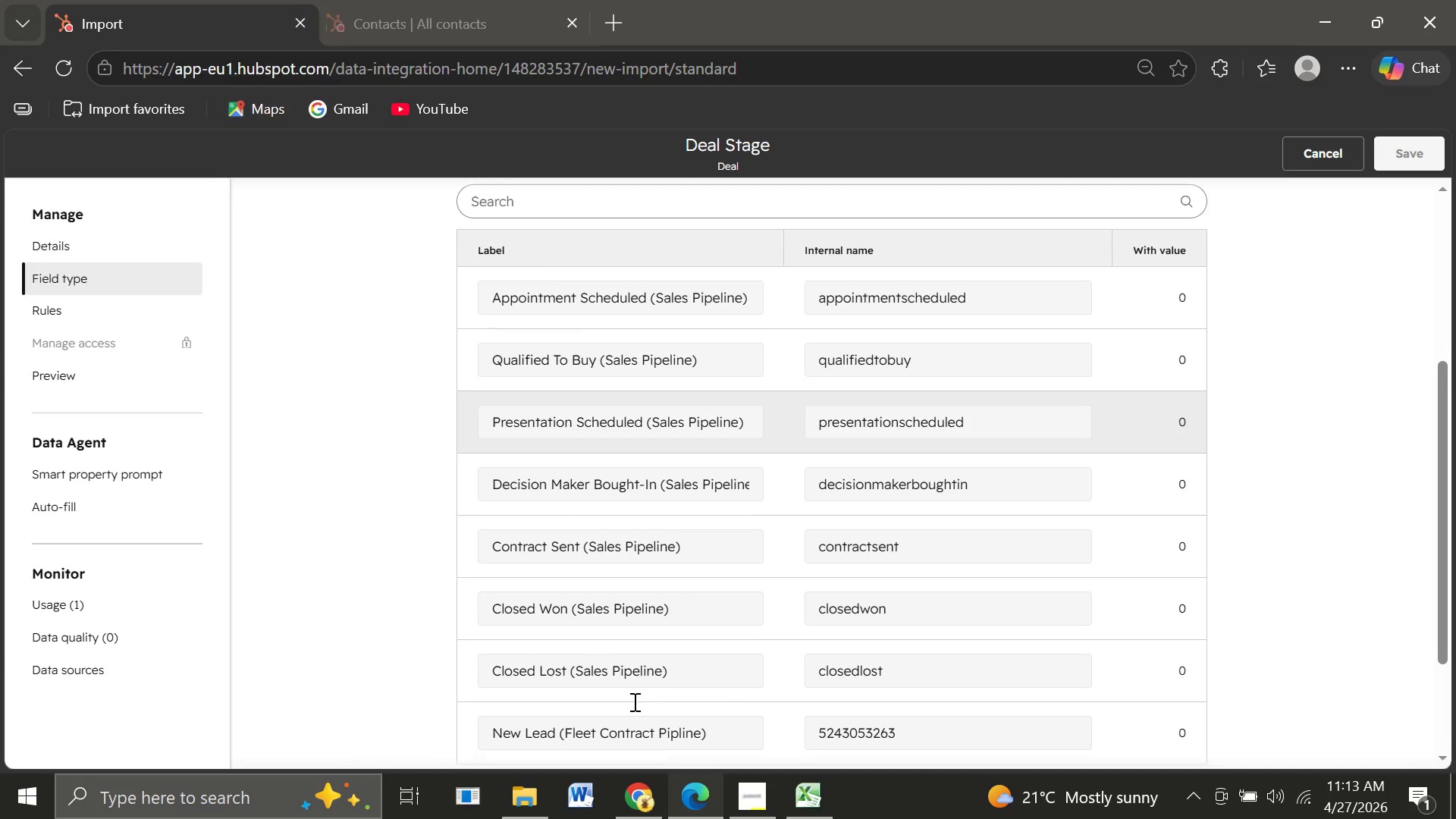 
left_click([1284, 159])
 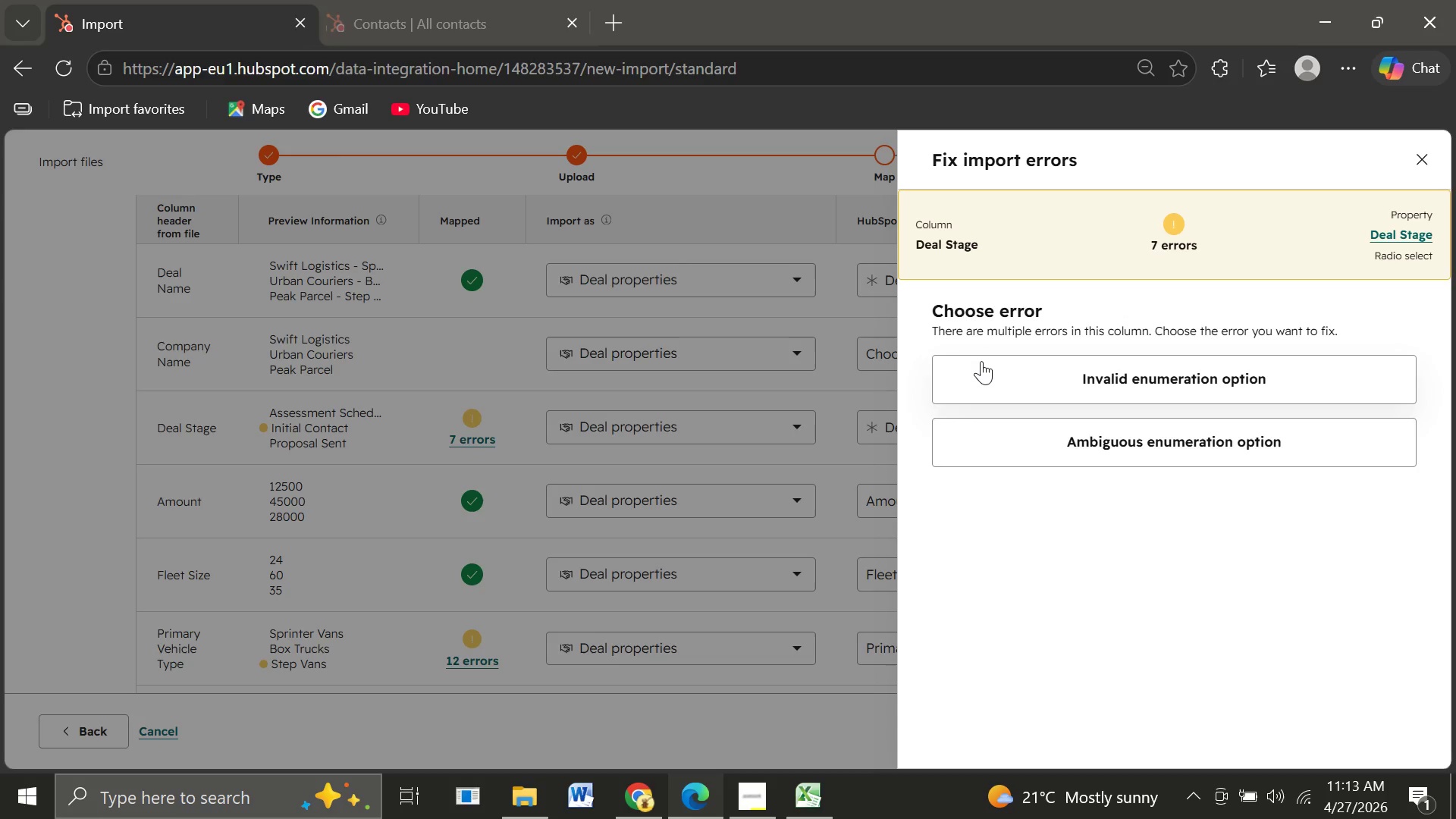 
wait(7.34)
 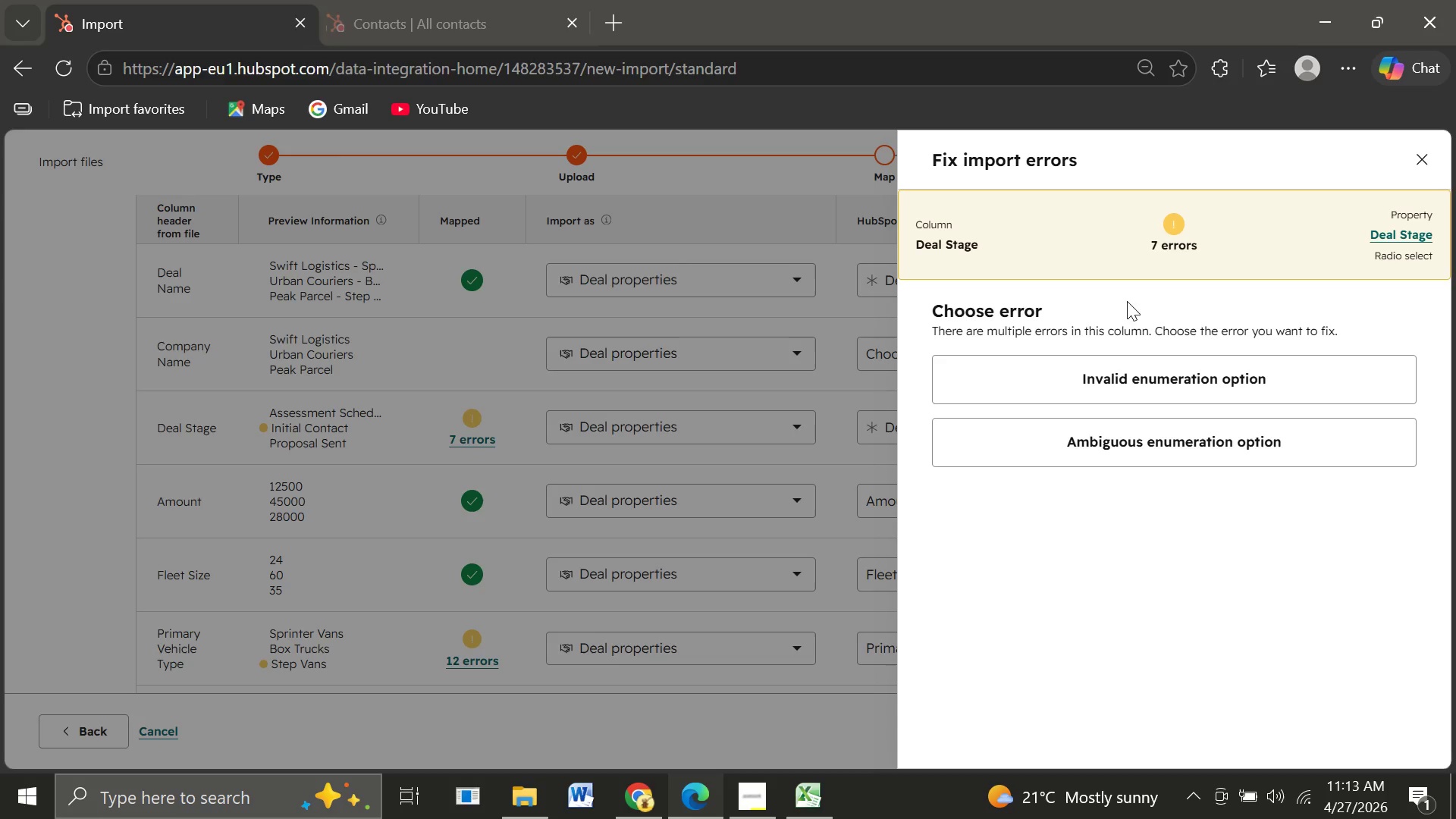 
left_click([1169, 229])
 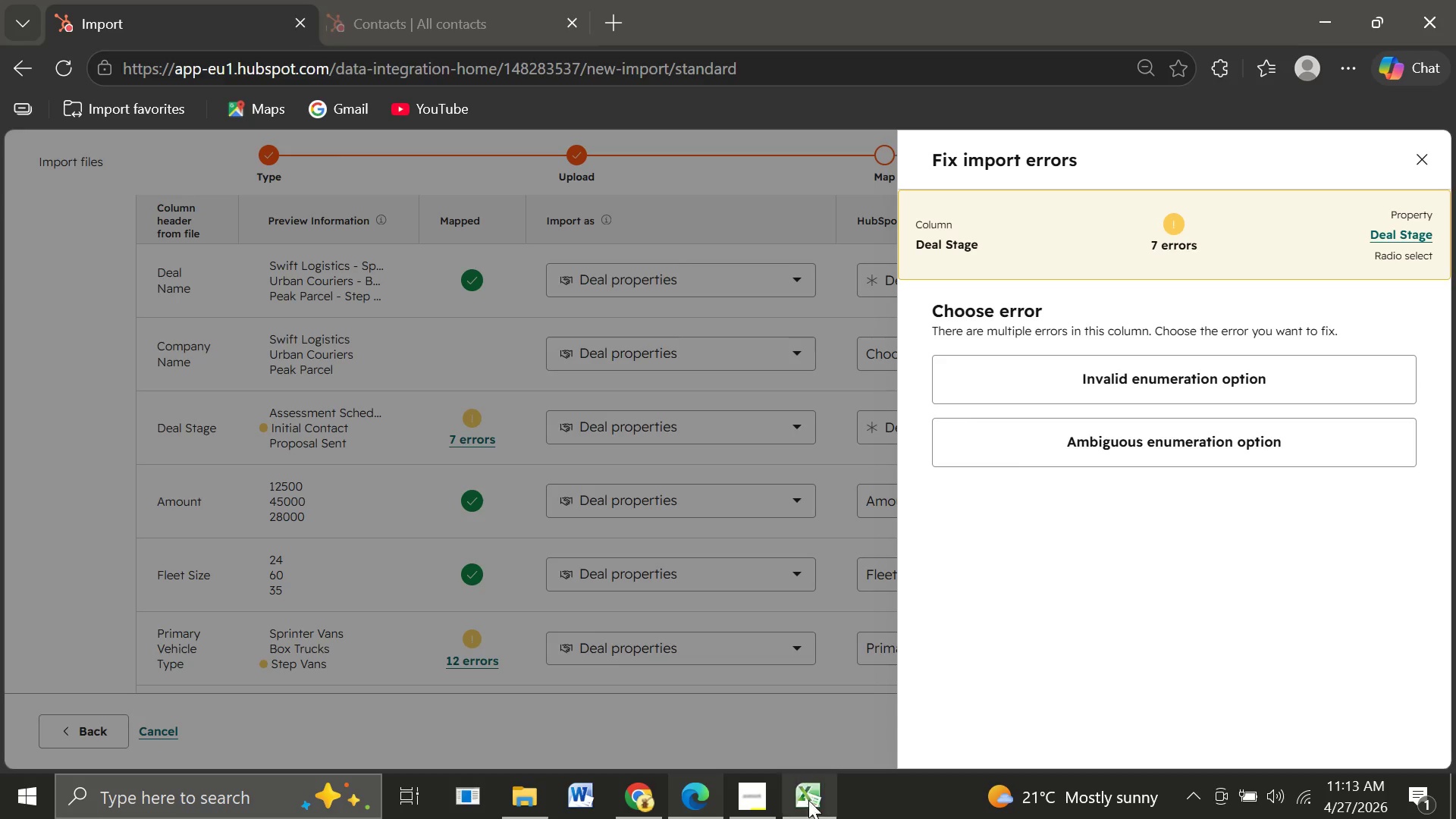 
wait(6.02)
 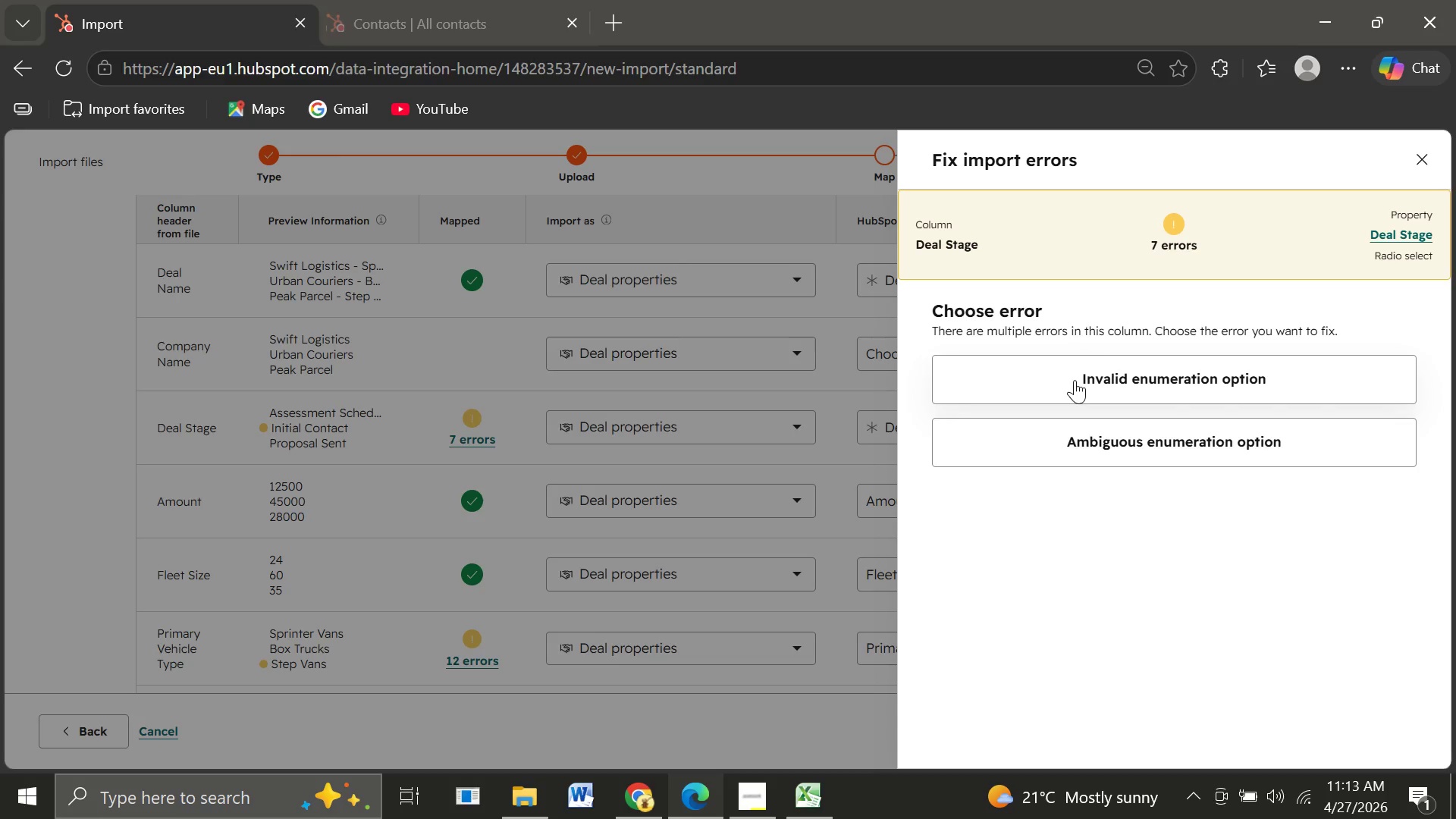 
left_click([828, 710])
 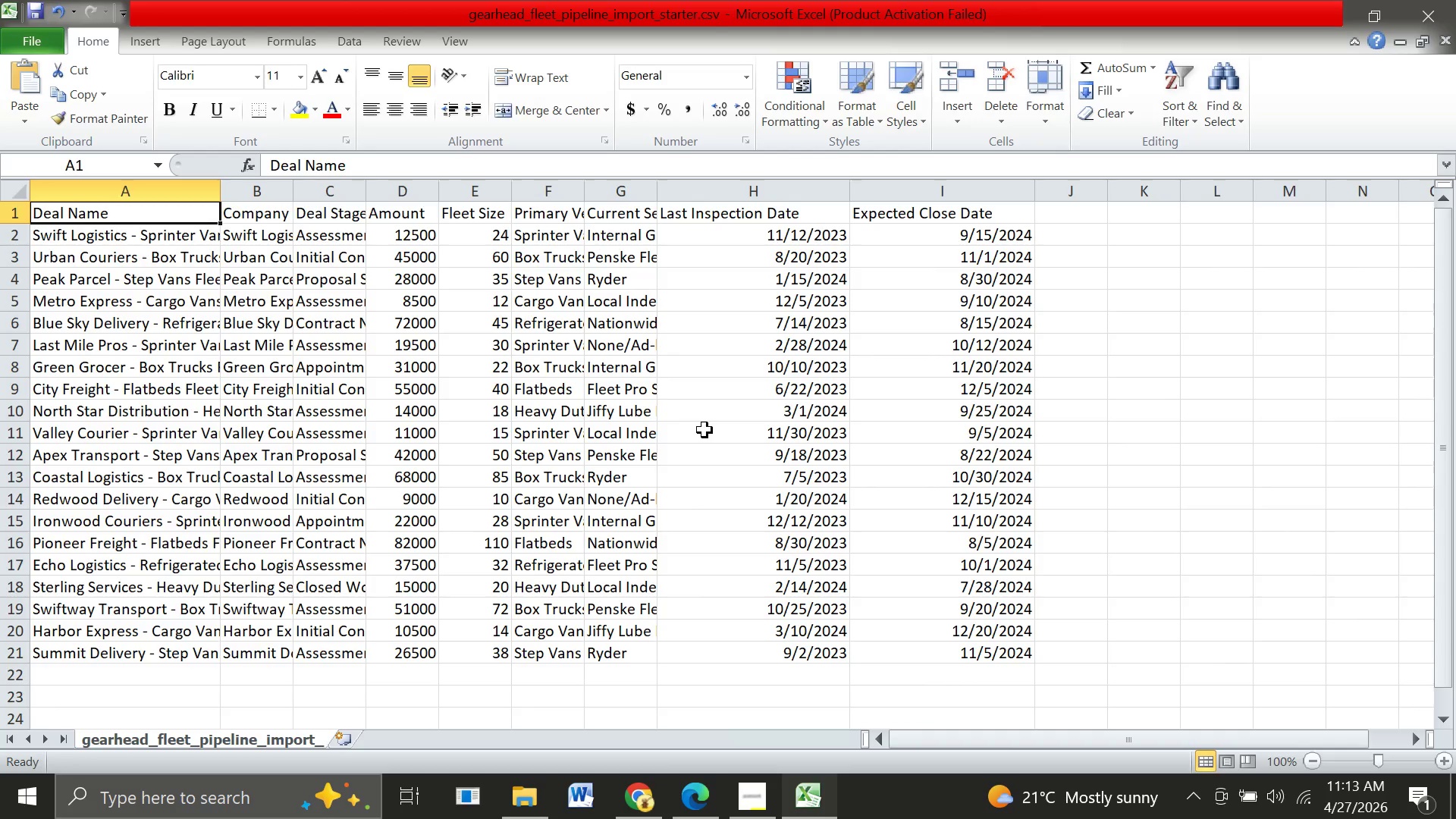 
scroll: coordinate [446, 422], scroll_direction: up, amount: 13.0
 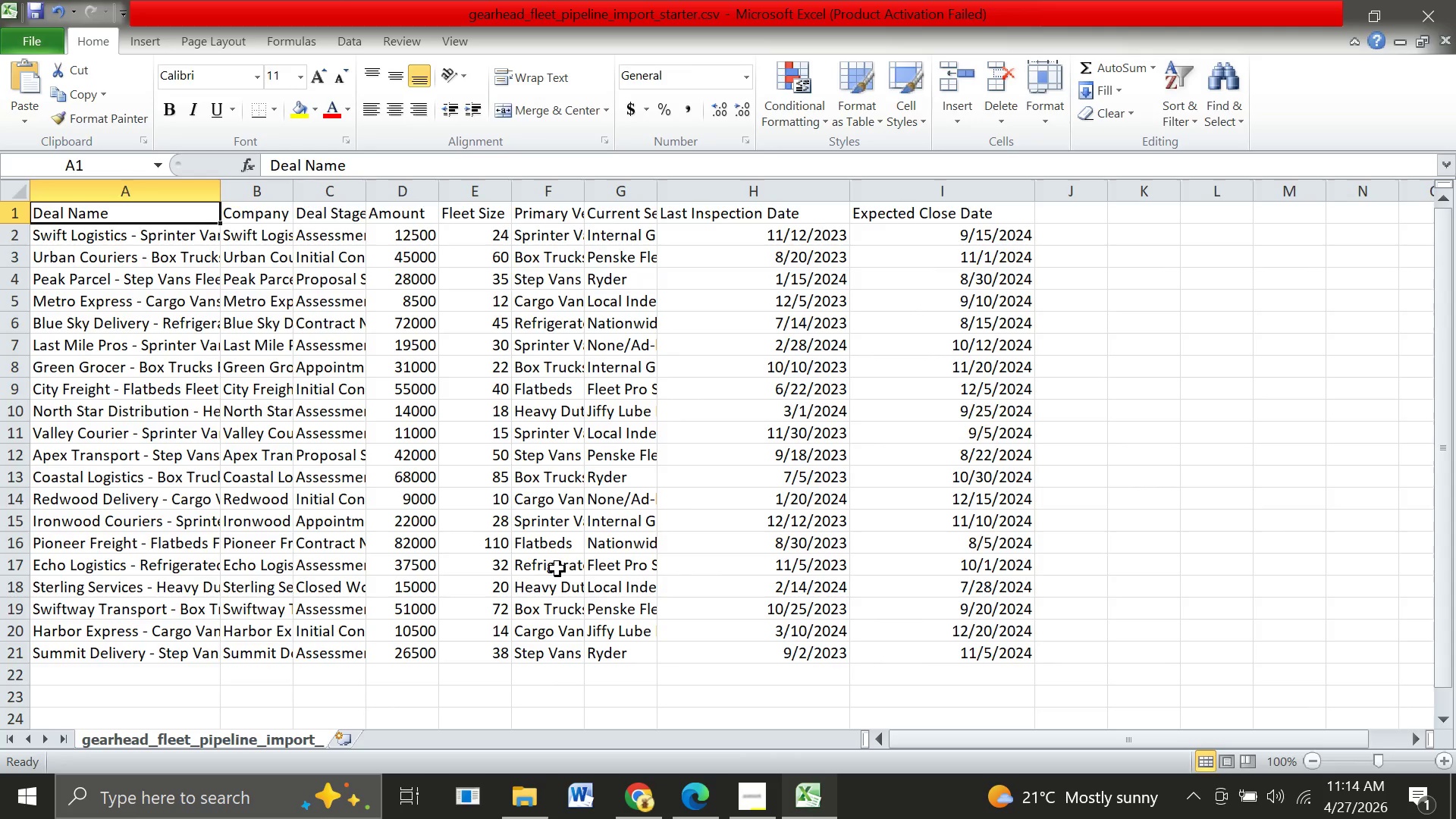 
wait(13.55)
 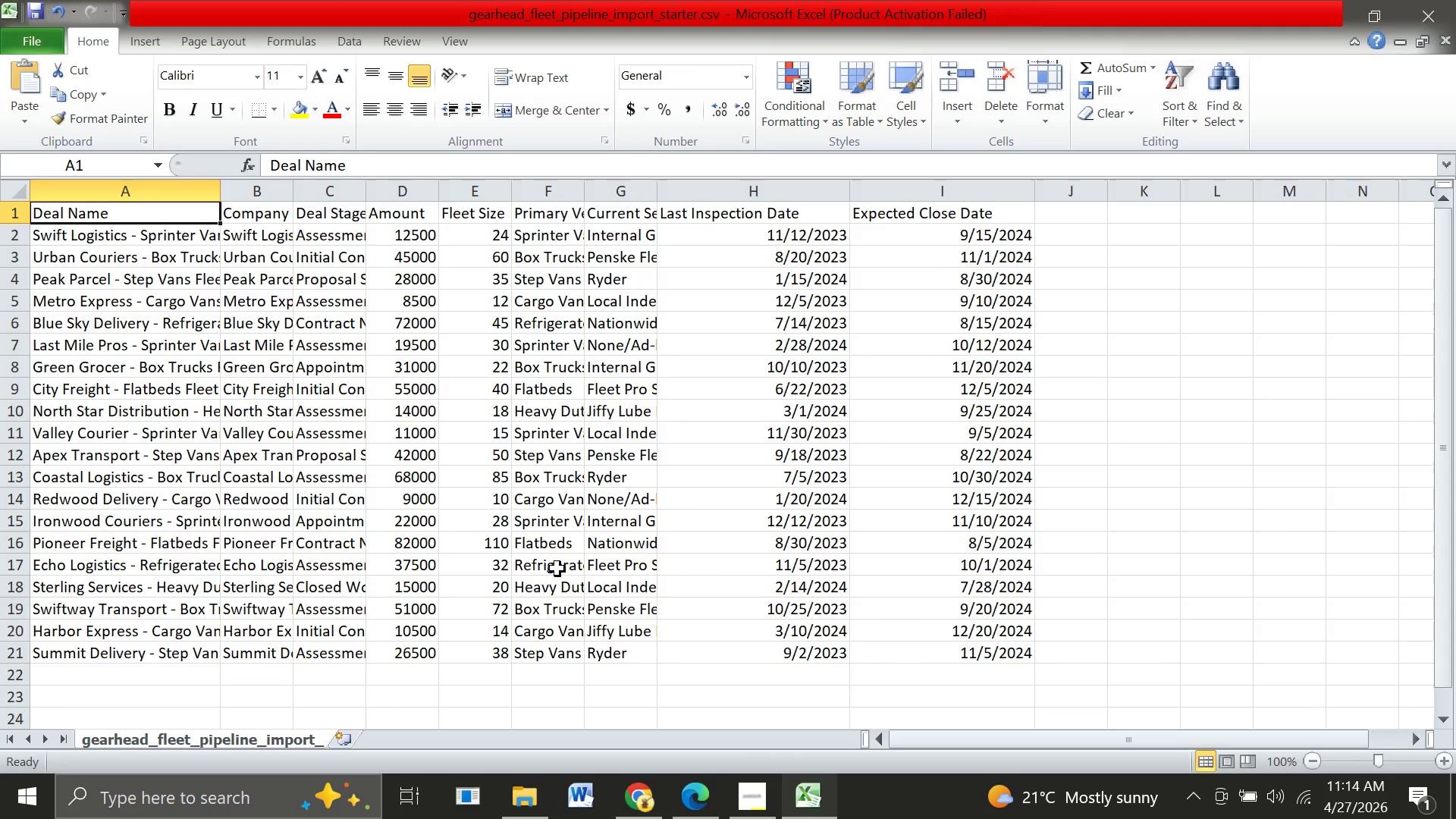 
left_click([690, 724])
 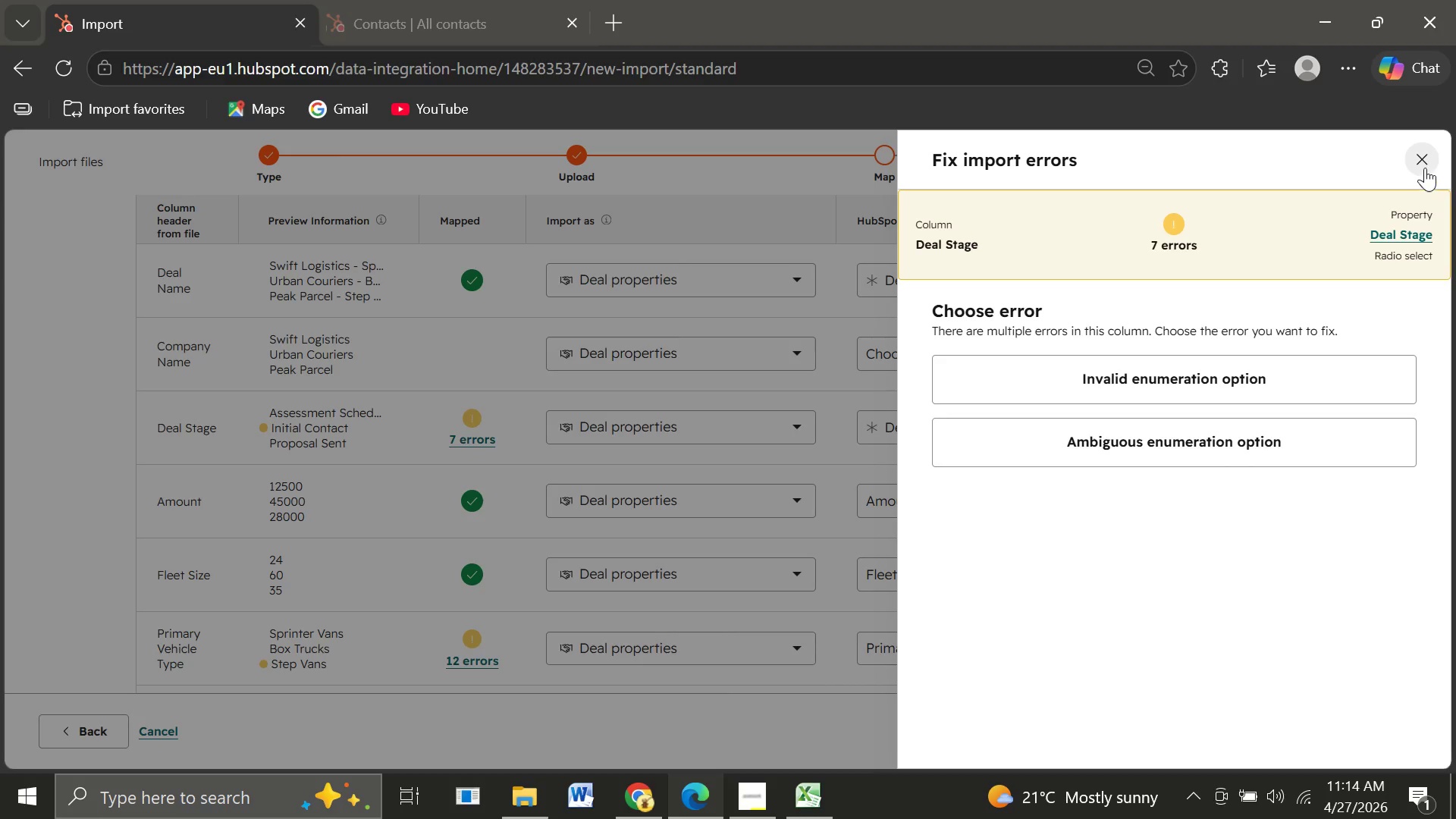 
left_click([1425, 155])
 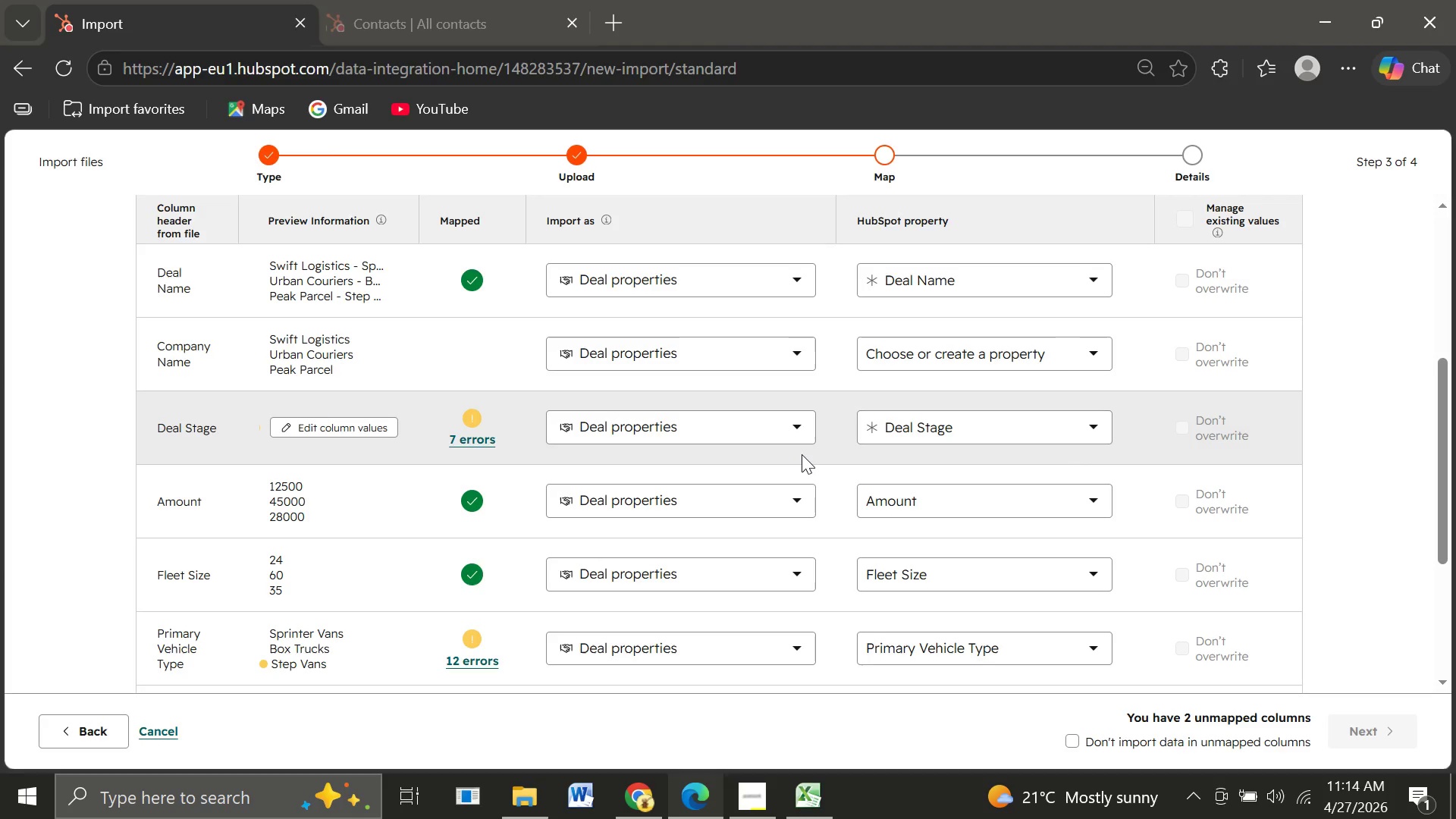 
wait(11.95)
 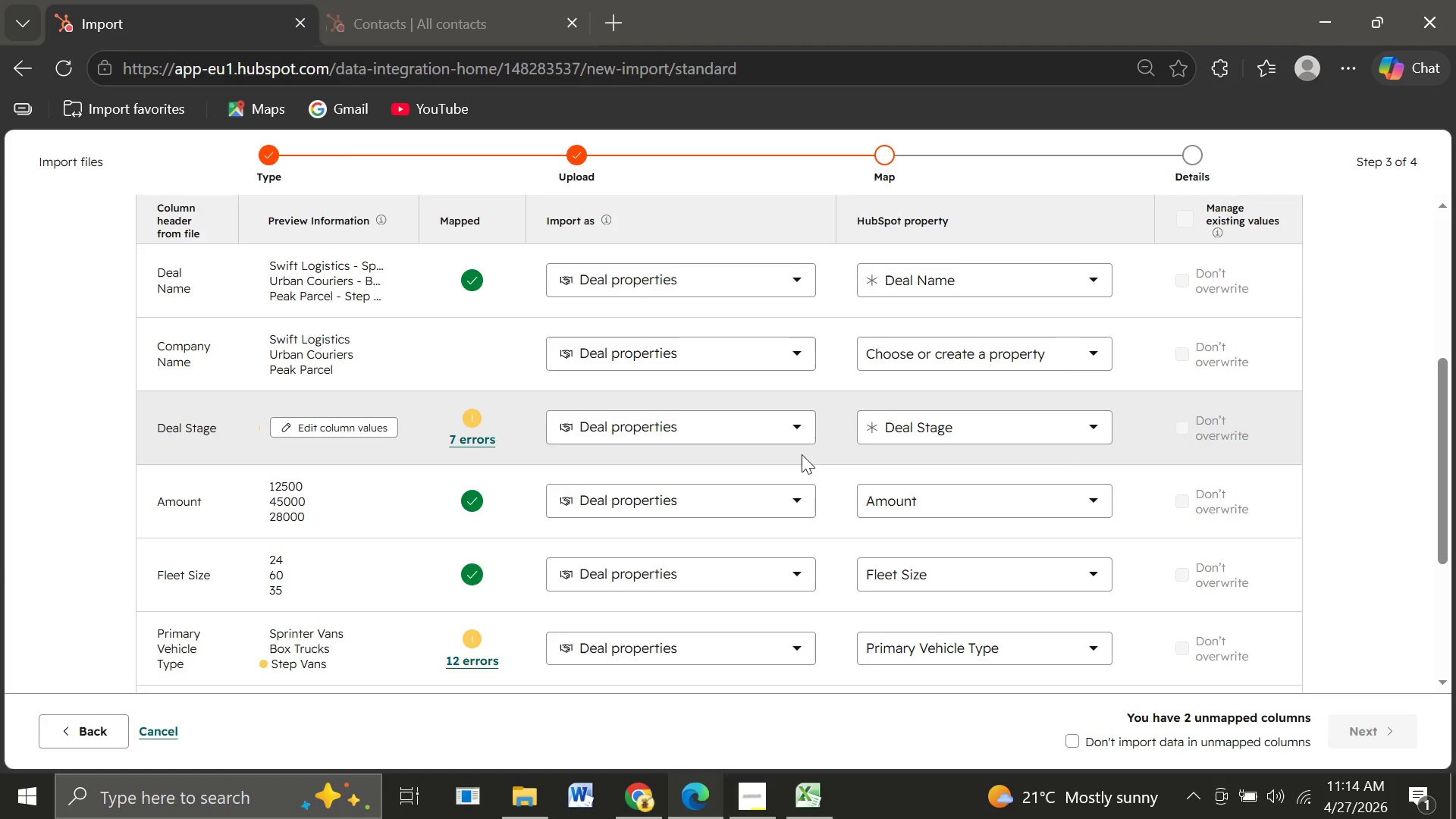 
left_click([359, 425])
 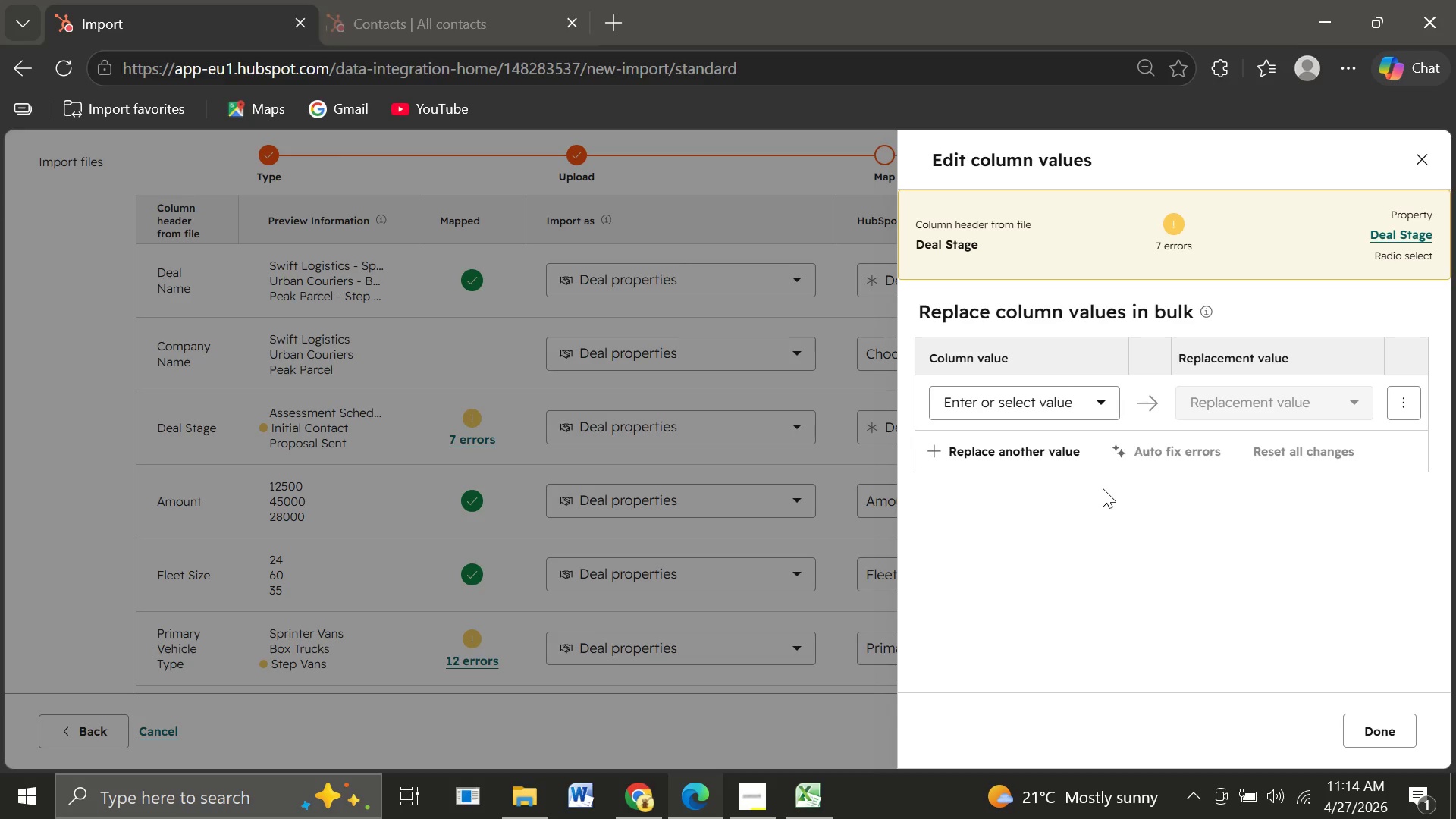 
wait(13.92)
 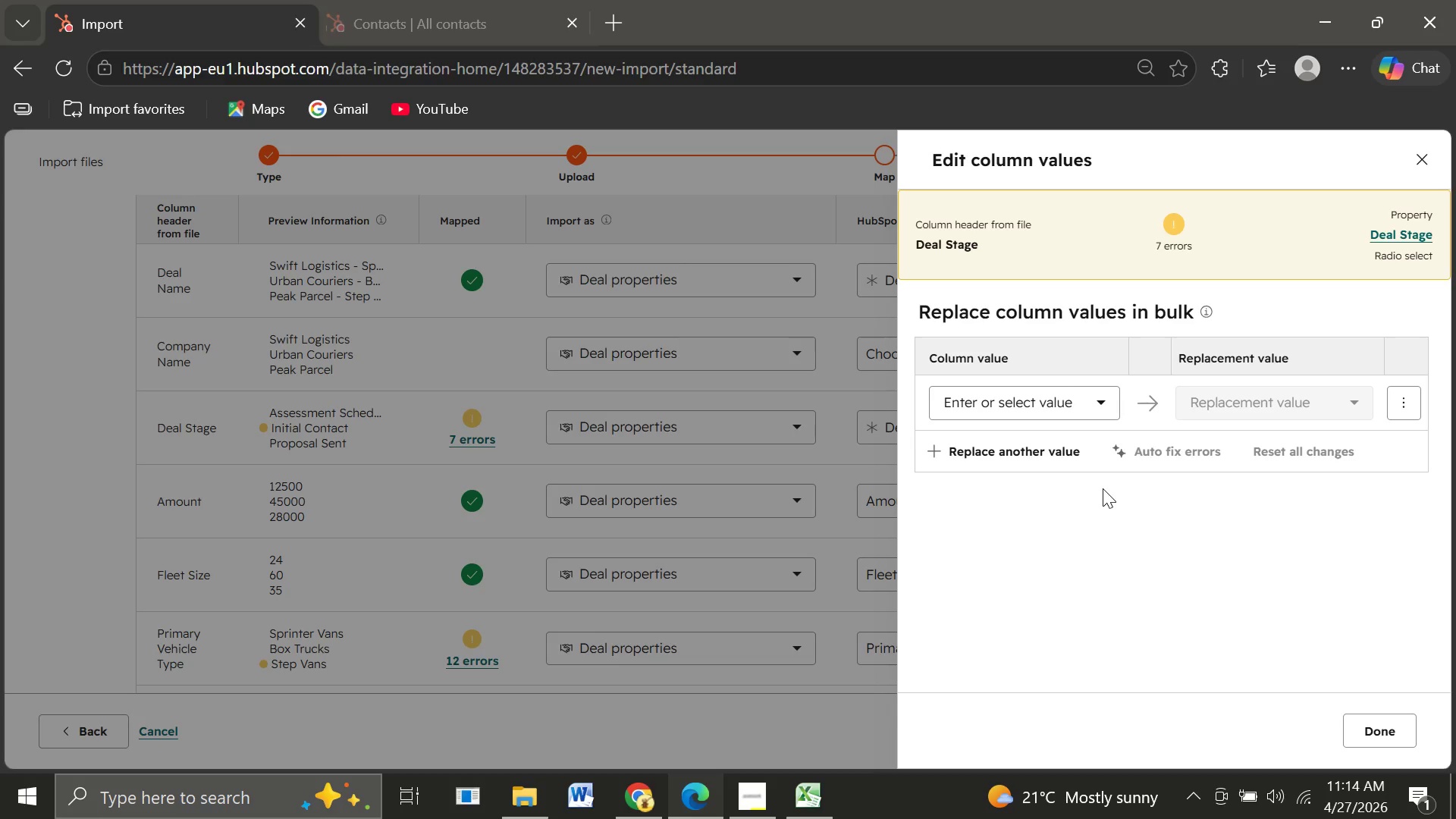 
left_click([1417, 154])
 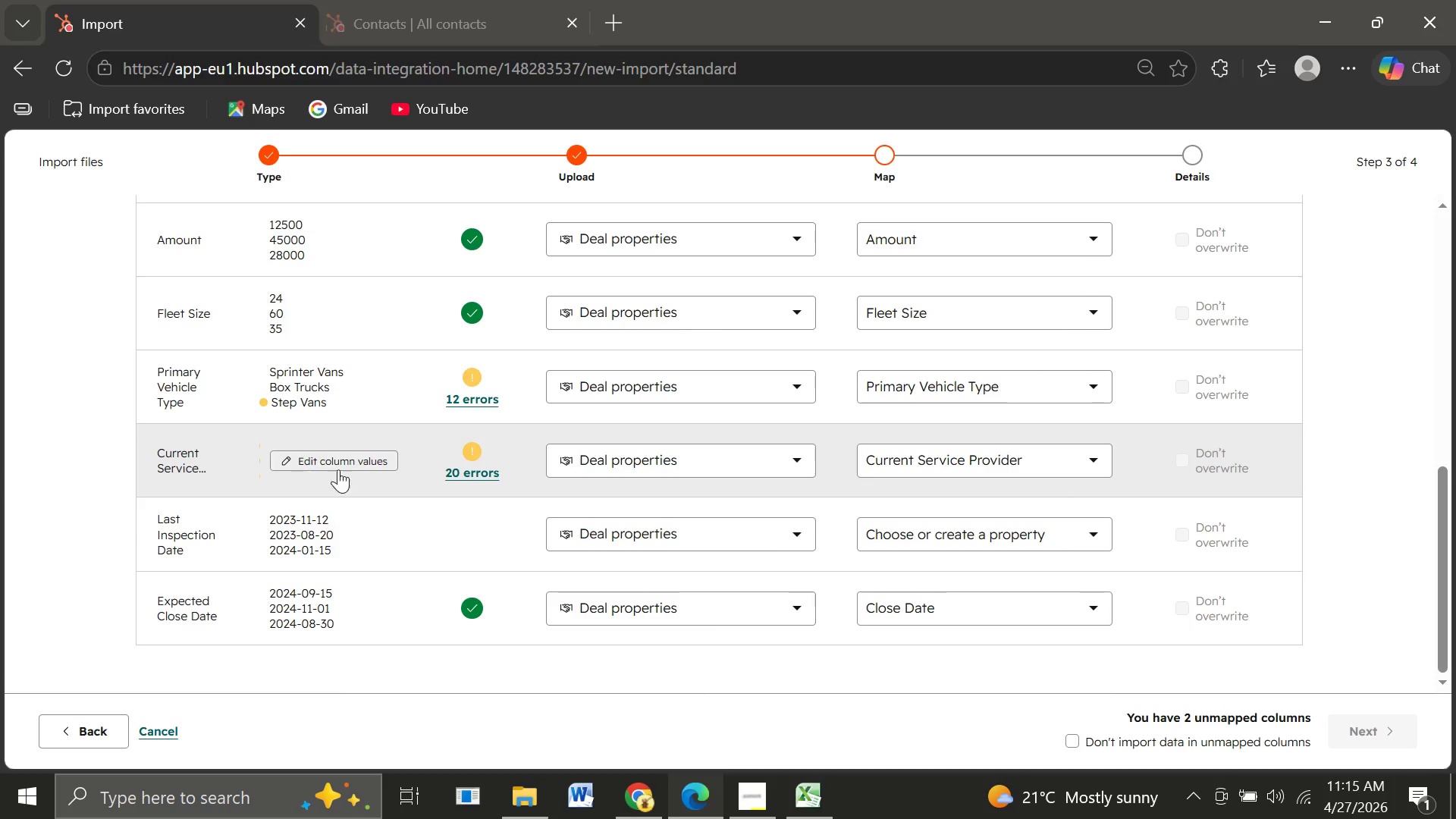 
wait(27.97)
 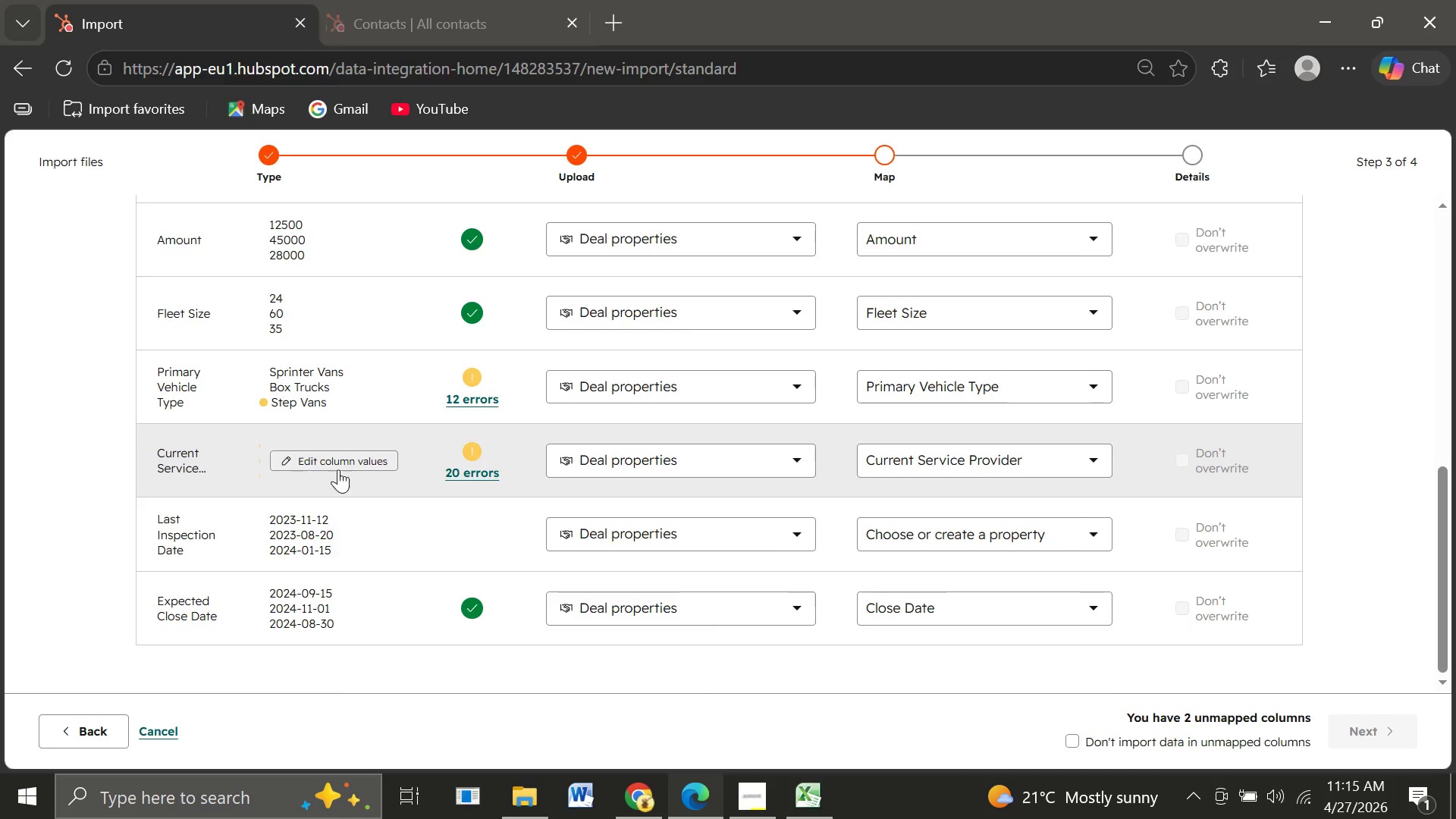 
left_click([475, 475])
 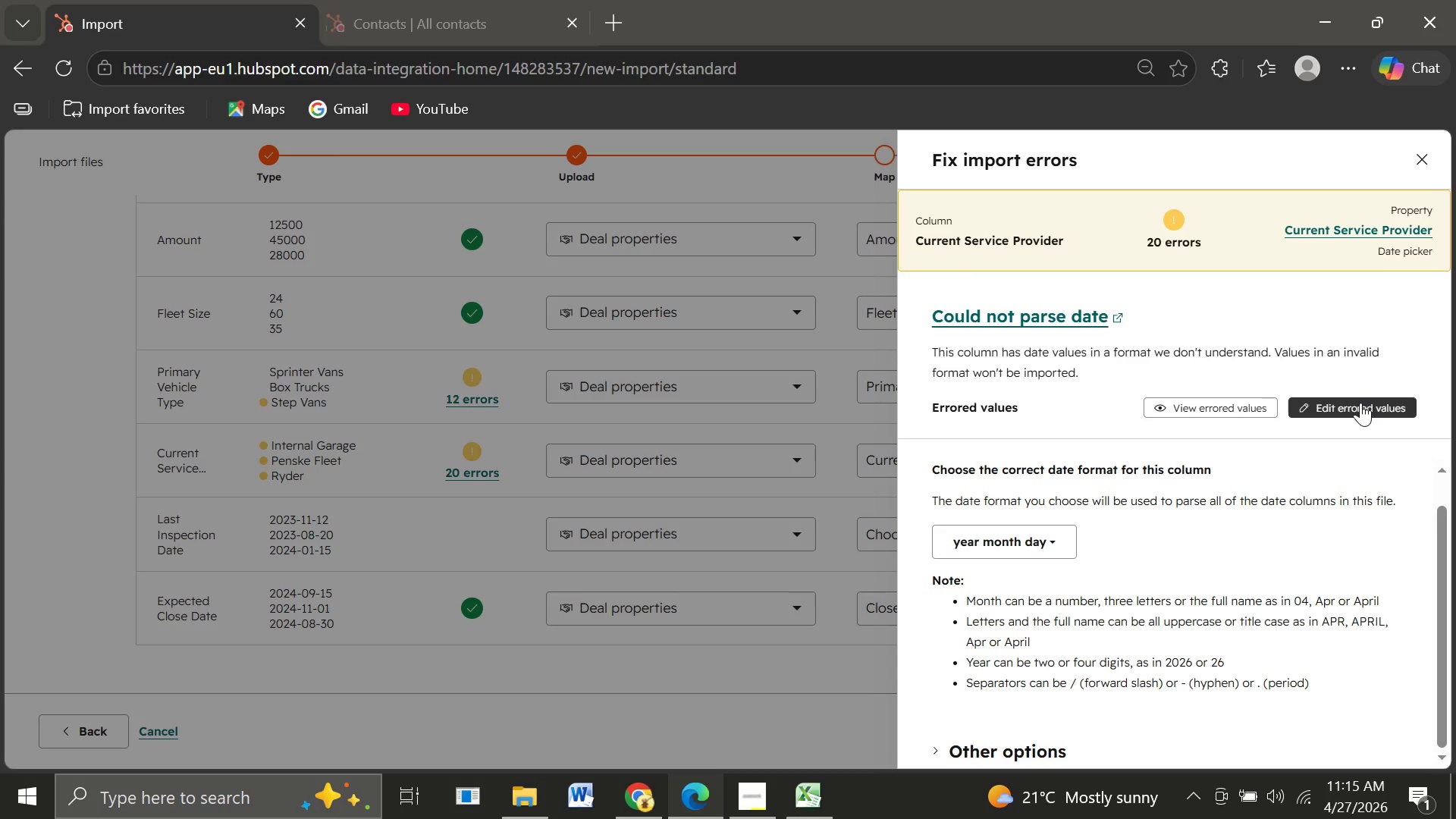 
wait(5.74)
 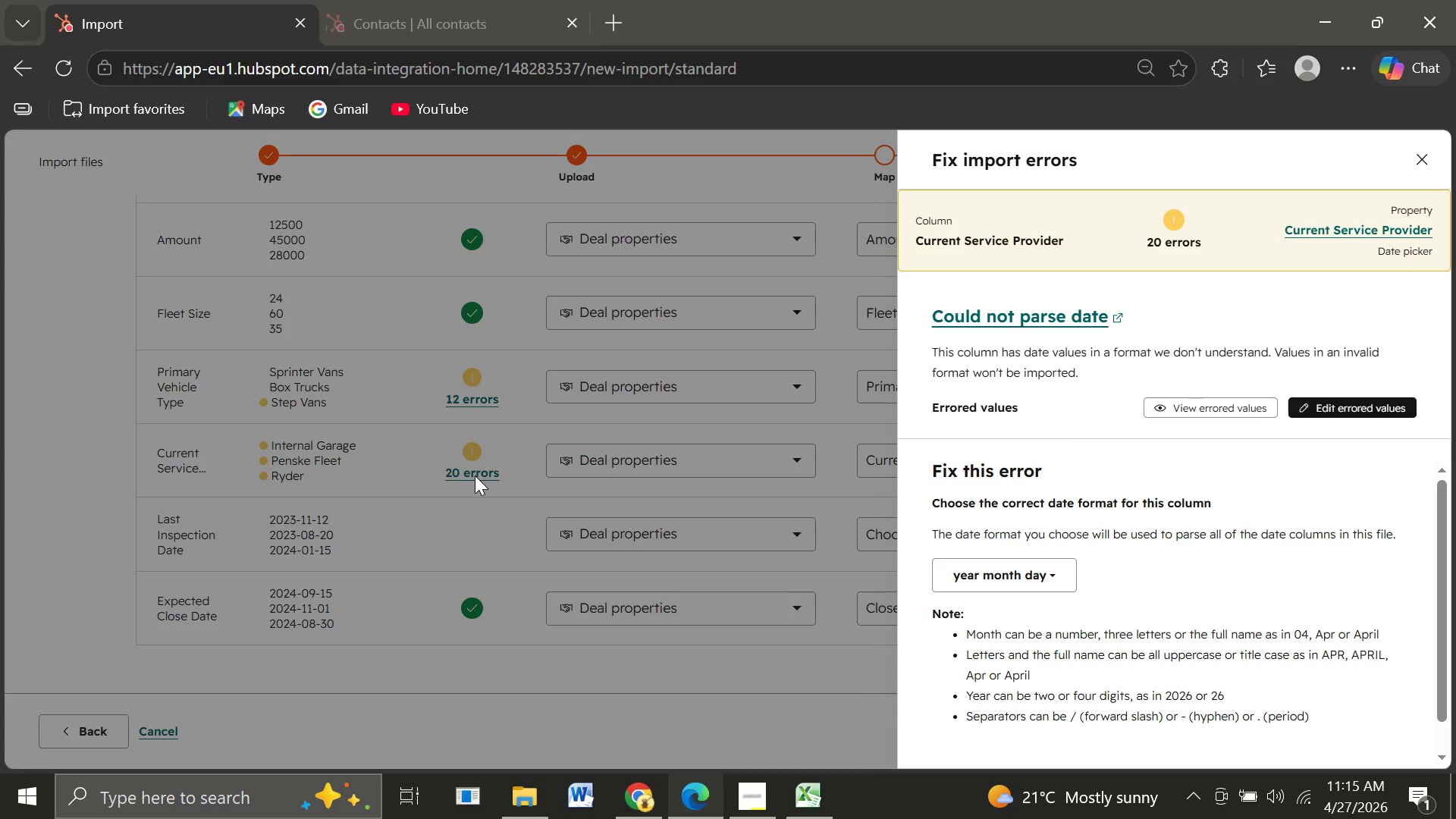 
left_click([1213, 403])
 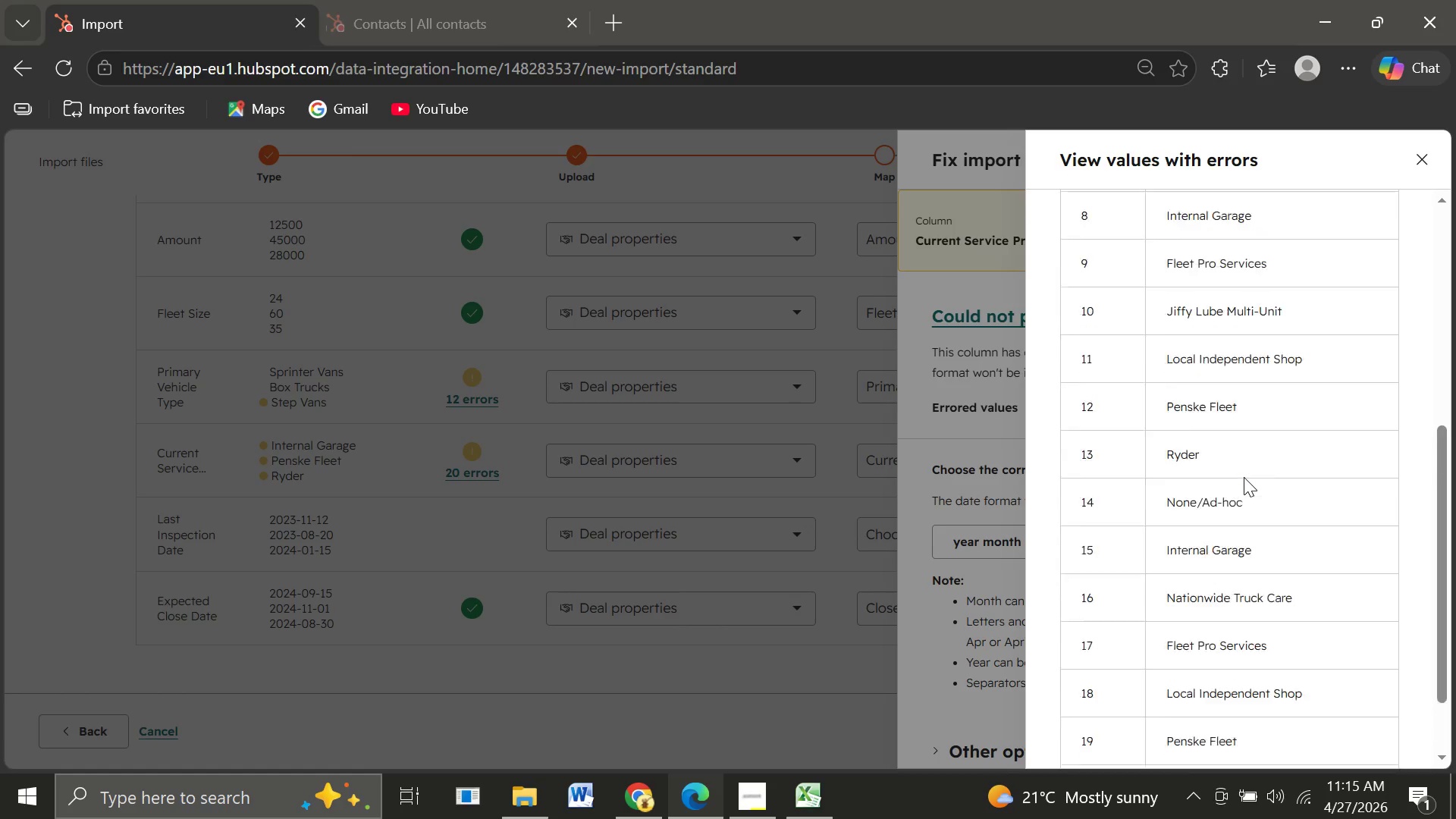 
wait(9.97)
 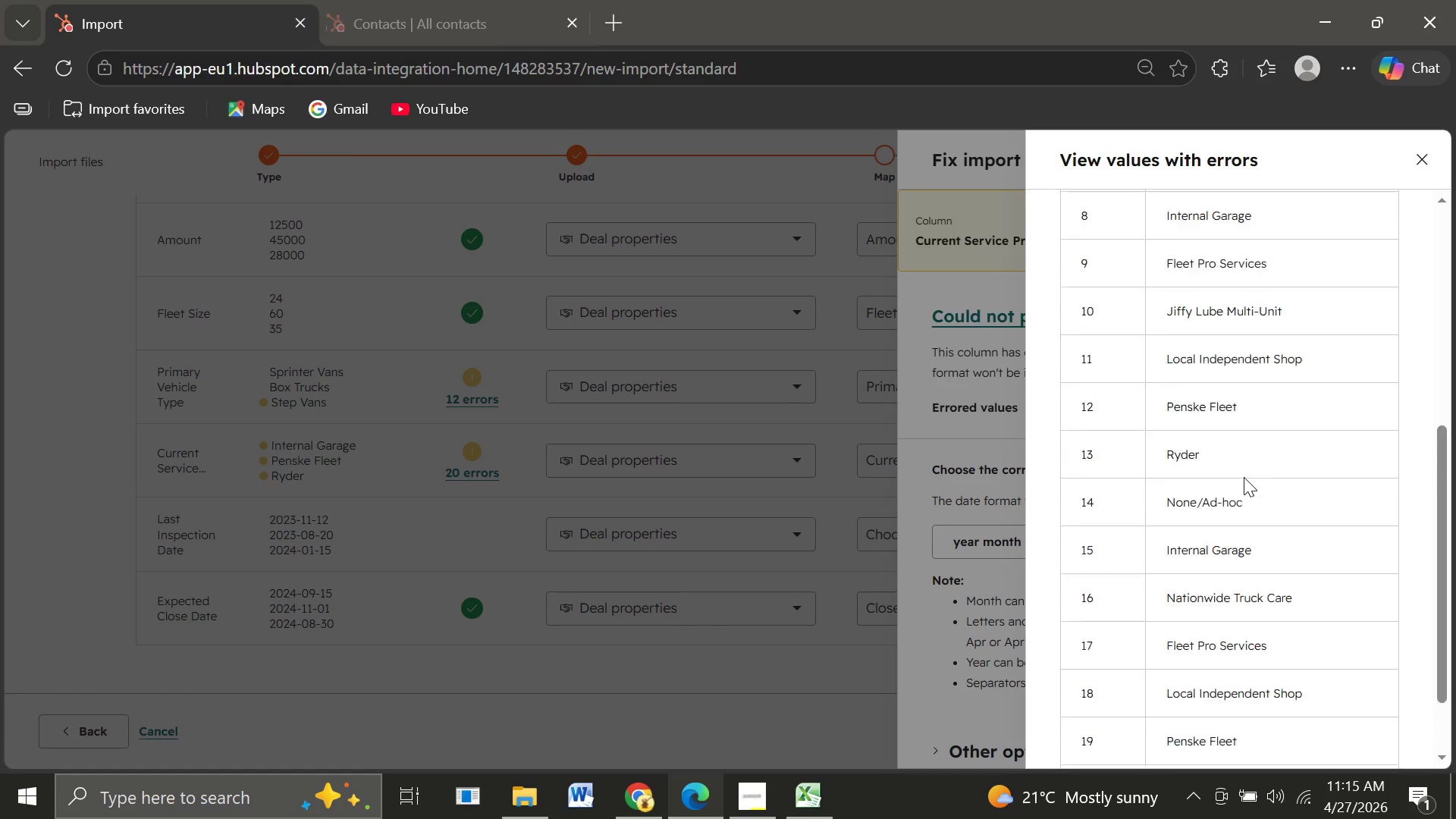 
left_click([1408, 158])
 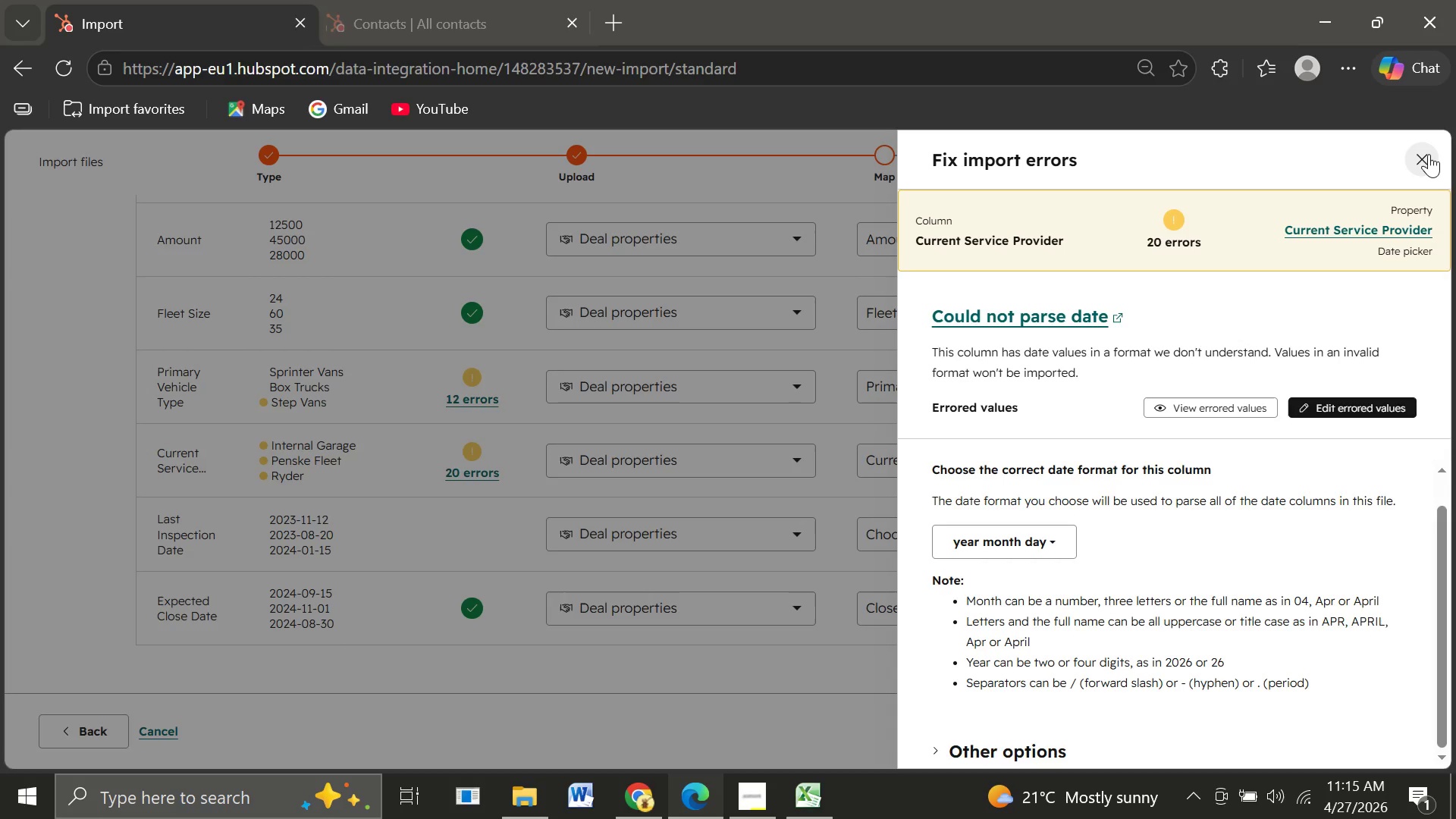 
left_click([1429, 154])
 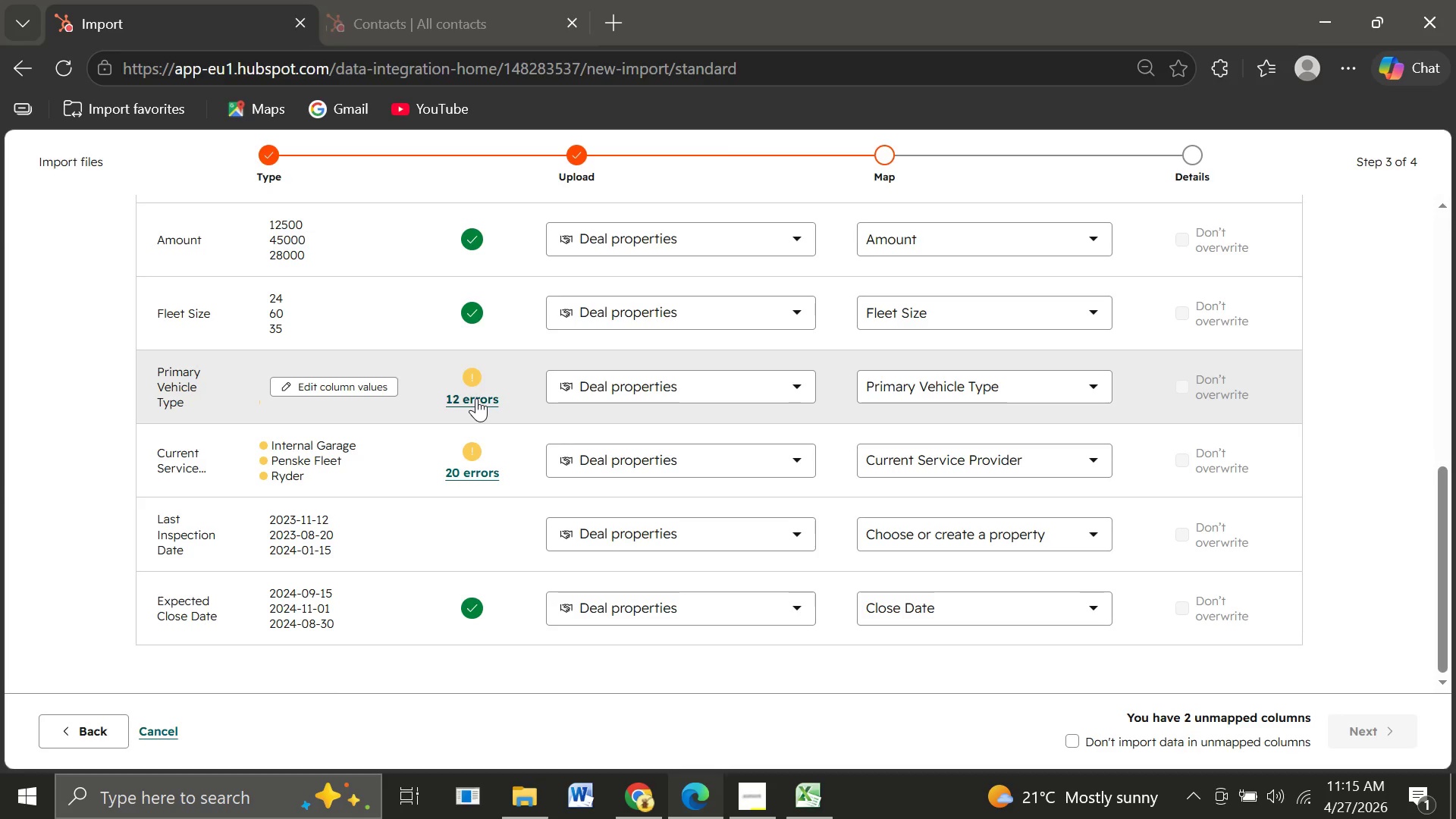 
wait(11.23)
 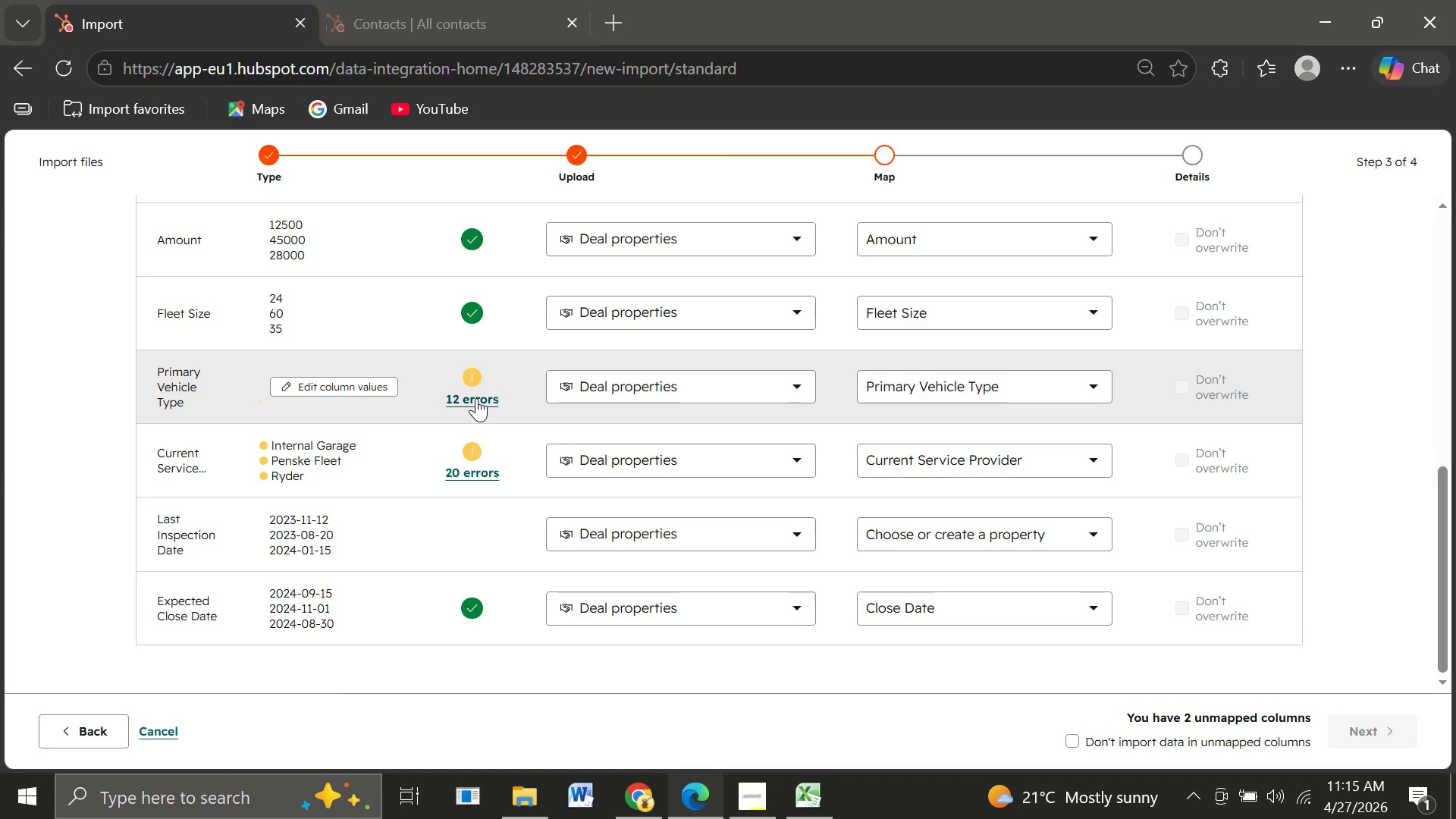 
left_click([96, 721])
 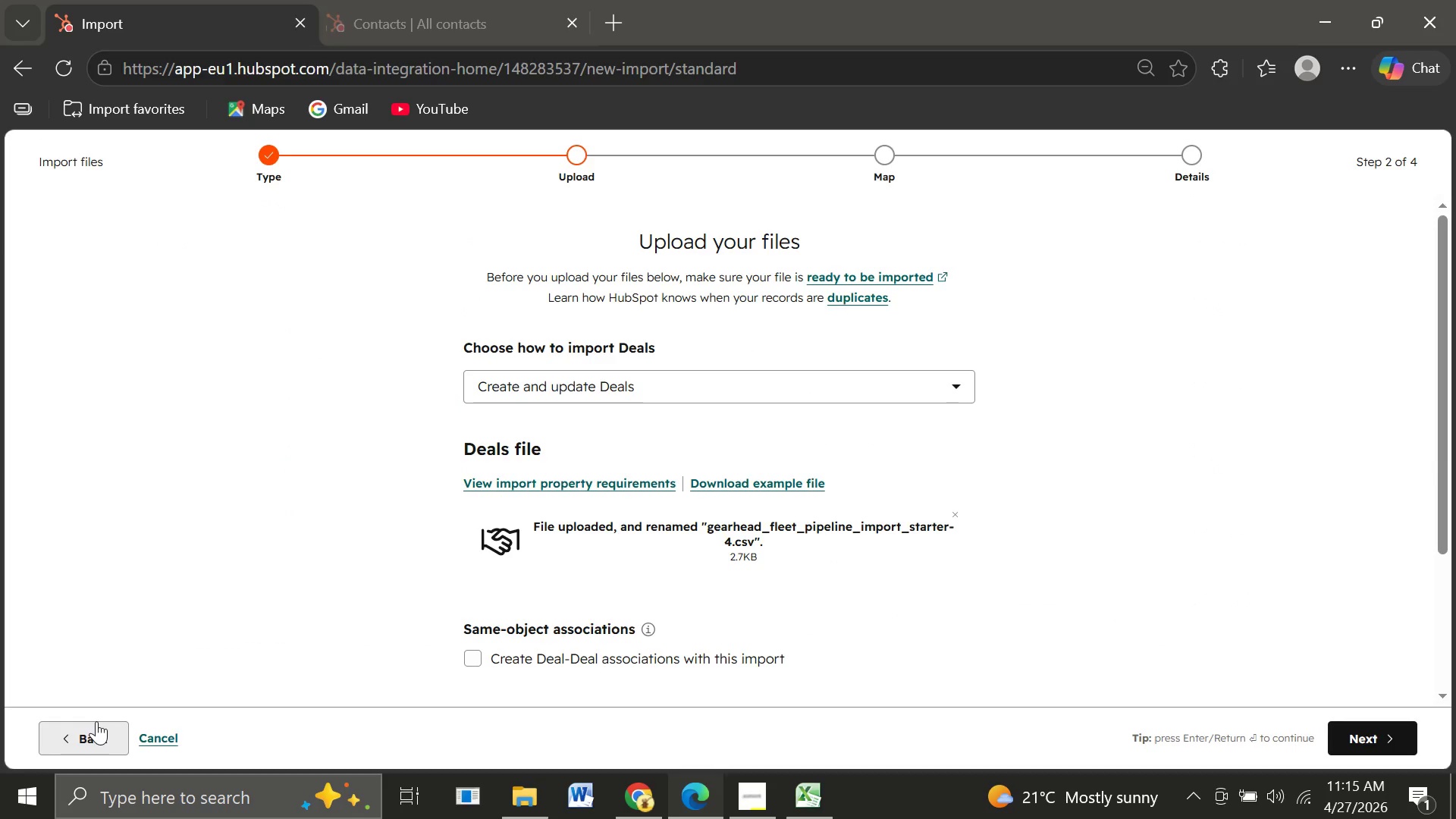 
left_click([96, 721])
 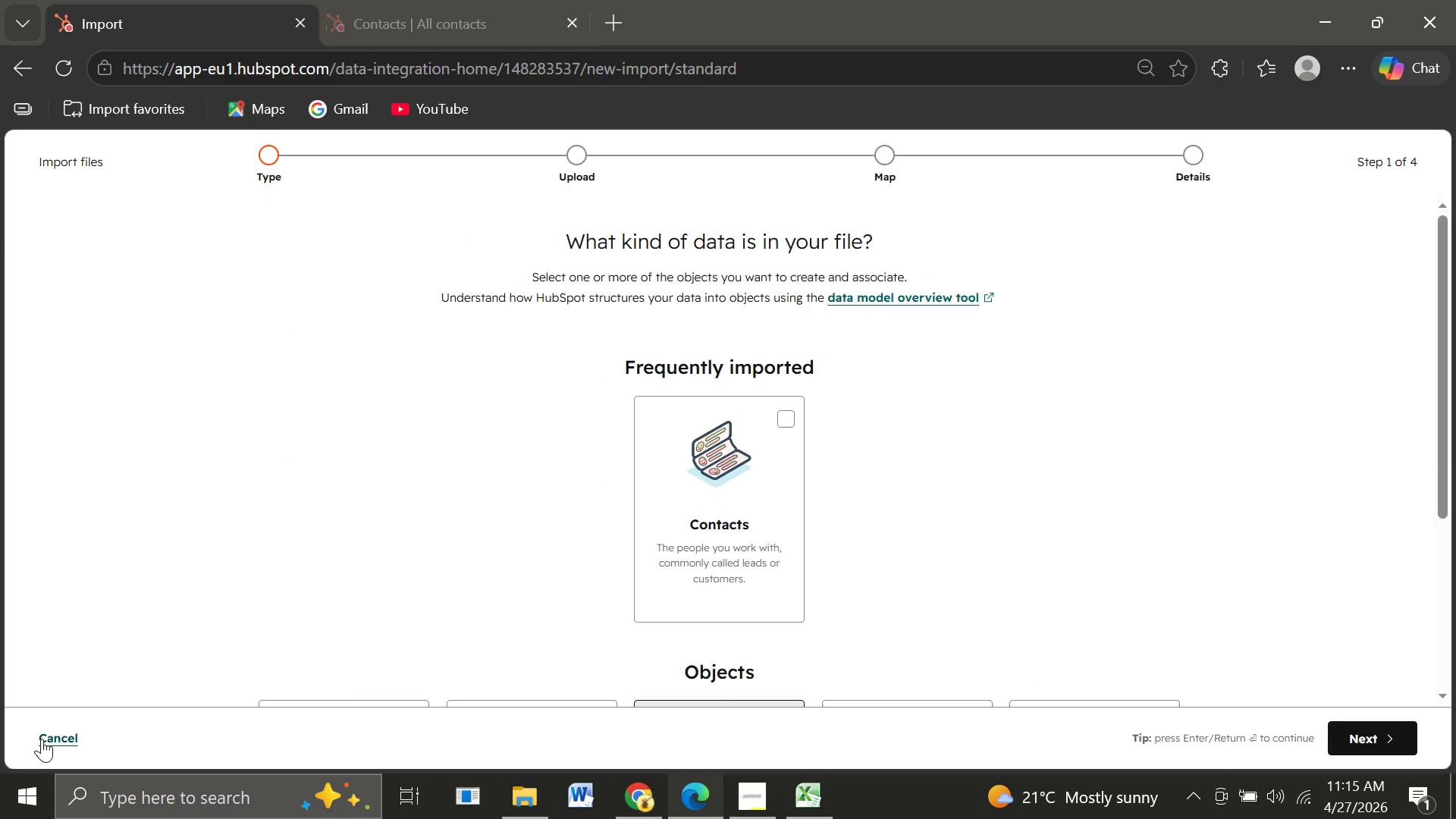 
left_click([42, 739])
 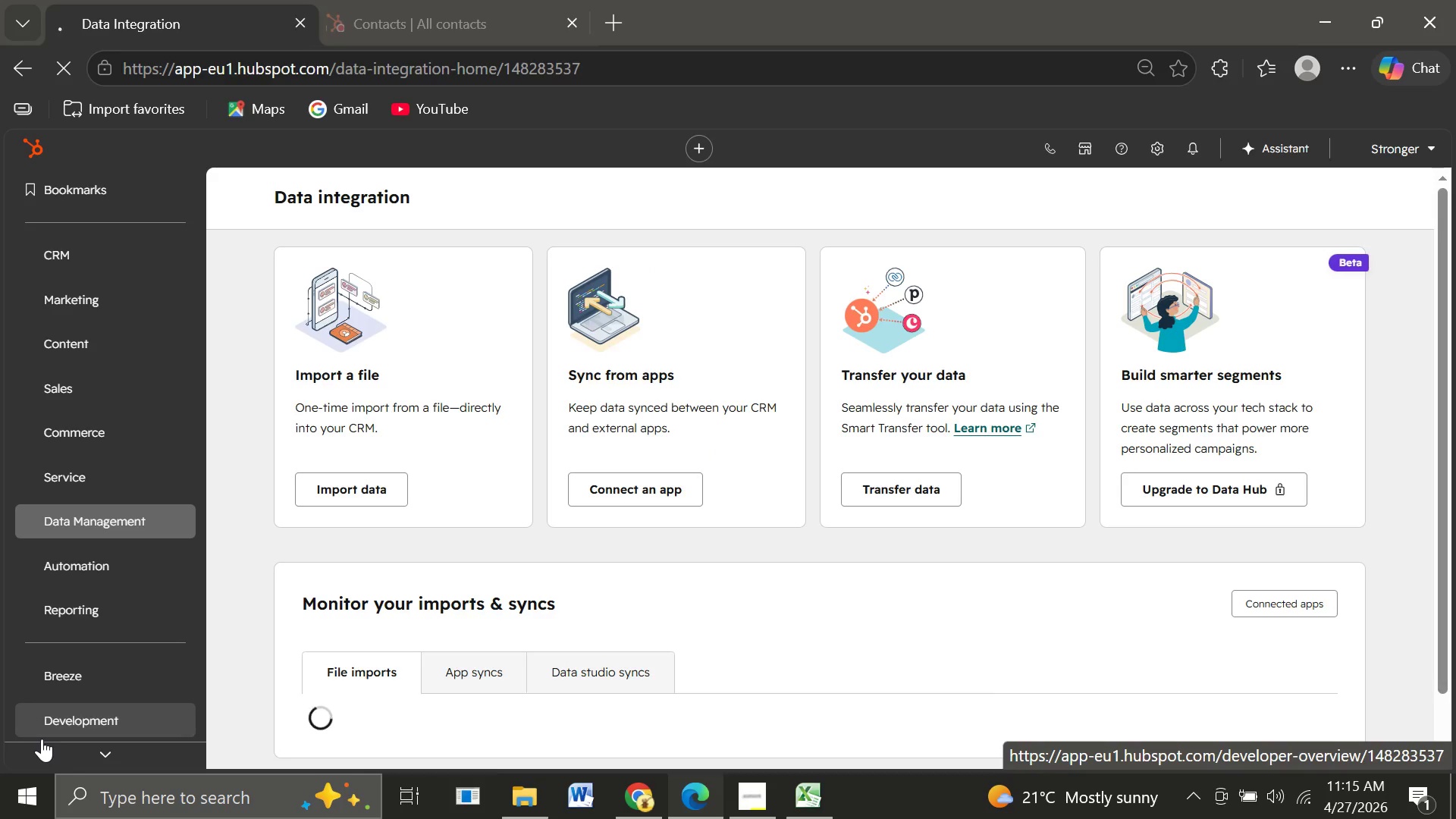 
wait(5.95)
 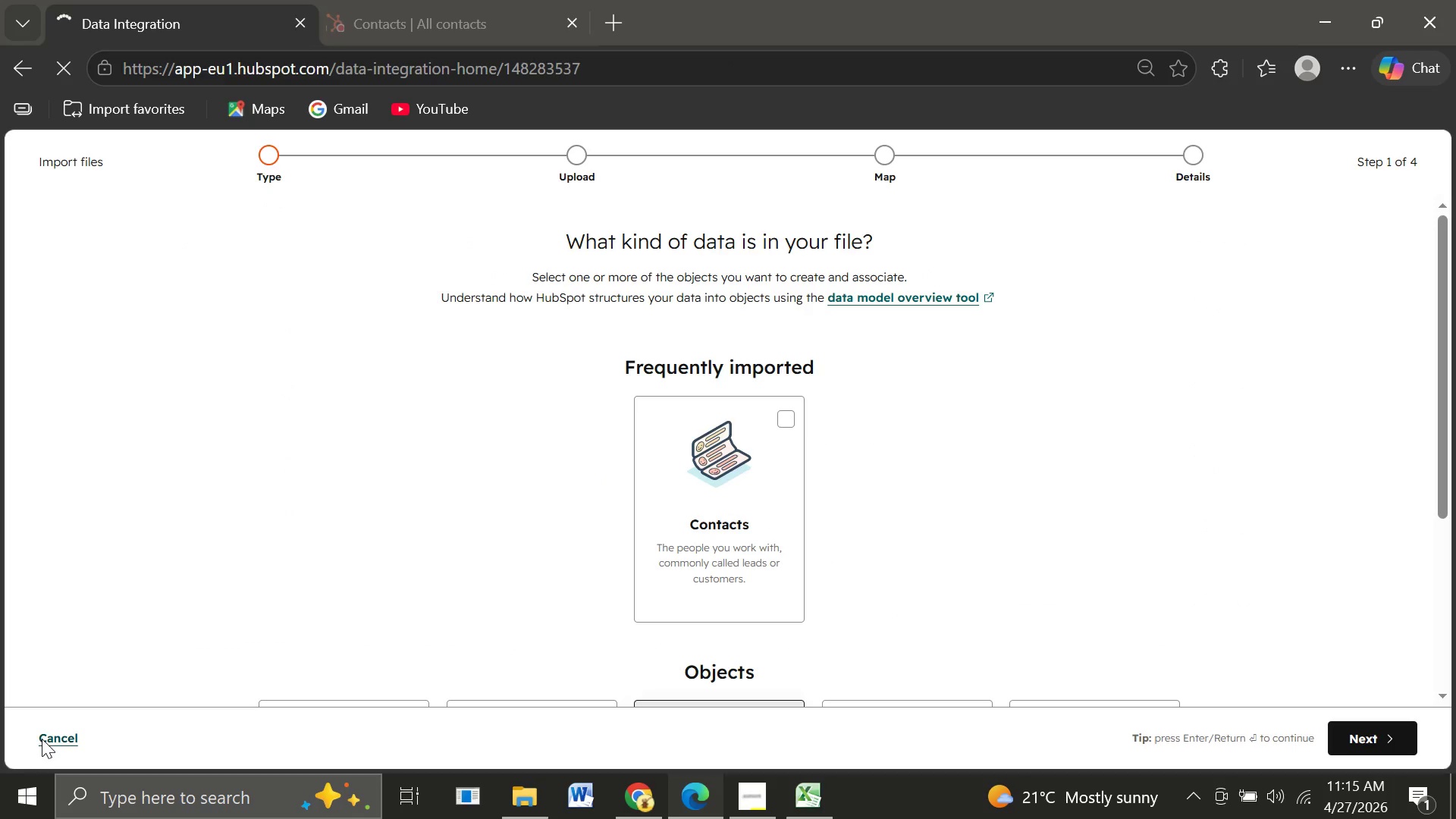 
mouse_move([120, 533])
 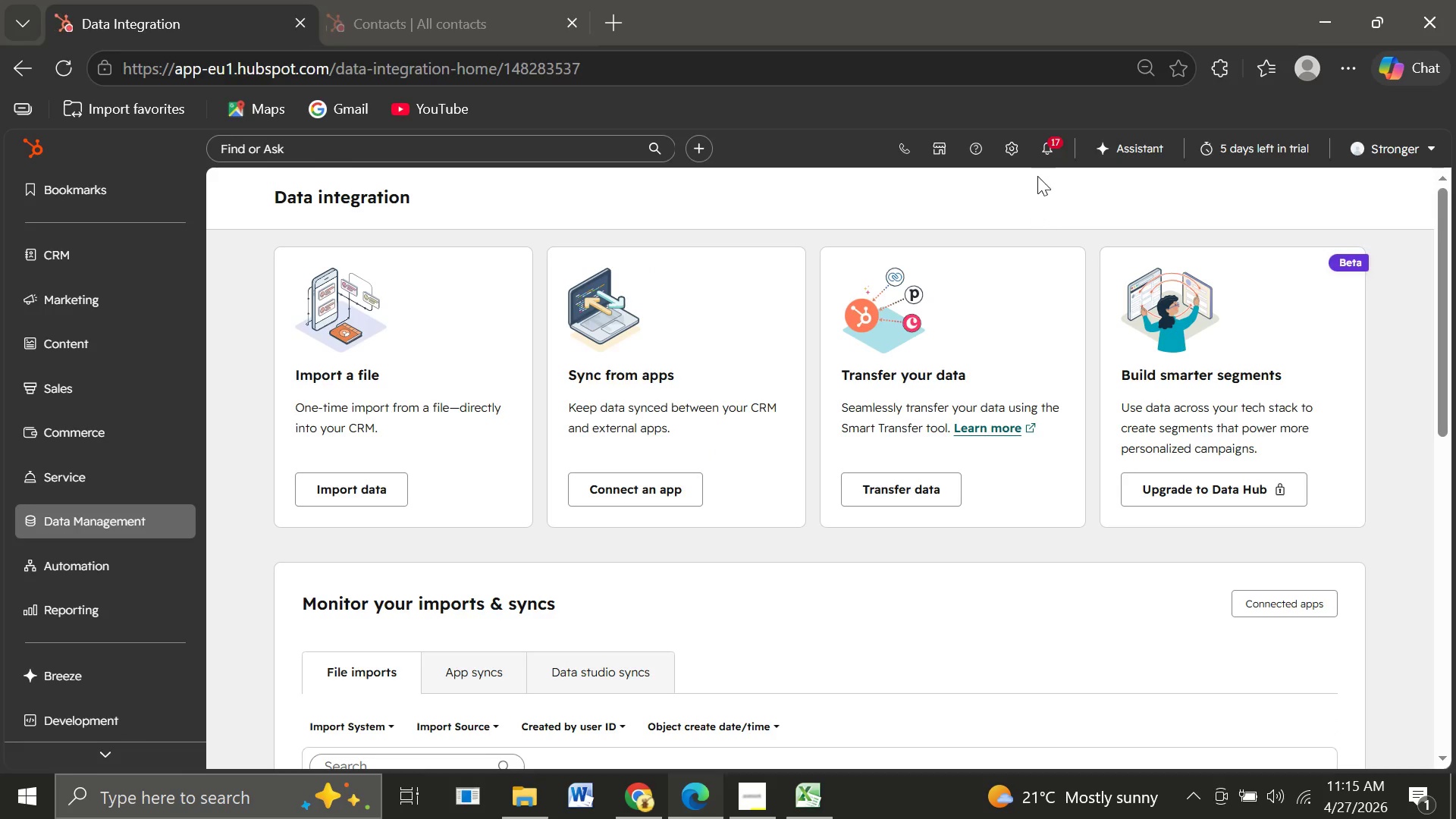 
left_click([1018, 158])
 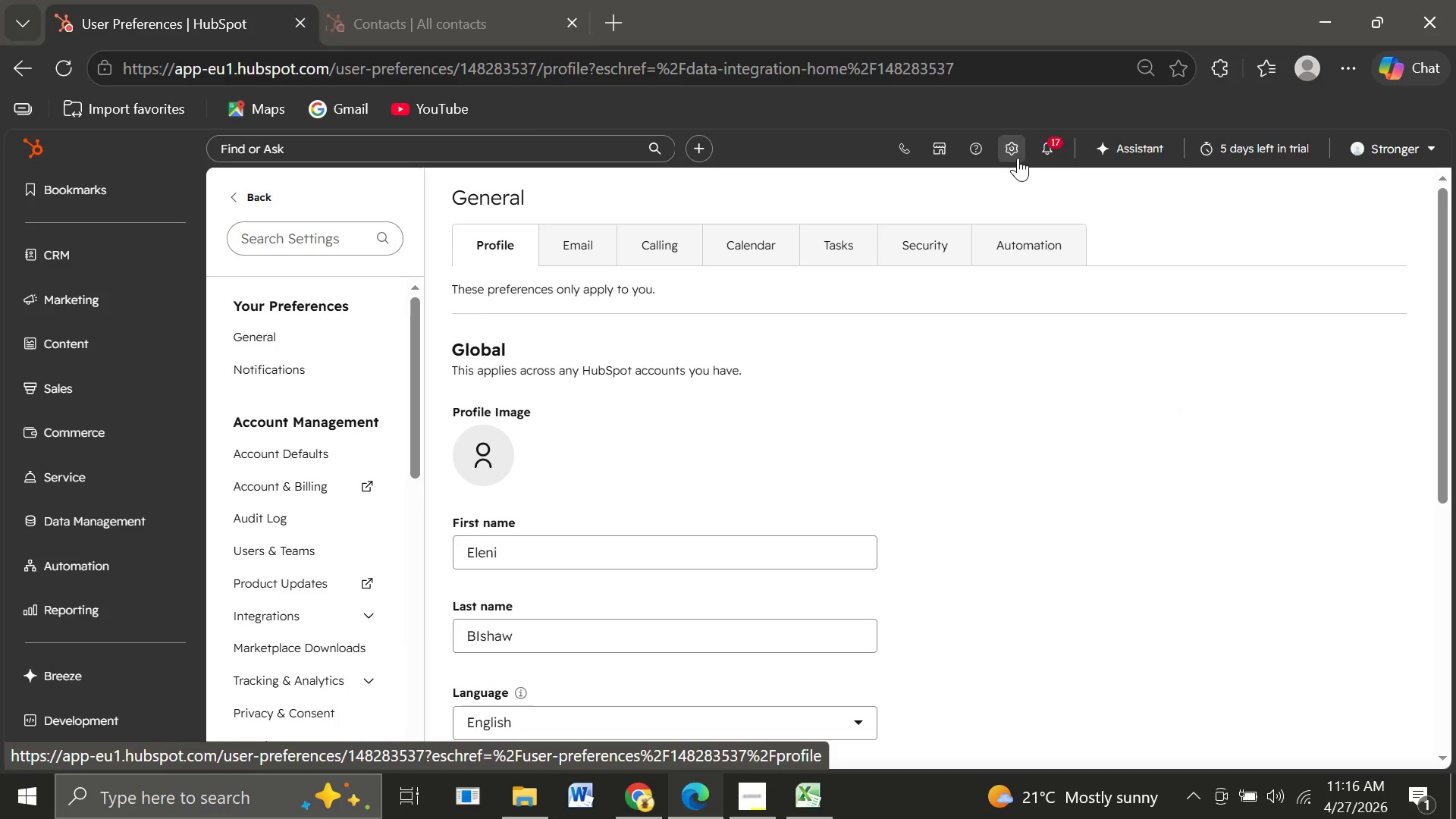 
wait(13.12)
 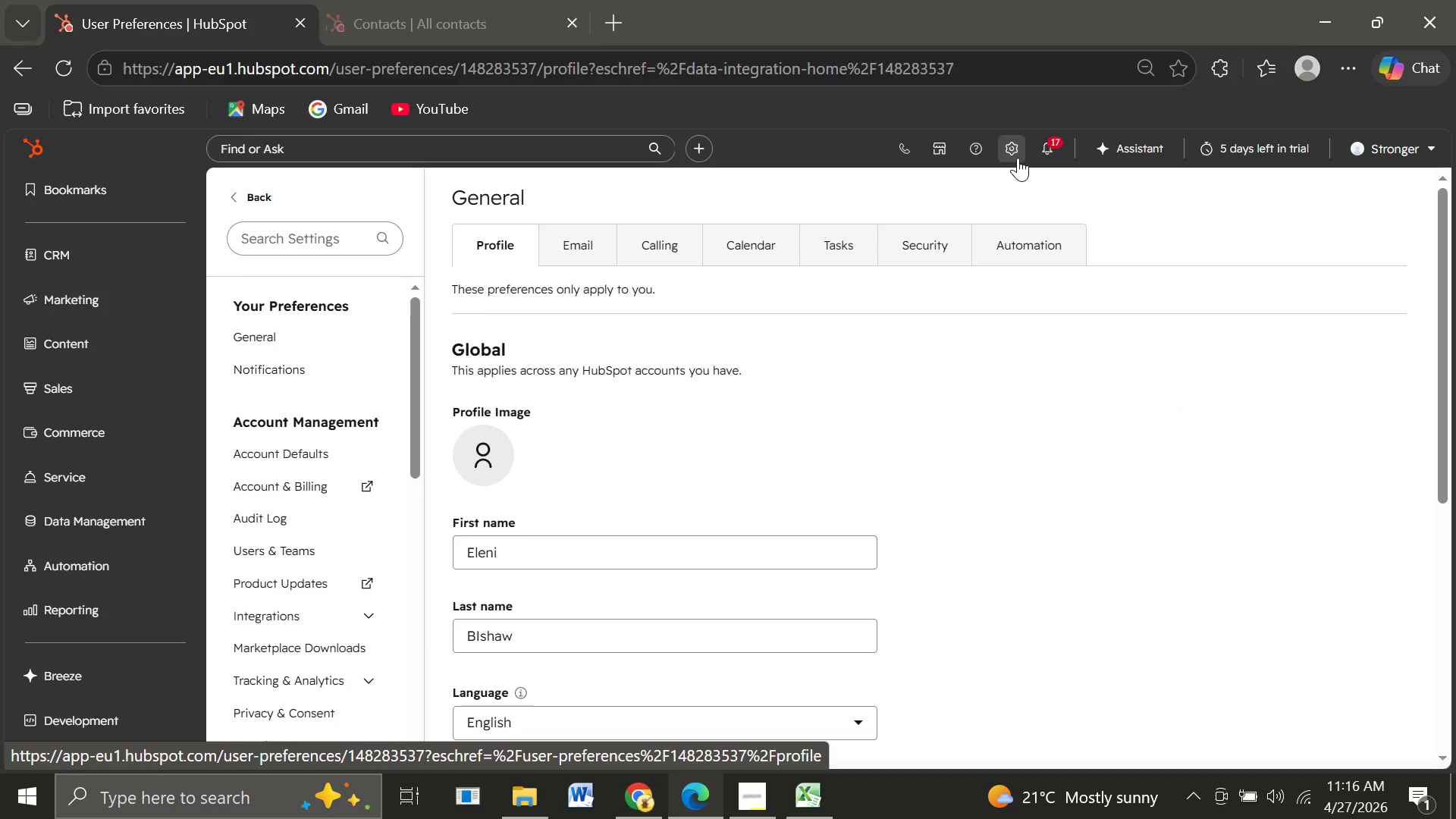 
left_click([275, 533])
 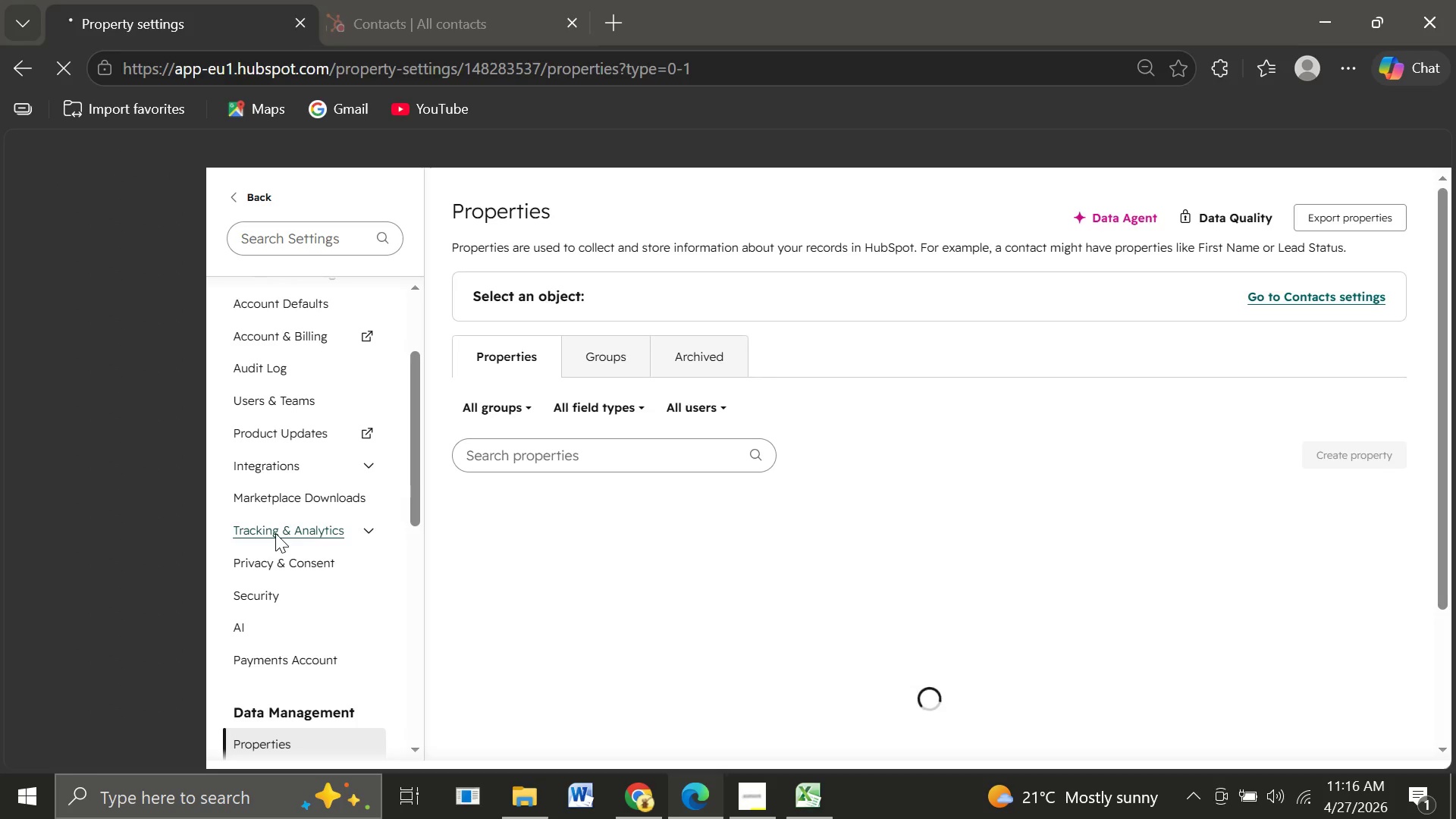 
wait(8.86)
 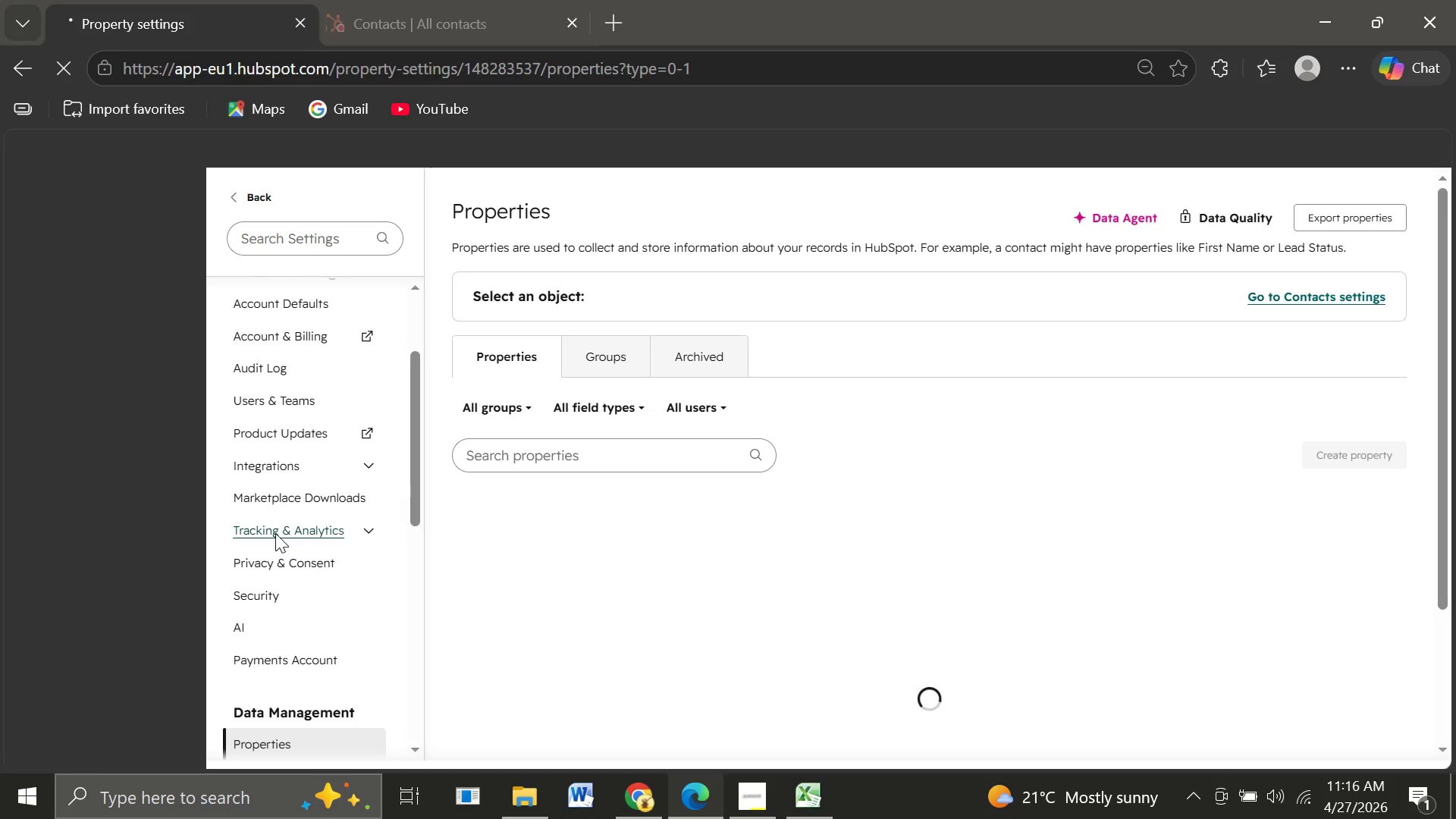 
left_click([529, 469])
 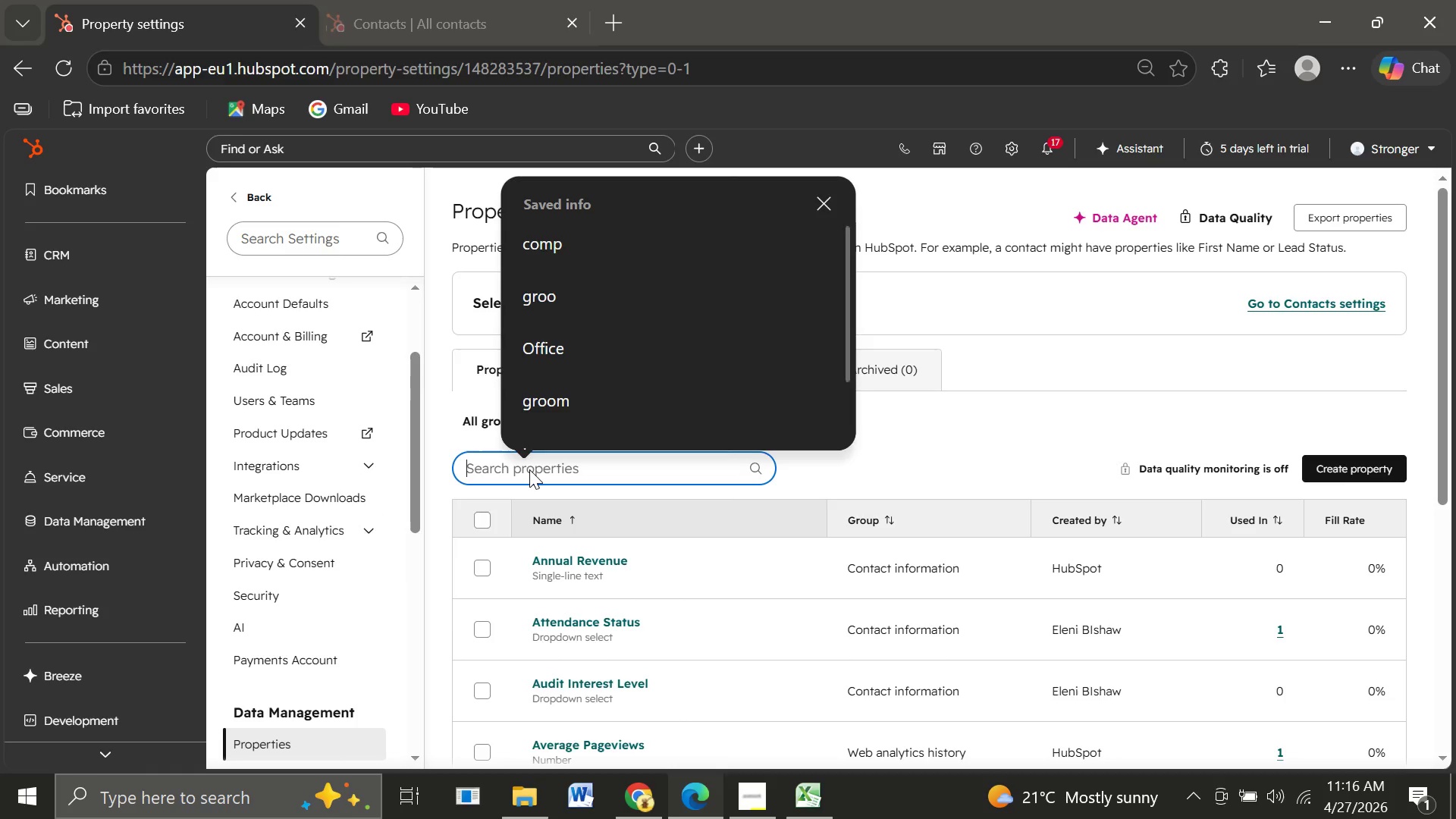 
wait(13.5)
 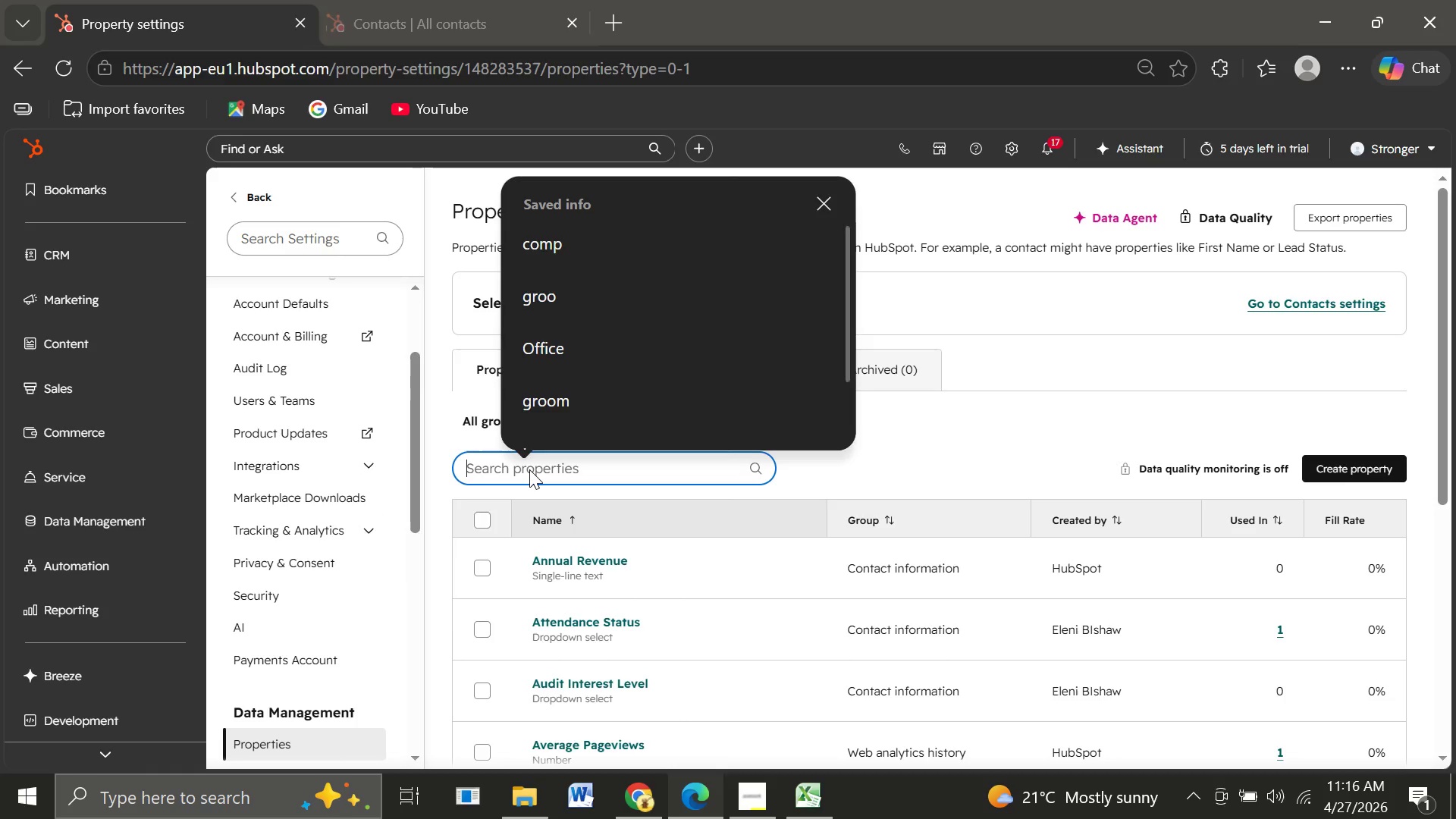 
scroll: coordinate [529, 469], scroll_direction: none, amount: 0.0
 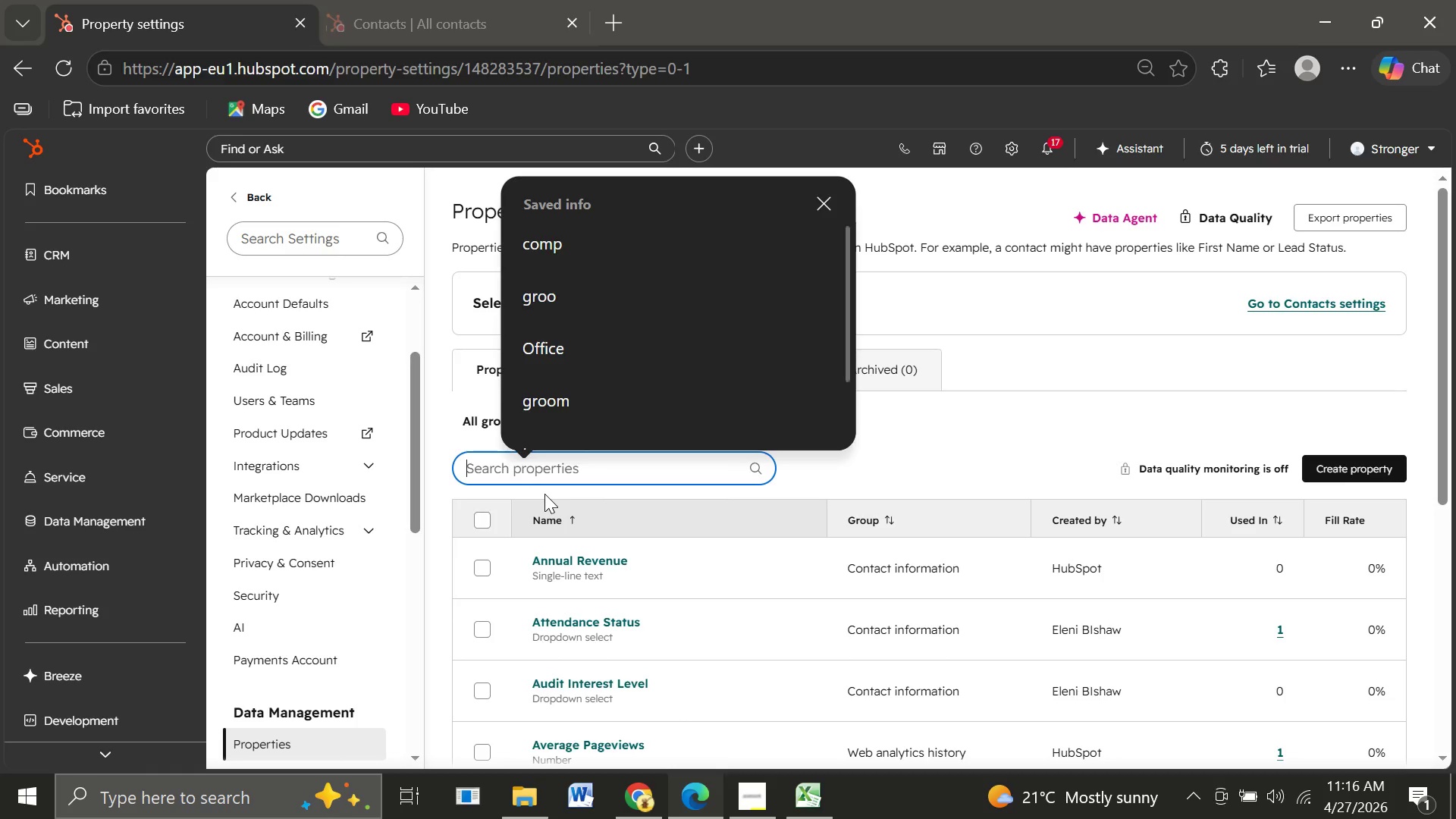 
type(Fleet)
 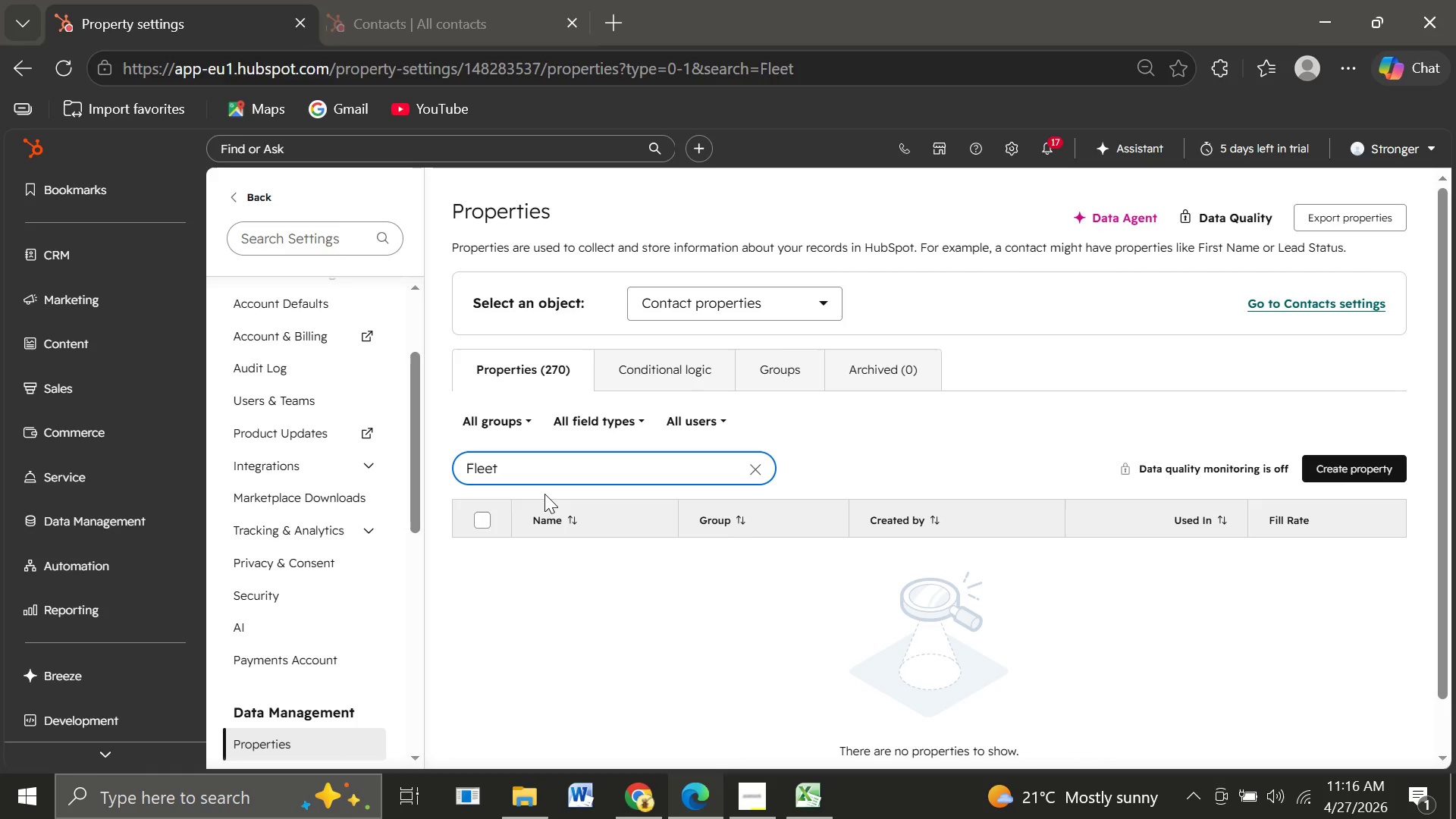 
left_click([697, 289])
 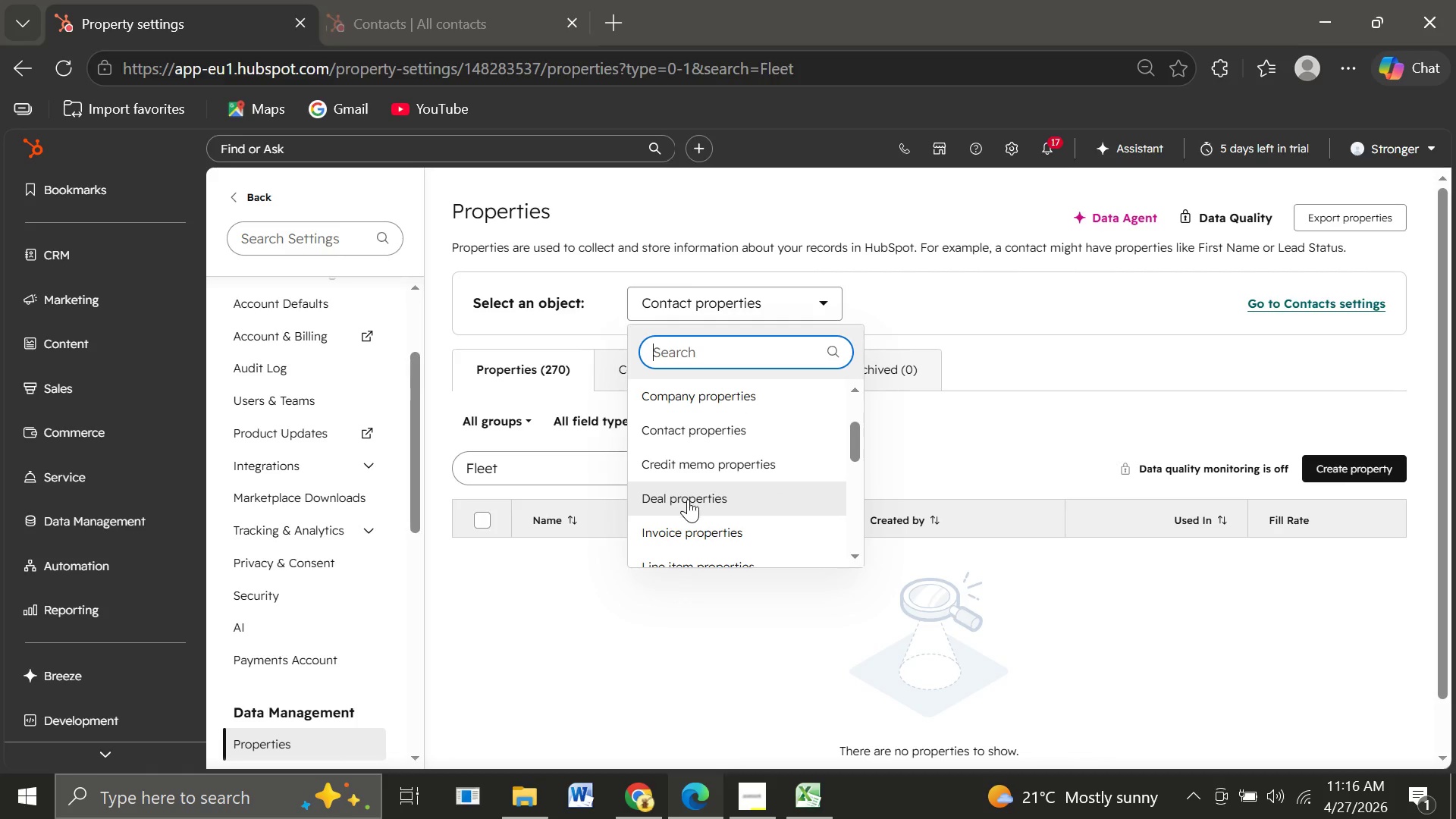 
left_click([688, 499])
 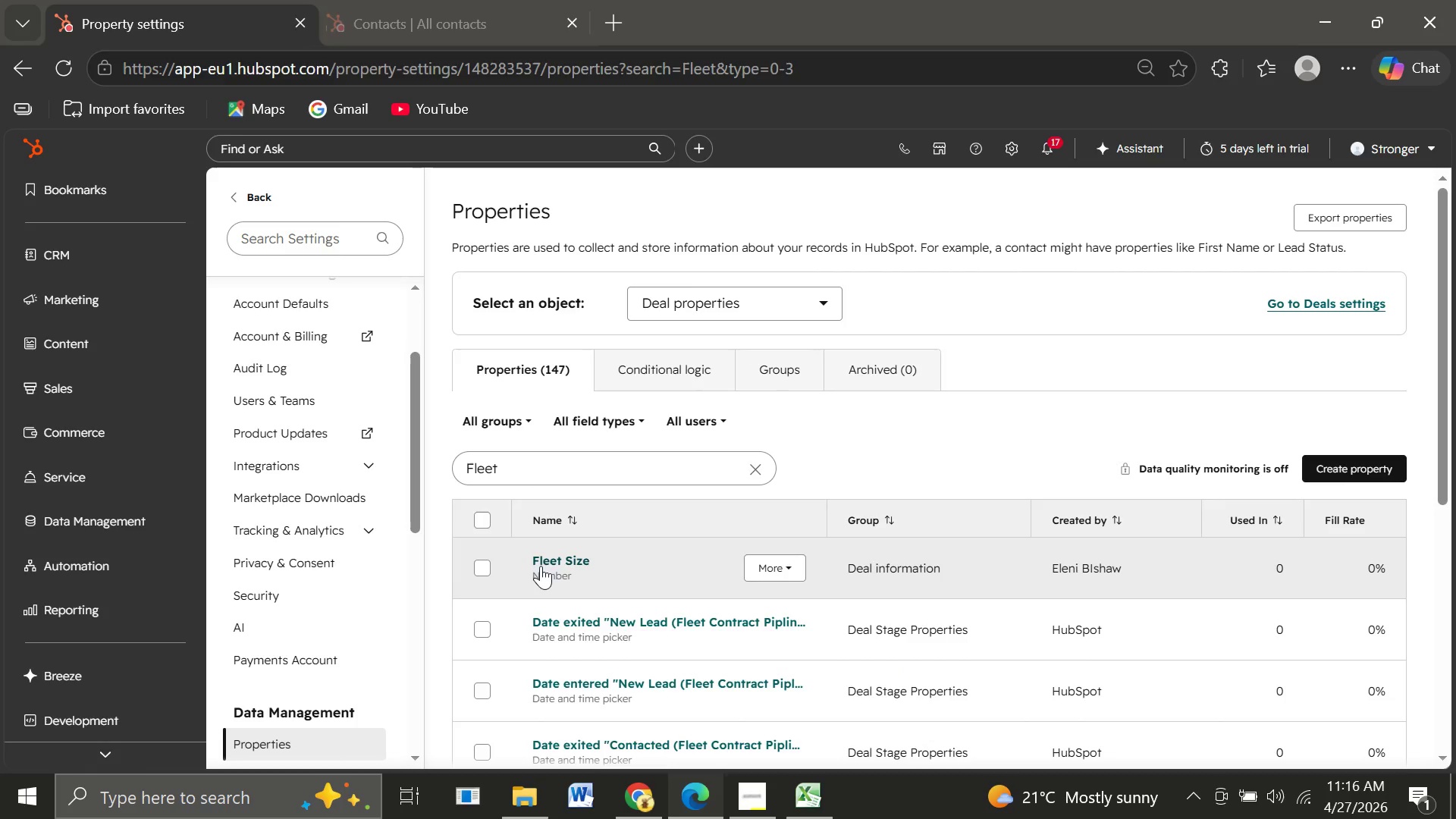 
wait(8.27)
 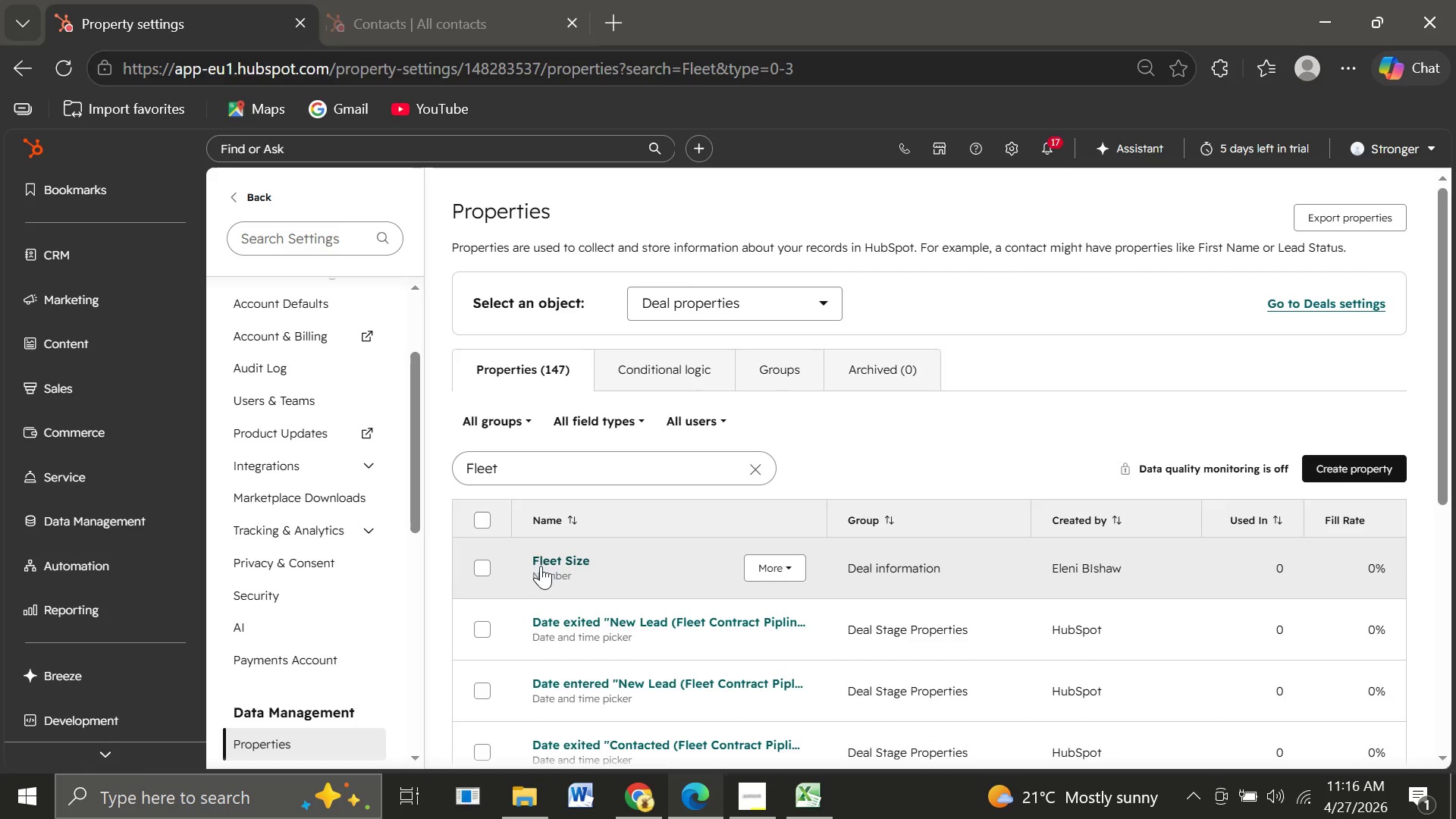 
left_click([780, 564])
 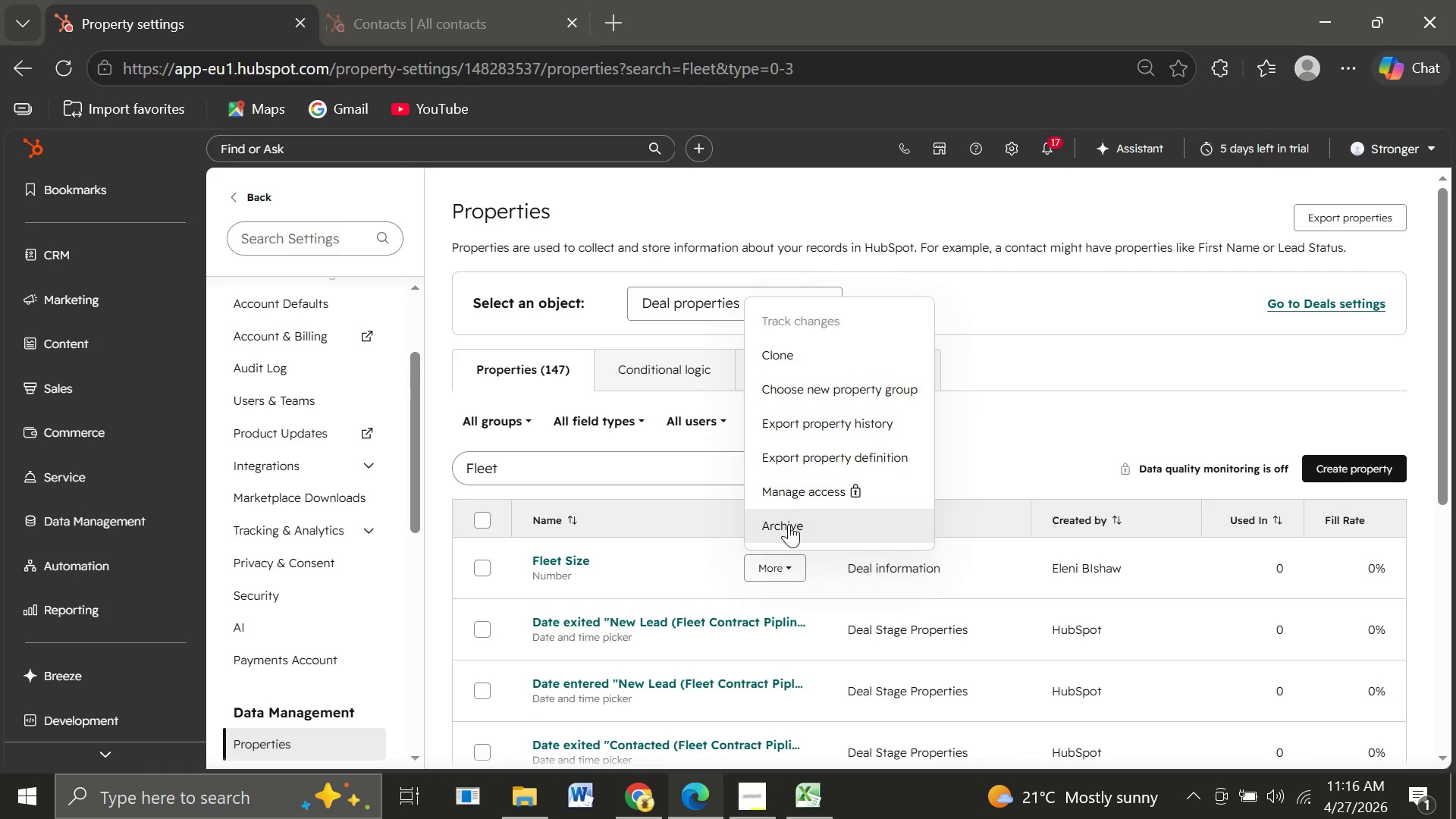 
left_click([789, 524])
 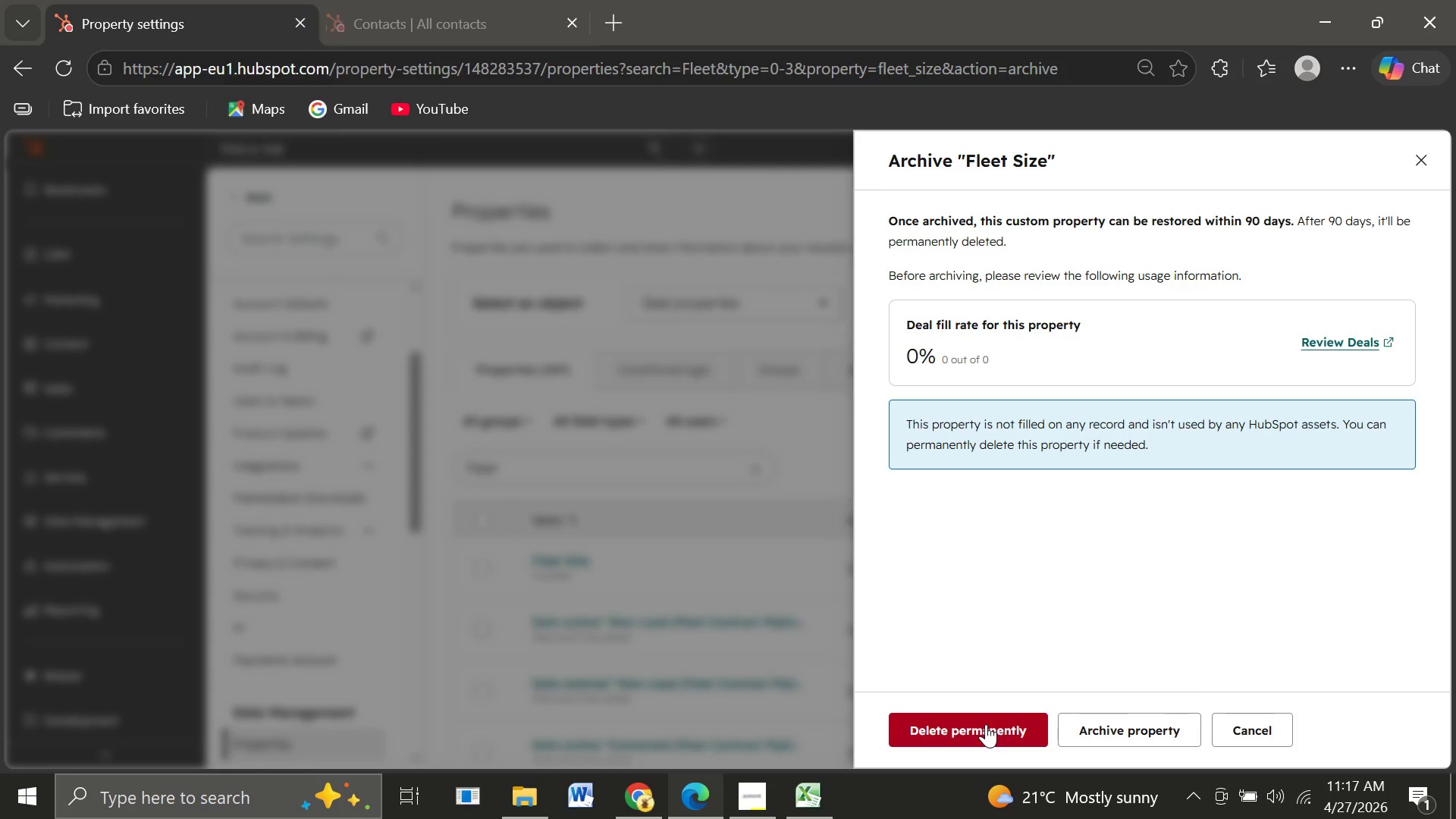 
wait(5.77)
 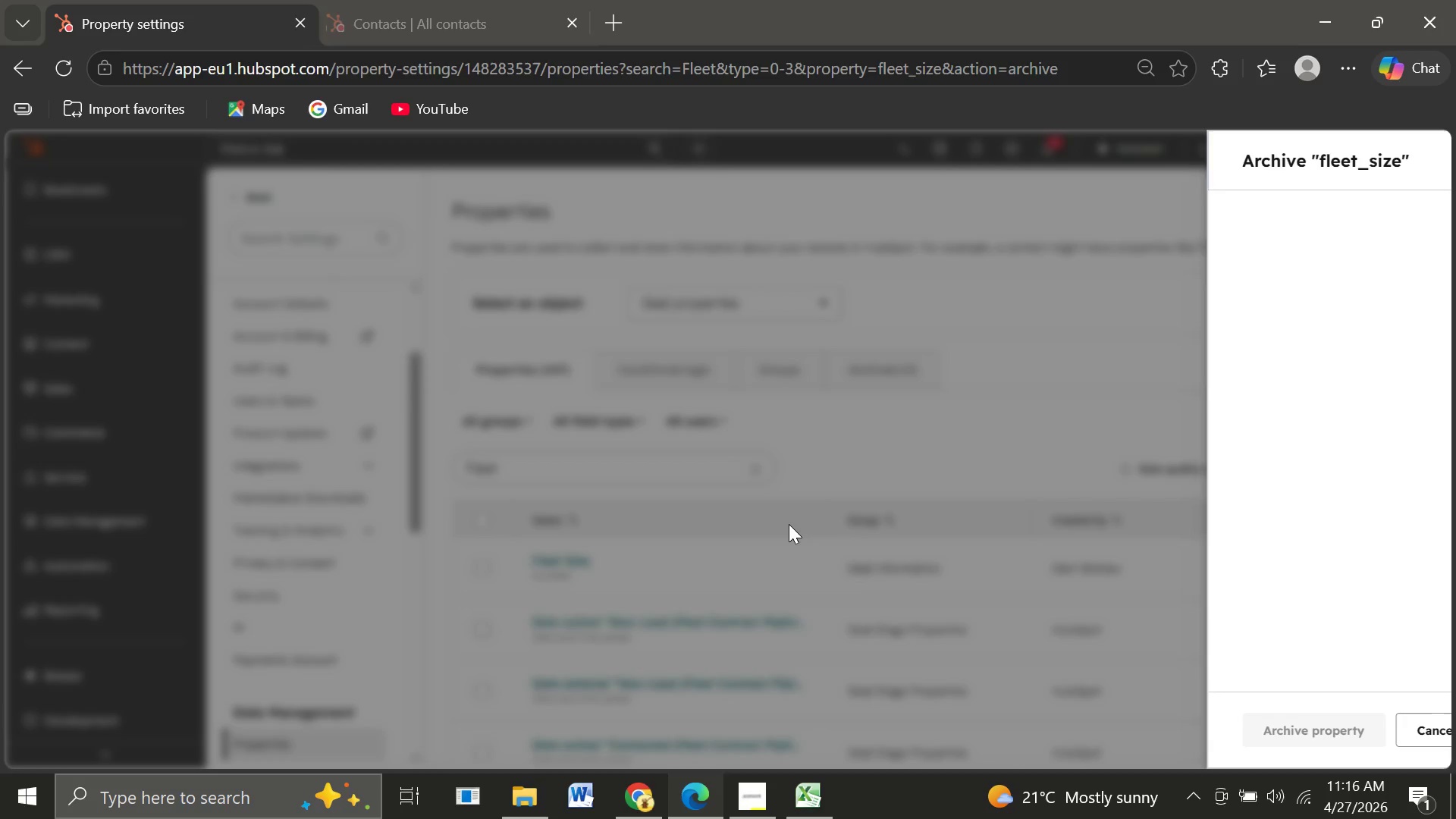 
left_click([986, 724])
 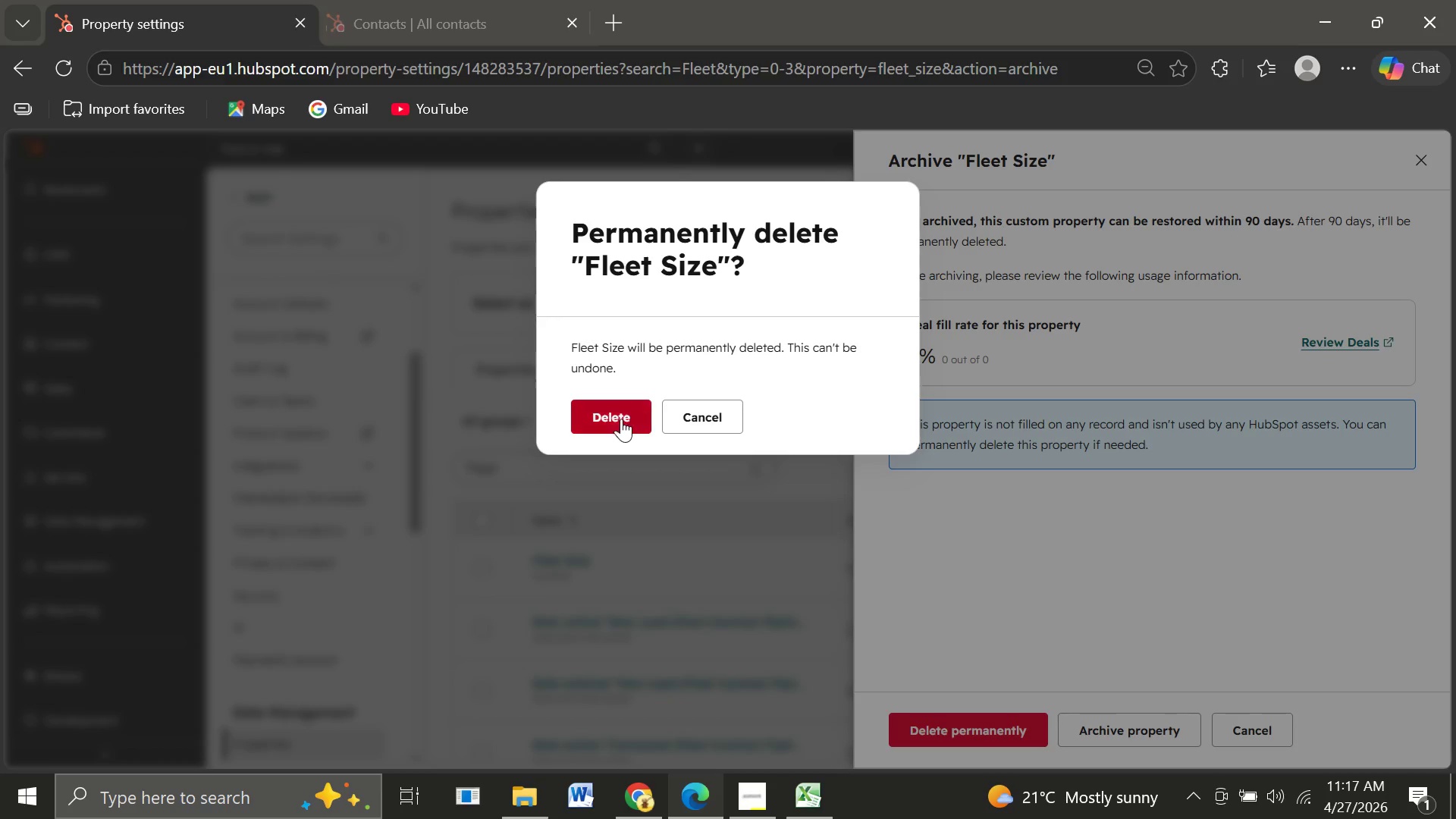 
left_click([620, 420])
 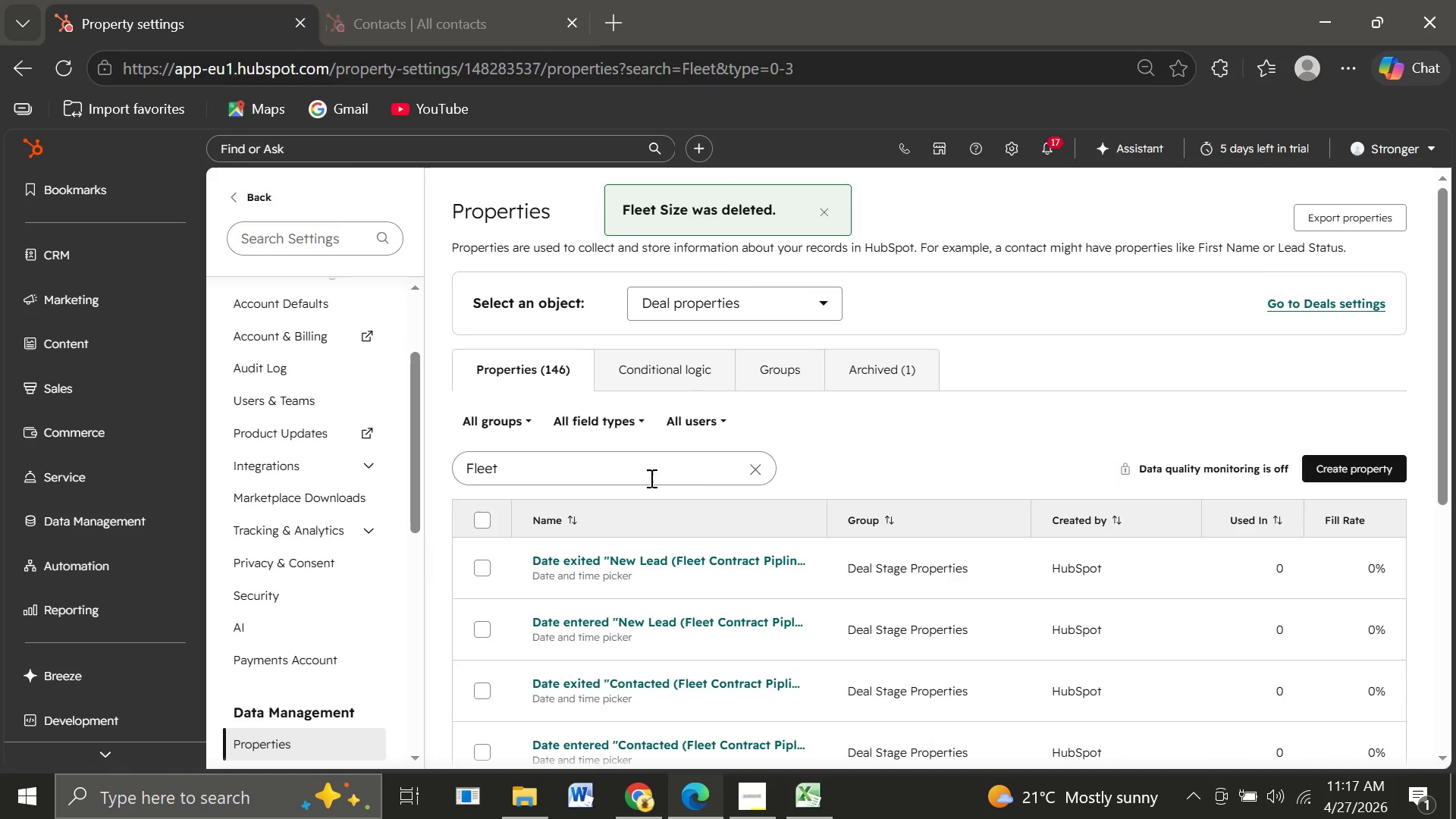 
left_click([752, 468])
 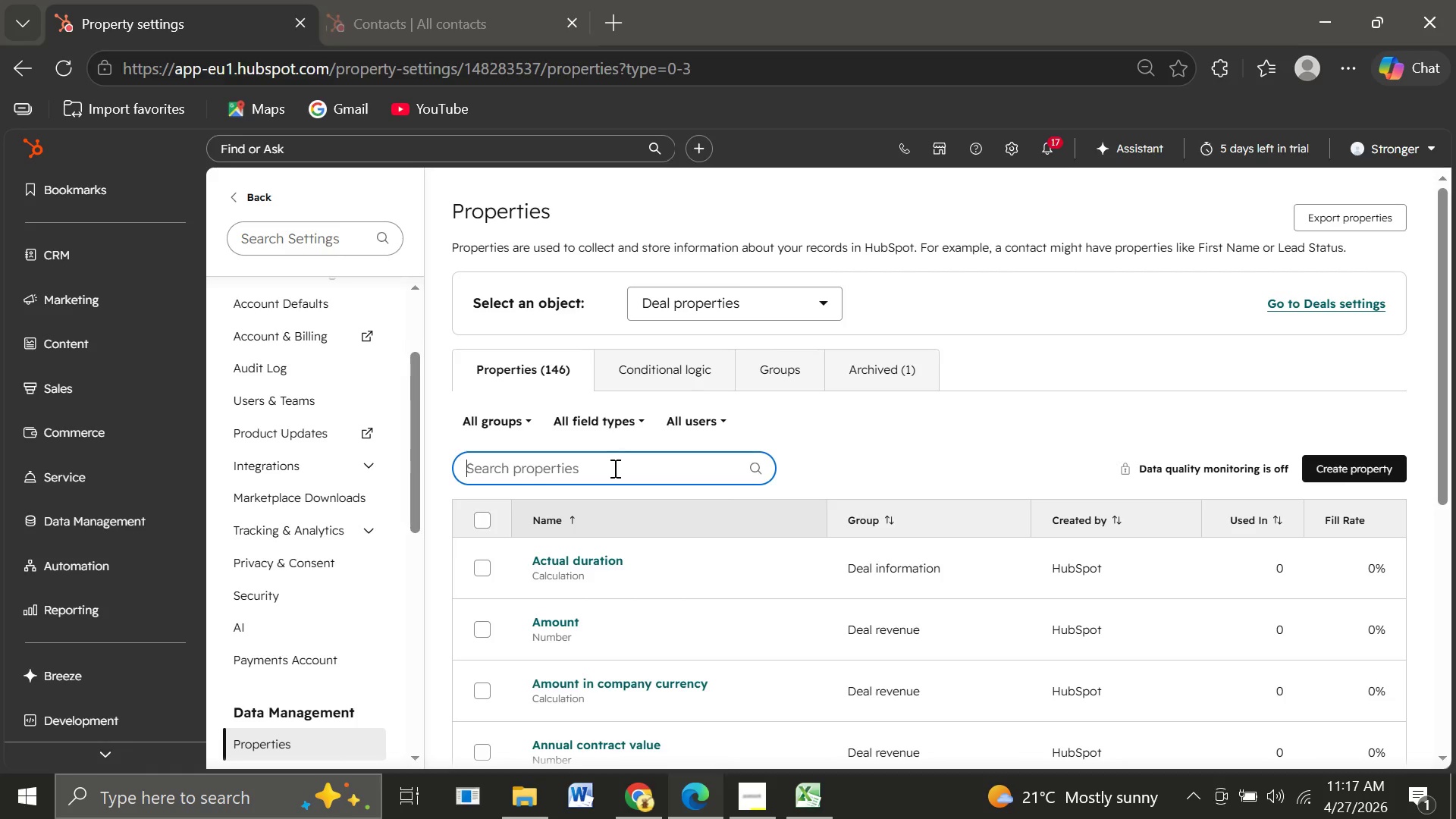 
wait(6.03)
 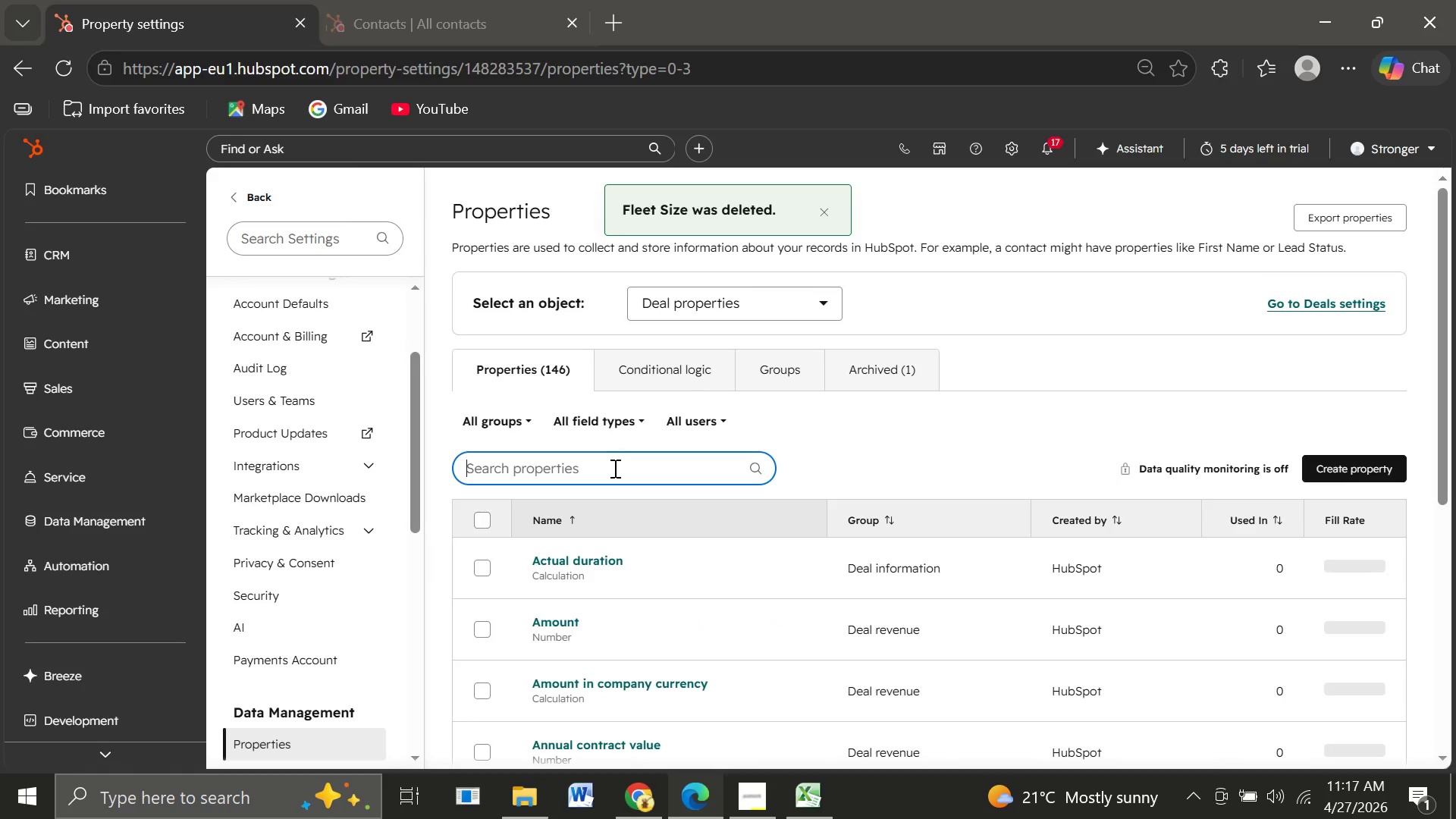 
type(Pri)
 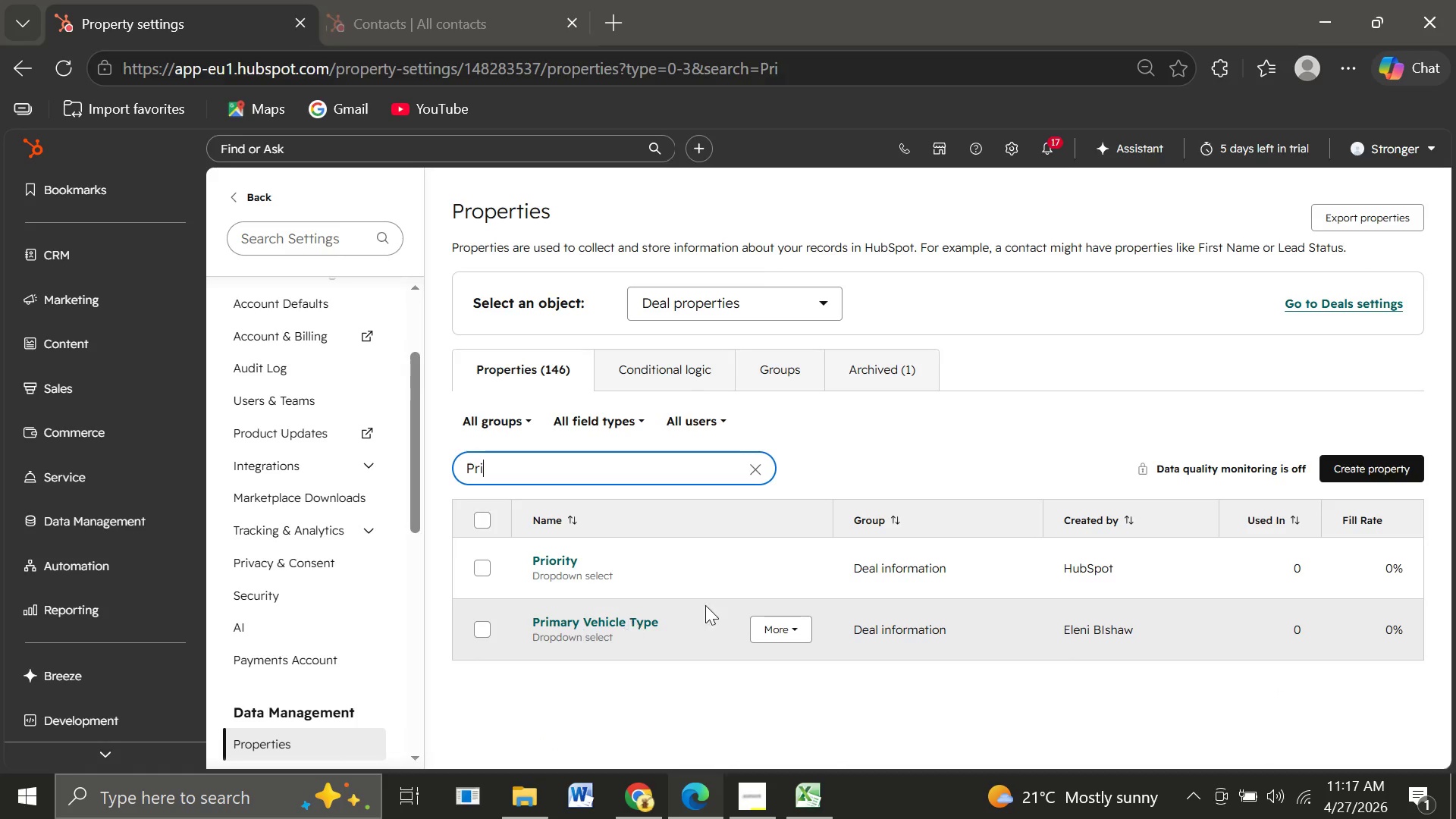 
left_click([771, 629])
 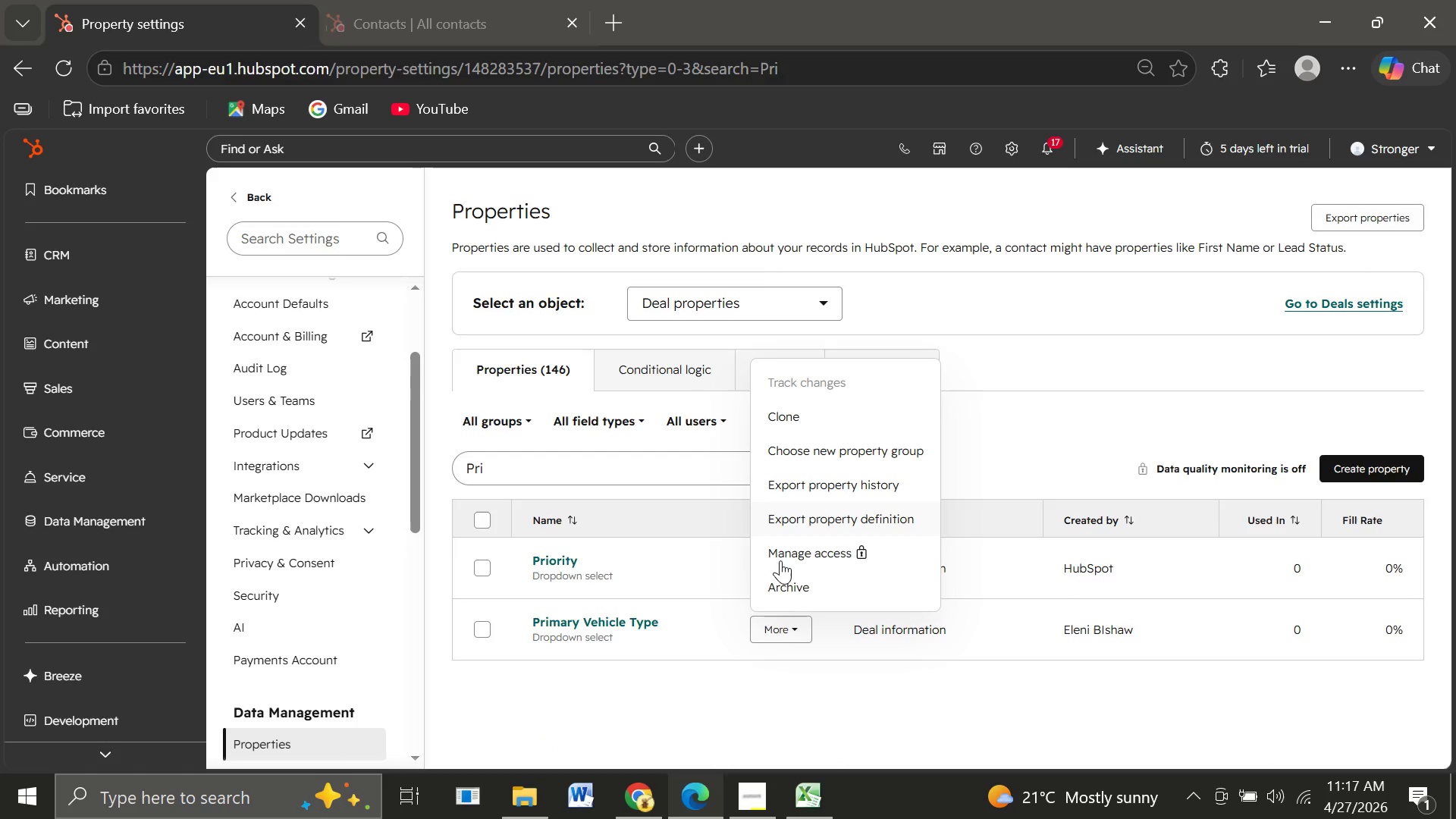 
left_click([780, 580])
 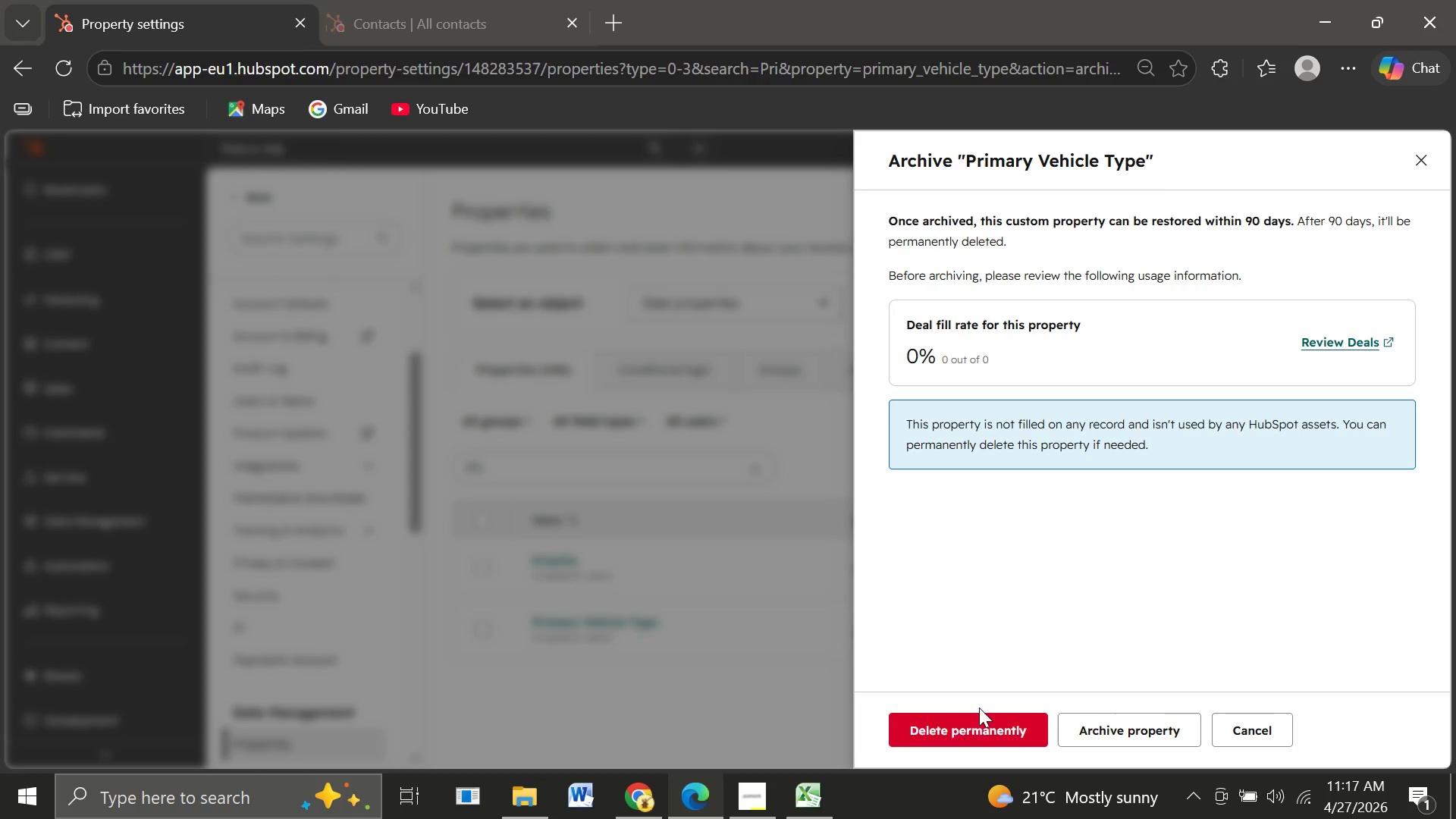 
left_click([961, 718])
 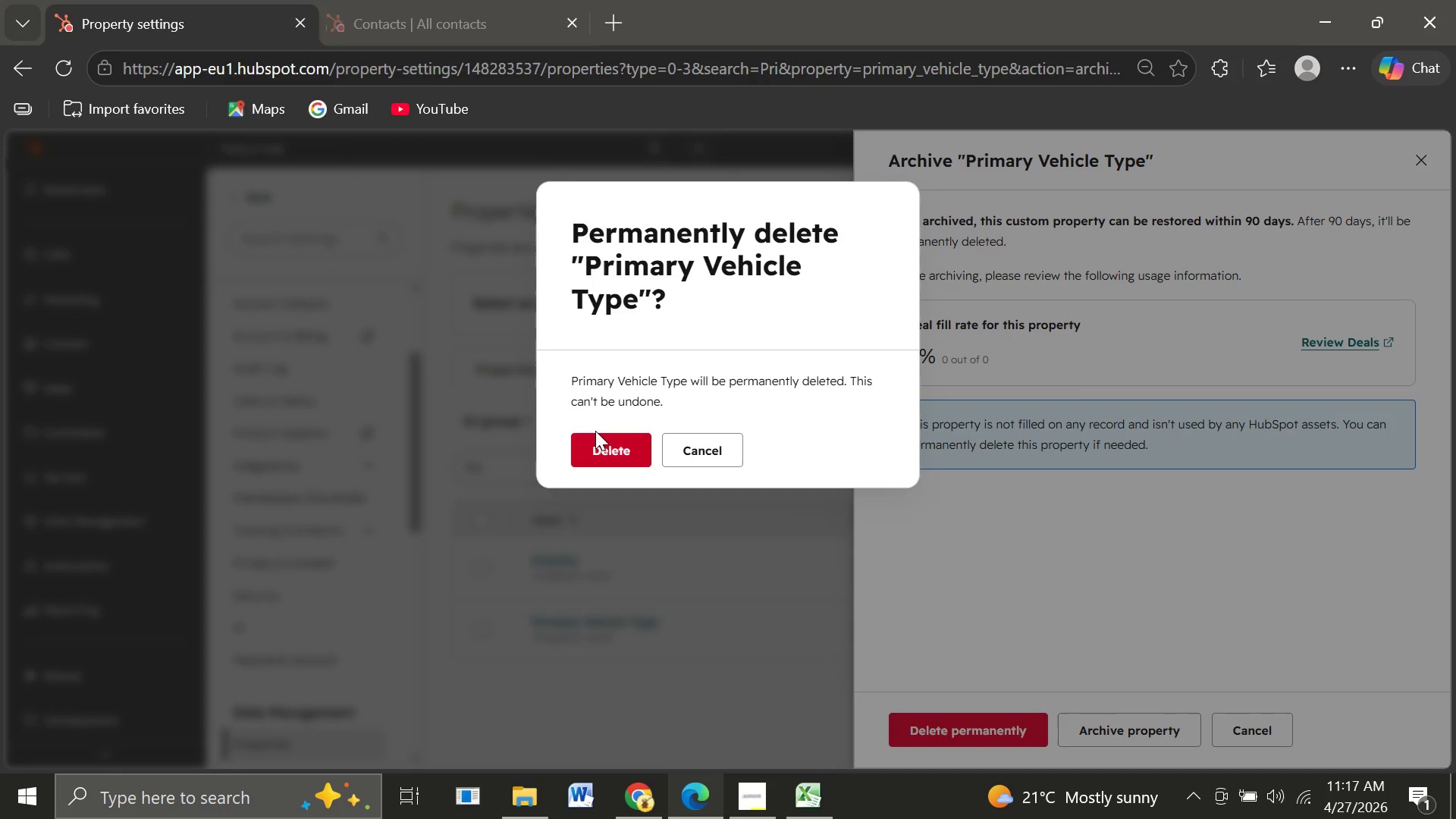 
left_click([595, 431])
 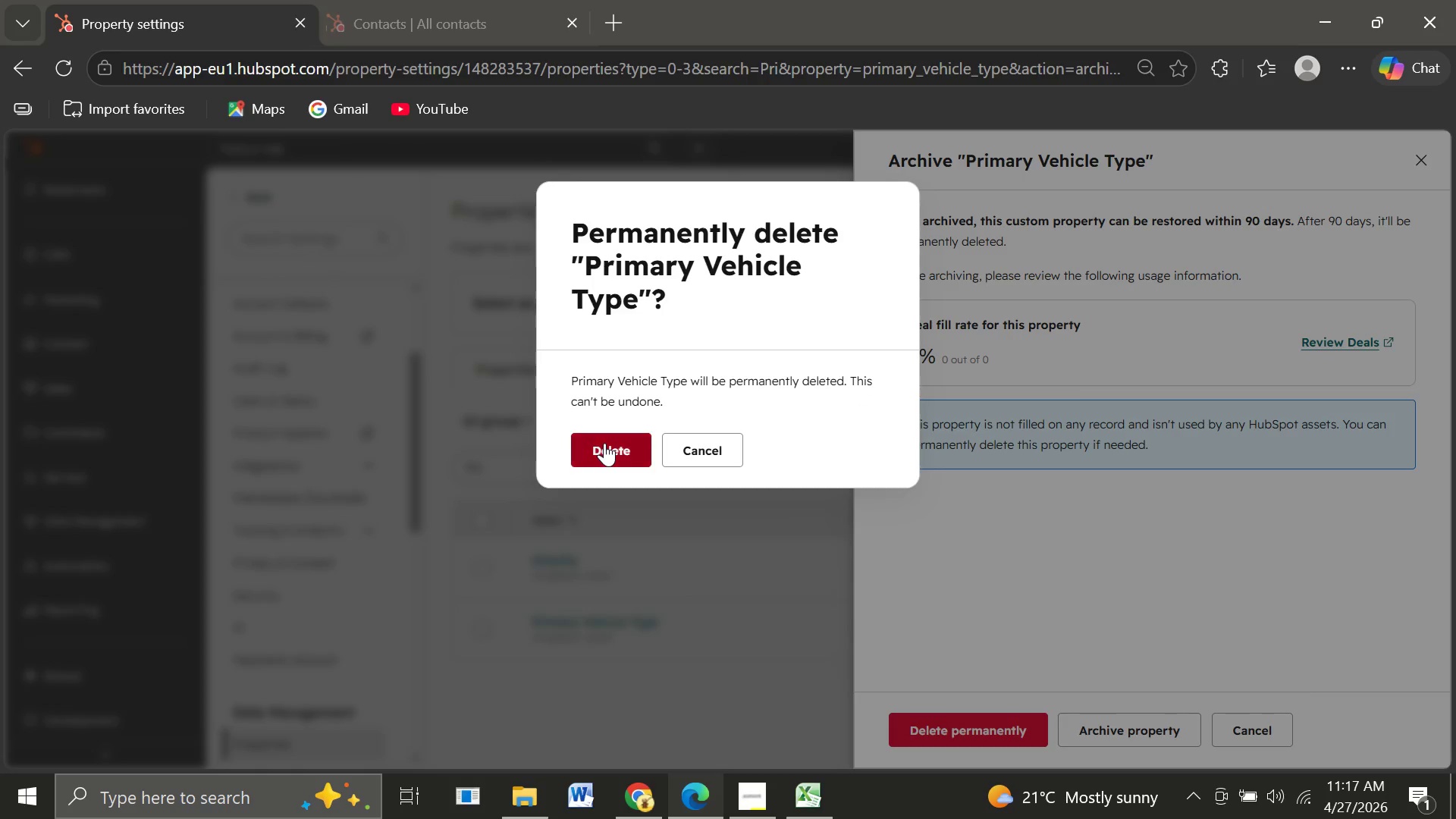 
left_click([604, 443])
 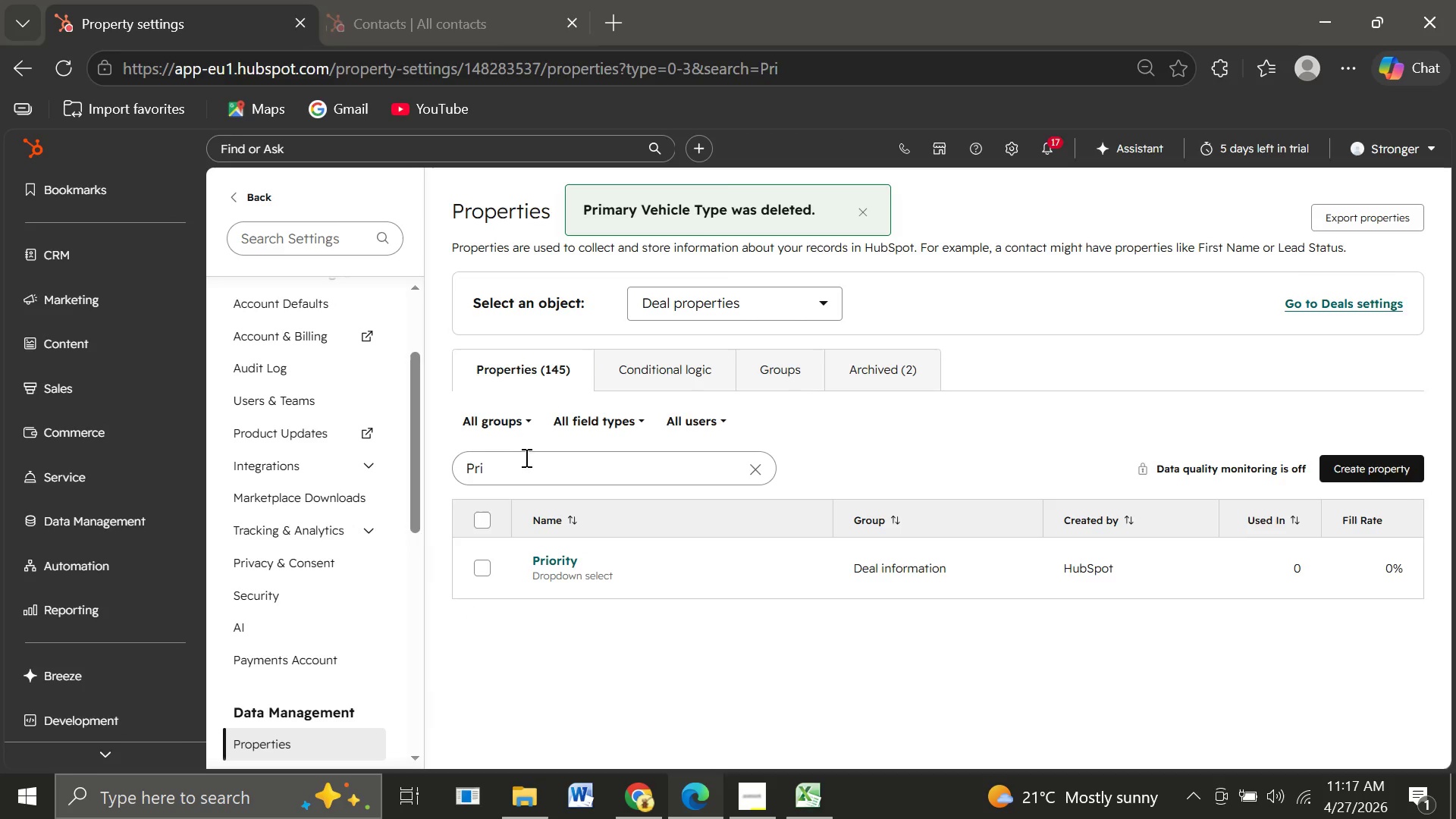 
left_click([509, 463])
 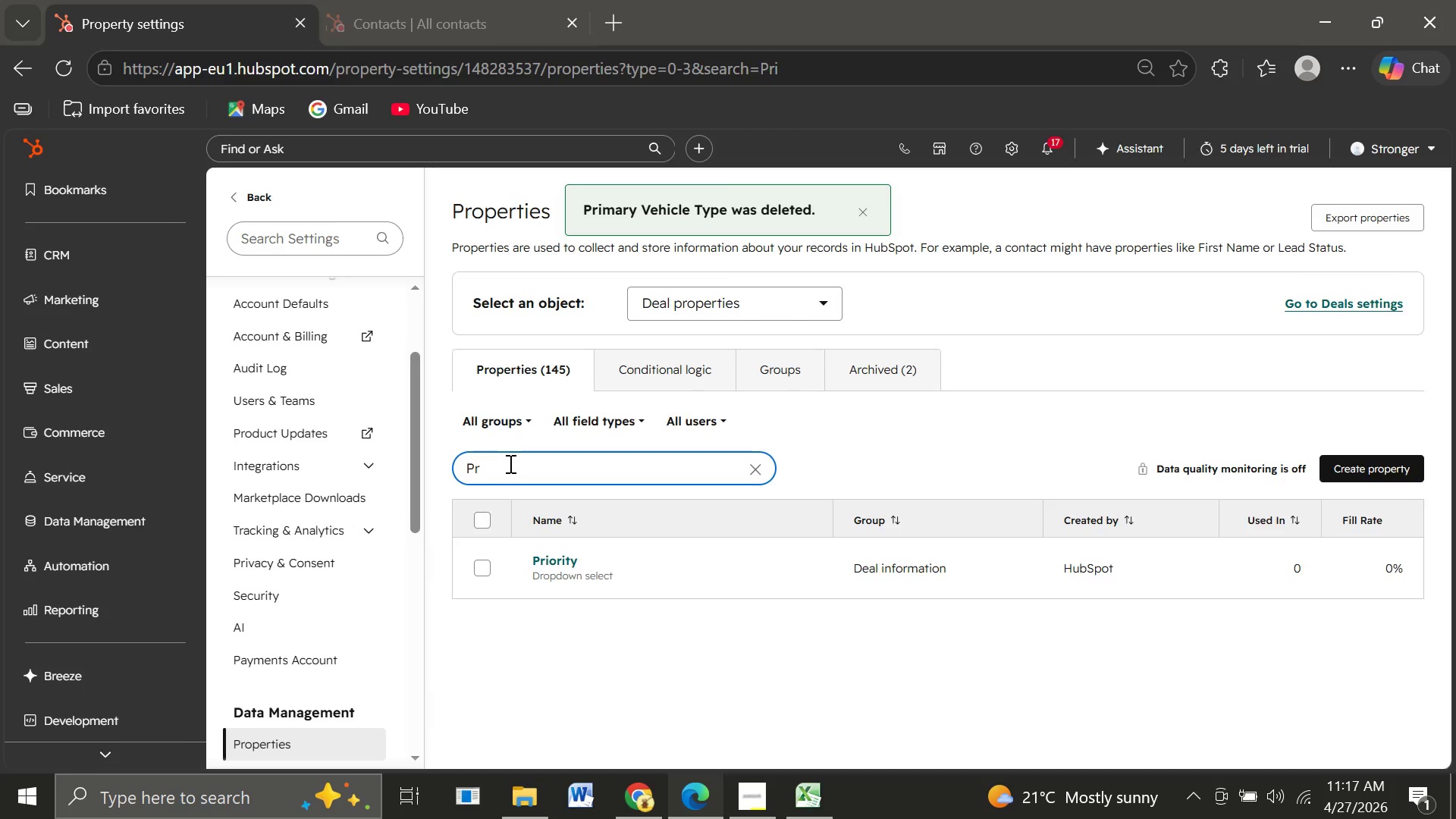 
key(Backspace)
key(Backspace)
key(Backspace)
key(Backspace)
type(Curren)
 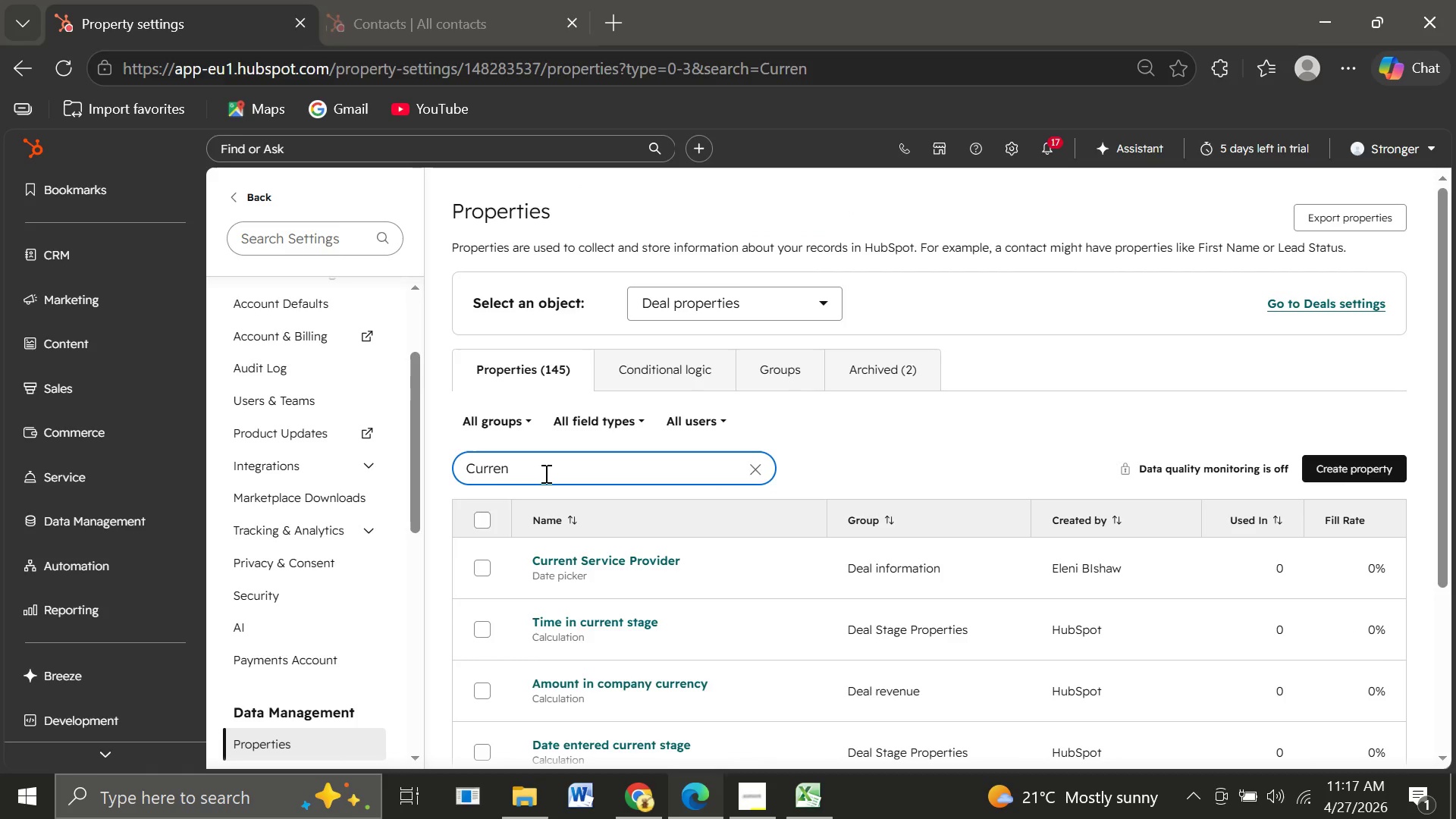 
left_click([767, 561])
 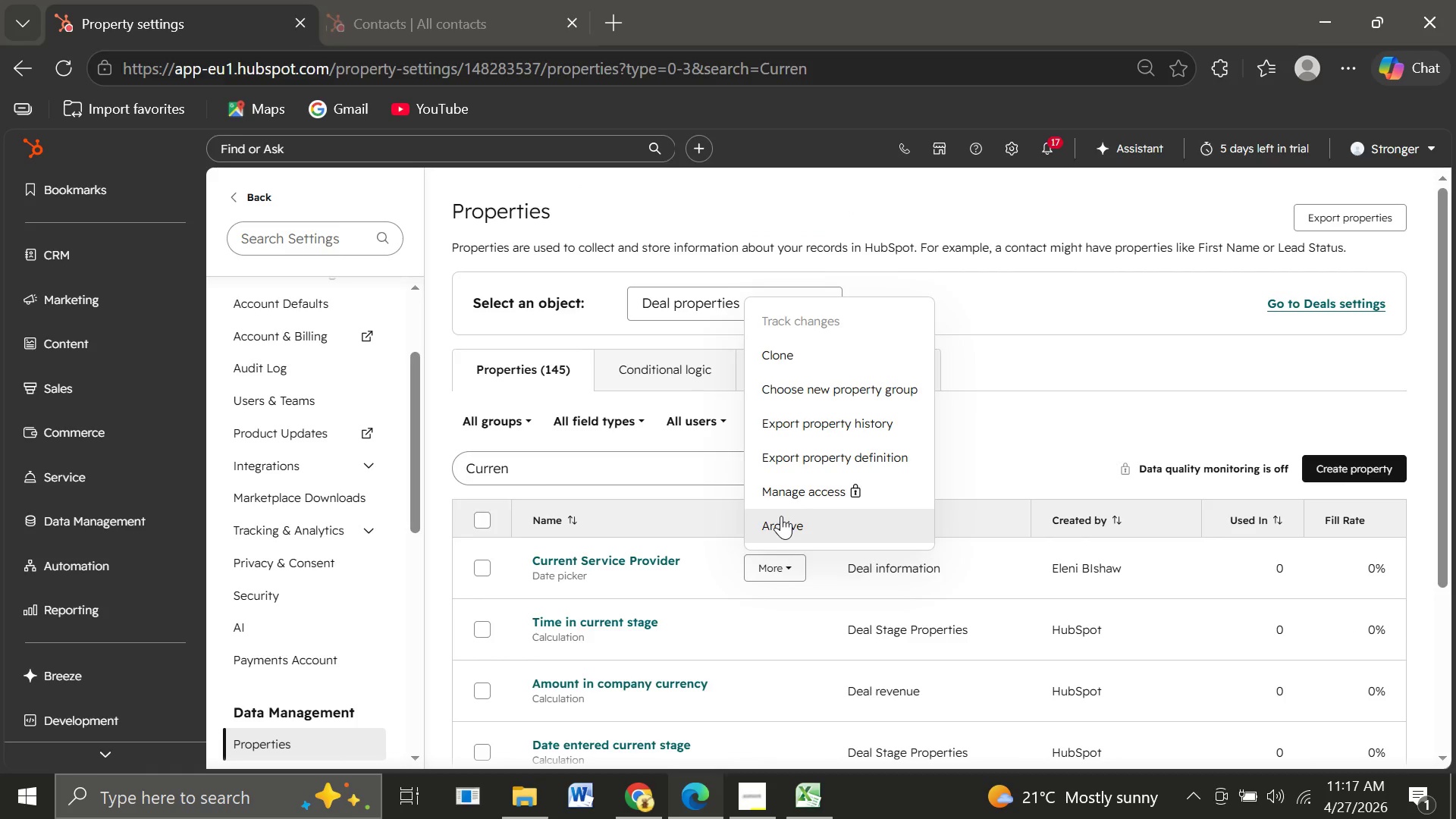 
left_click([781, 516])
 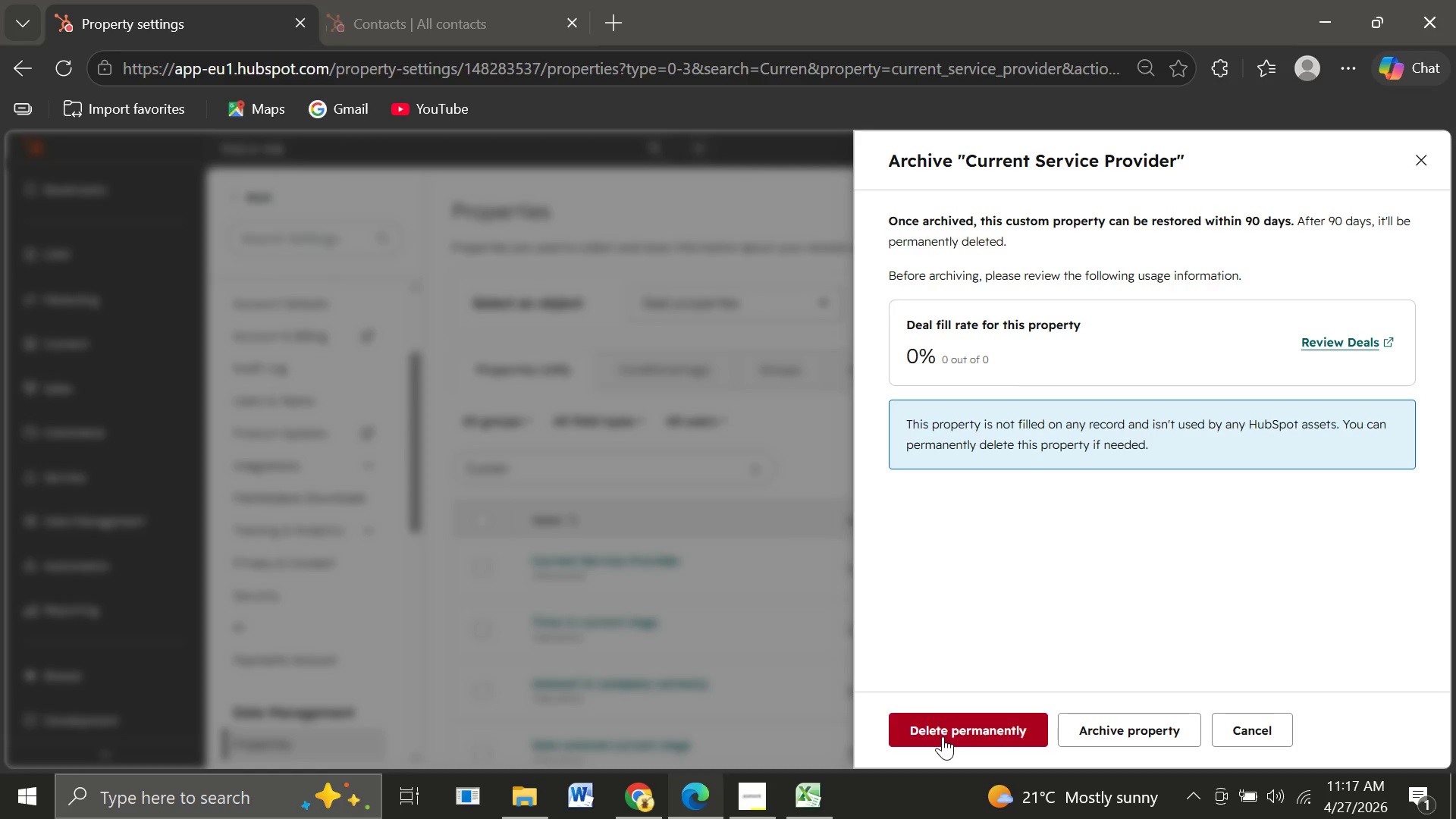 
left_click([949, 719])
 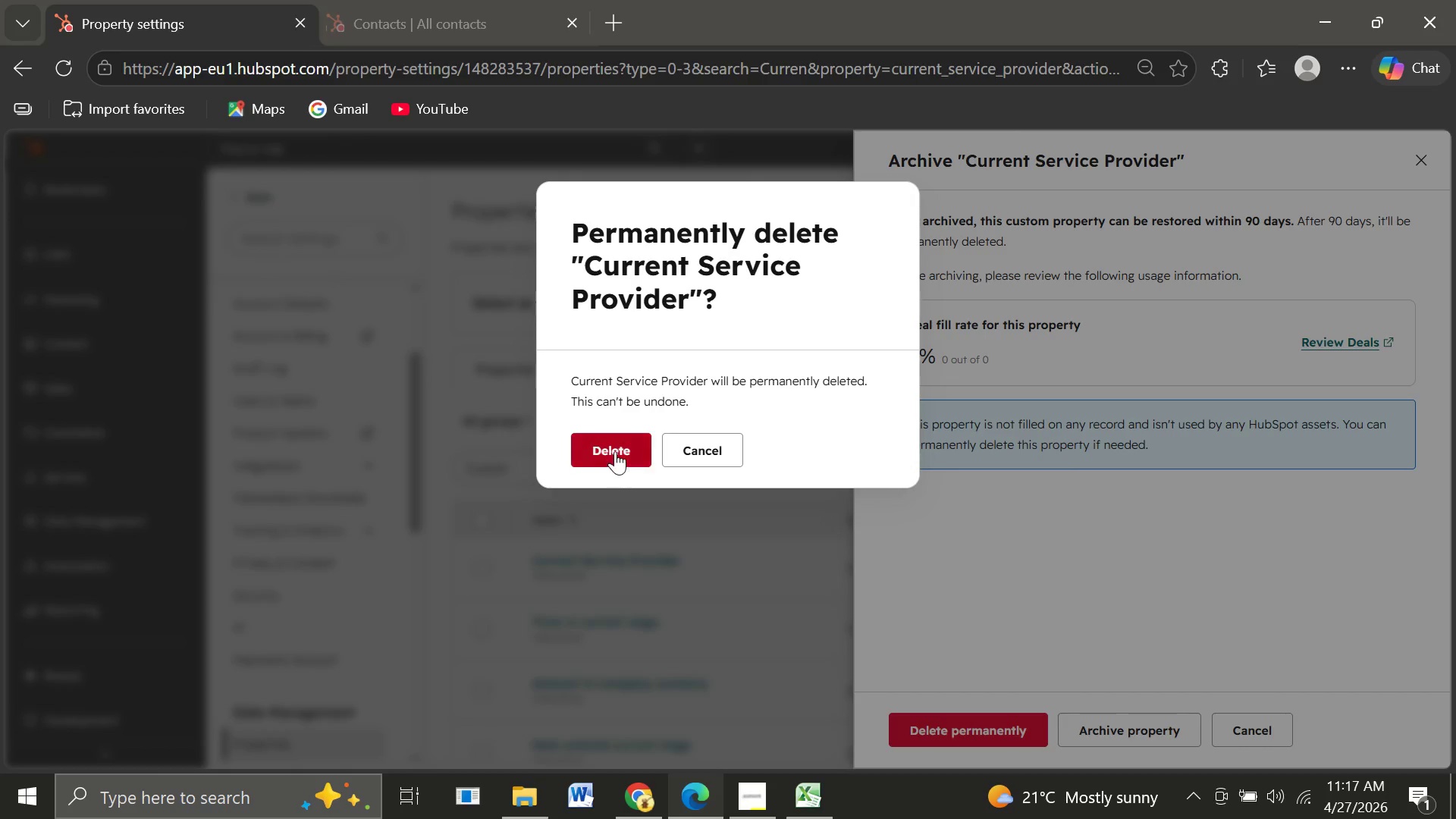 
left_click([615, 451])
 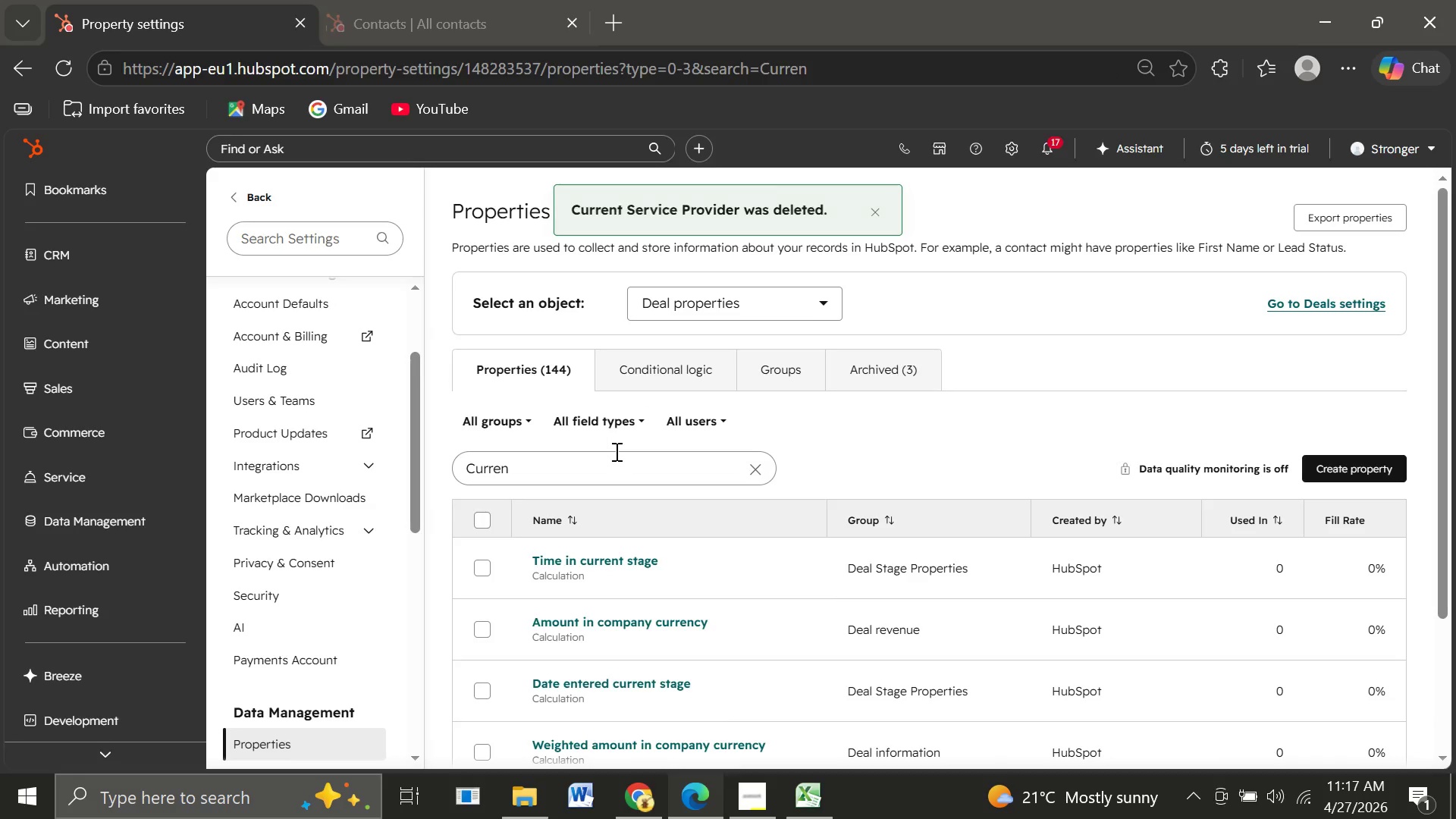 
wait(11.52)
 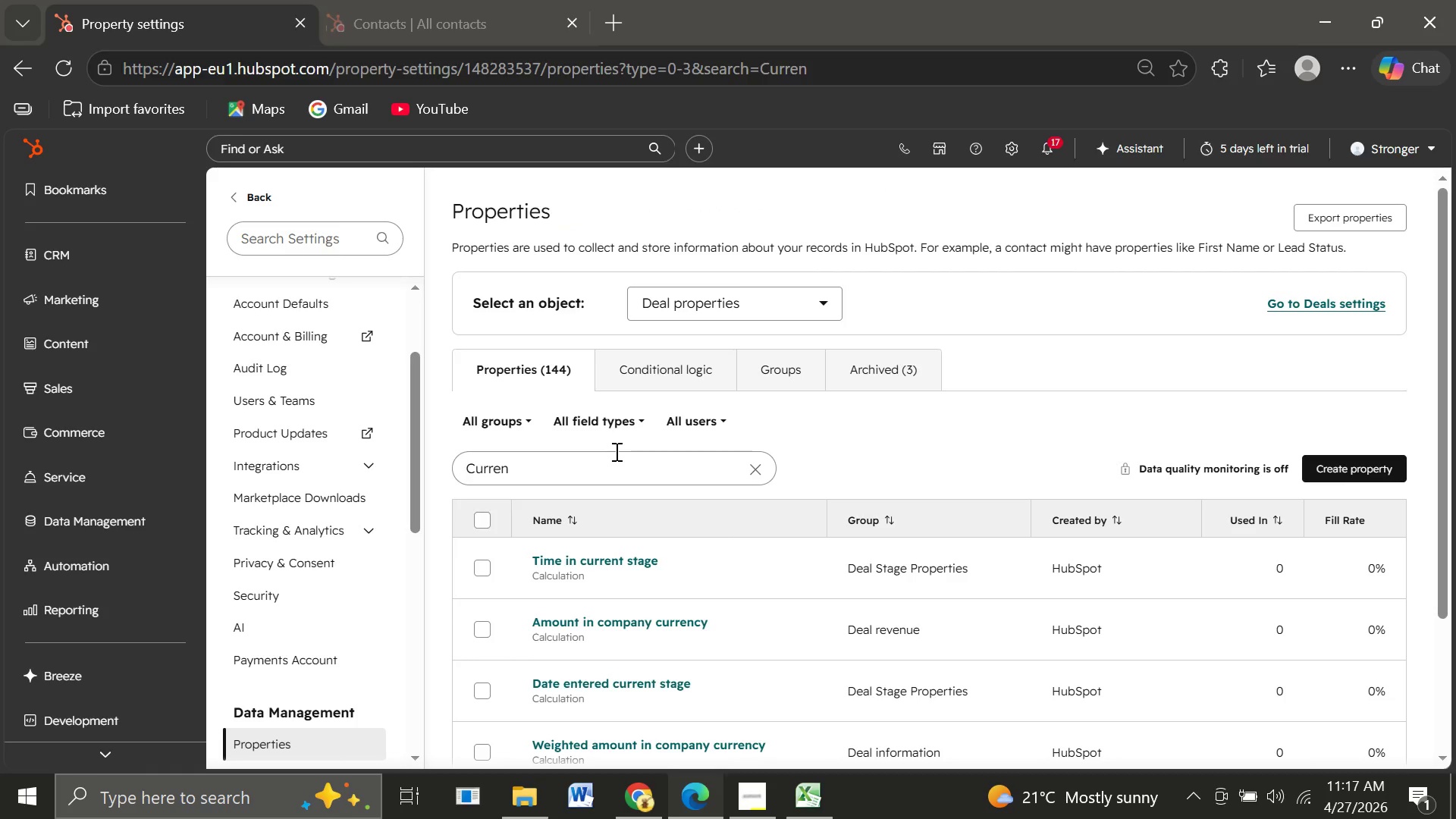 
key(Shift+L)
 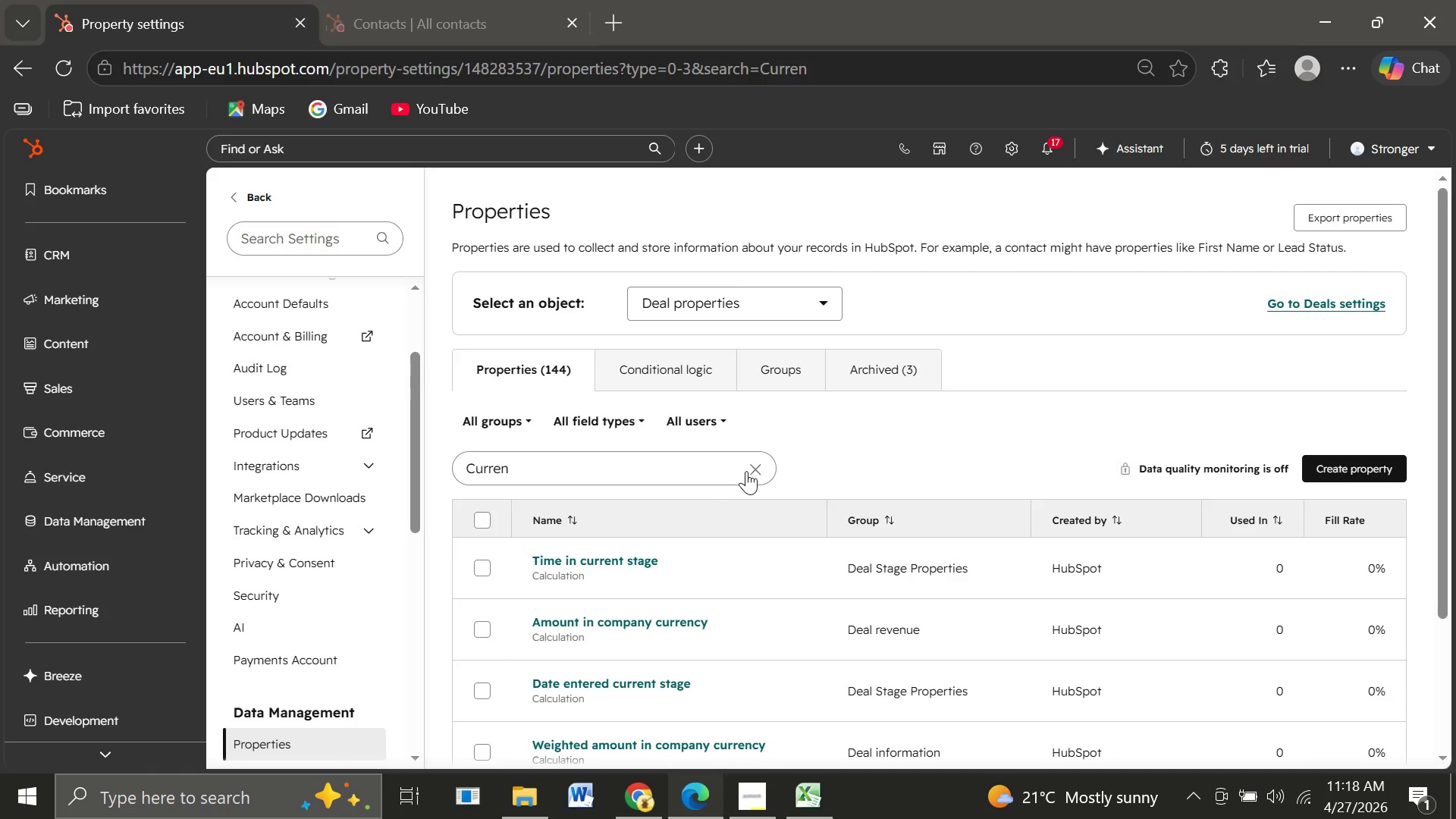 
left_click([748, 470])
 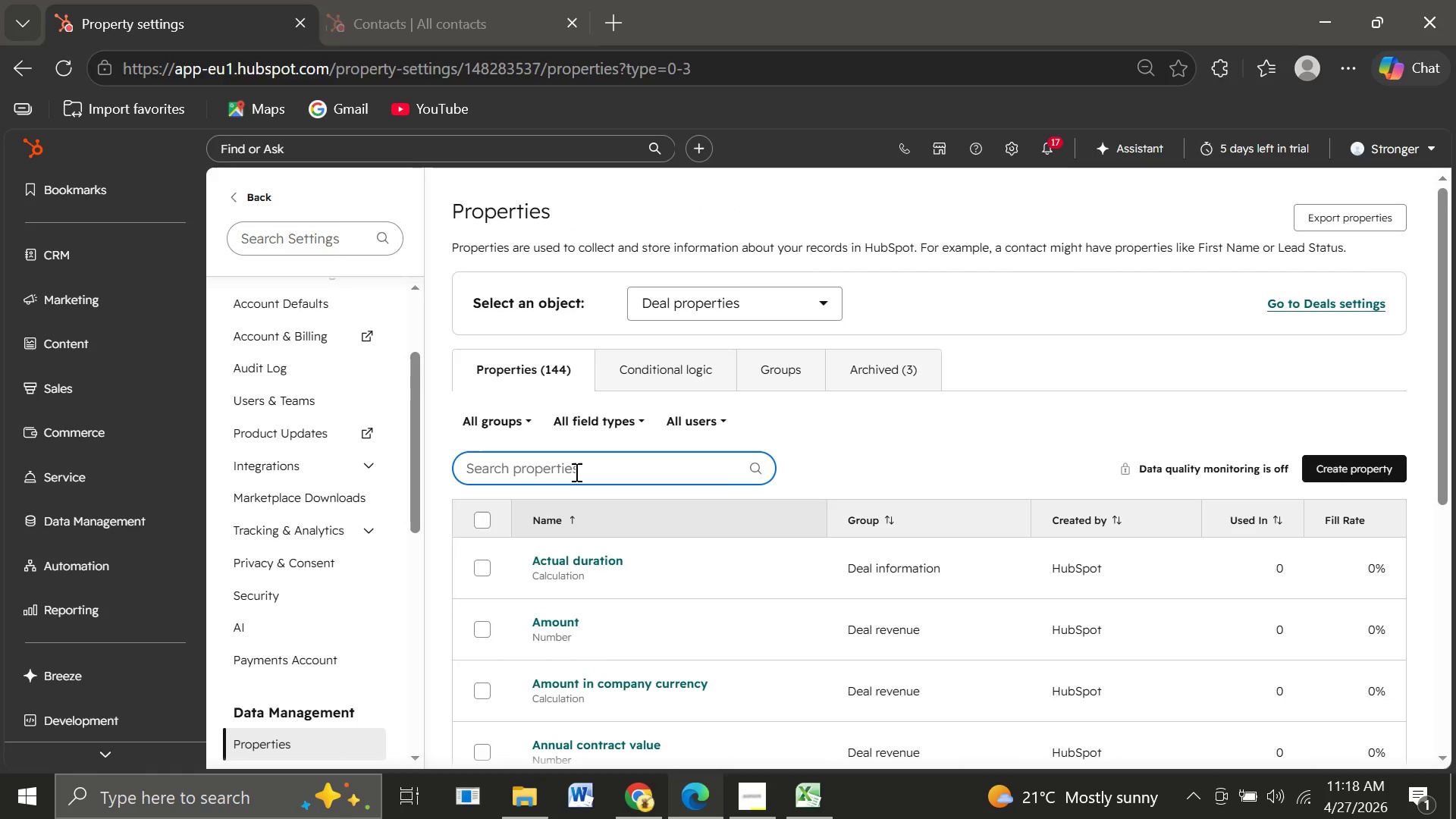 
hold_key(key=ShiftRight, duration=1.53)
 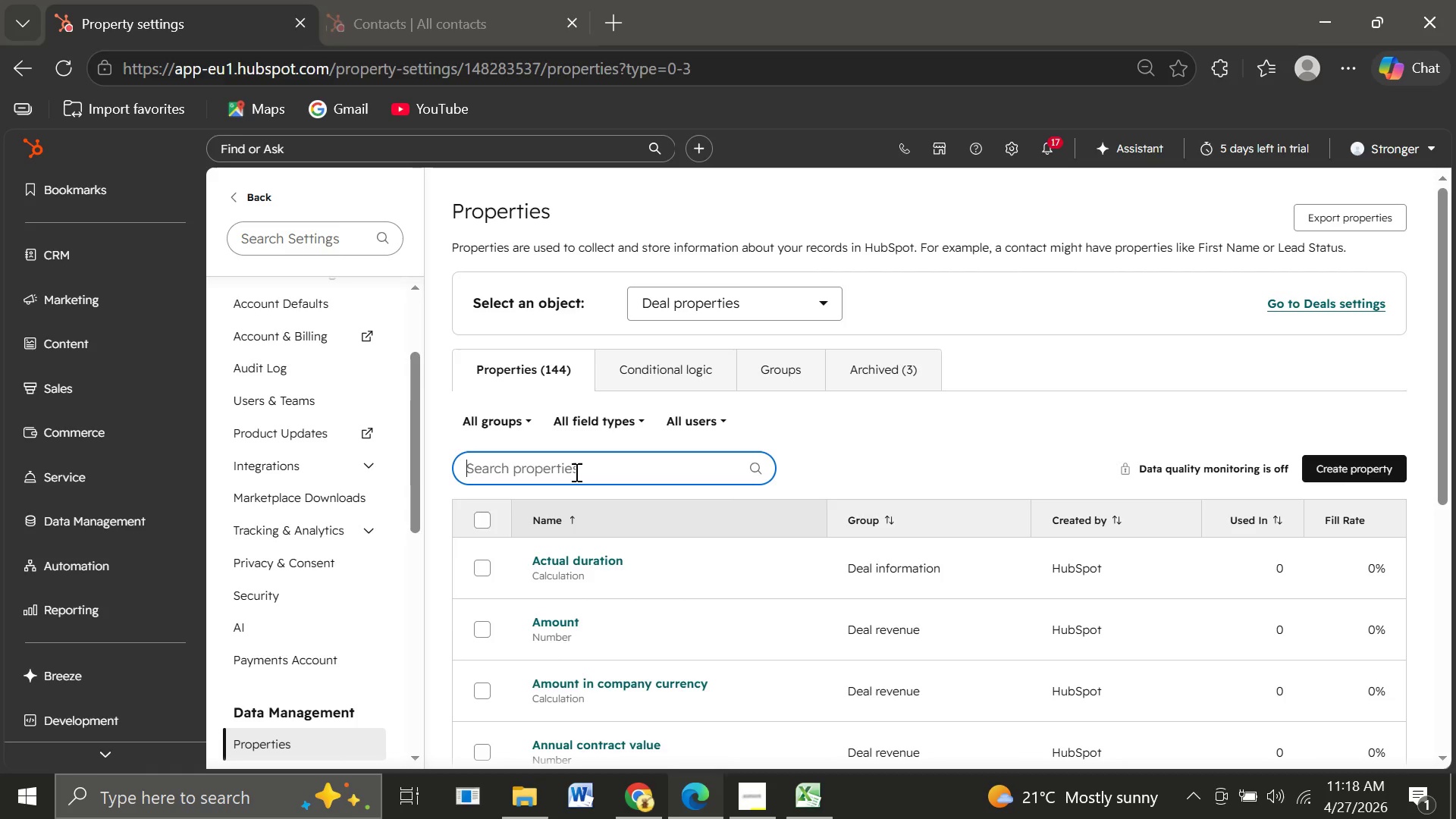 
type(Last in)
key(Backspace)
key(Backspace)
type(Ins)
key(Backspace)
 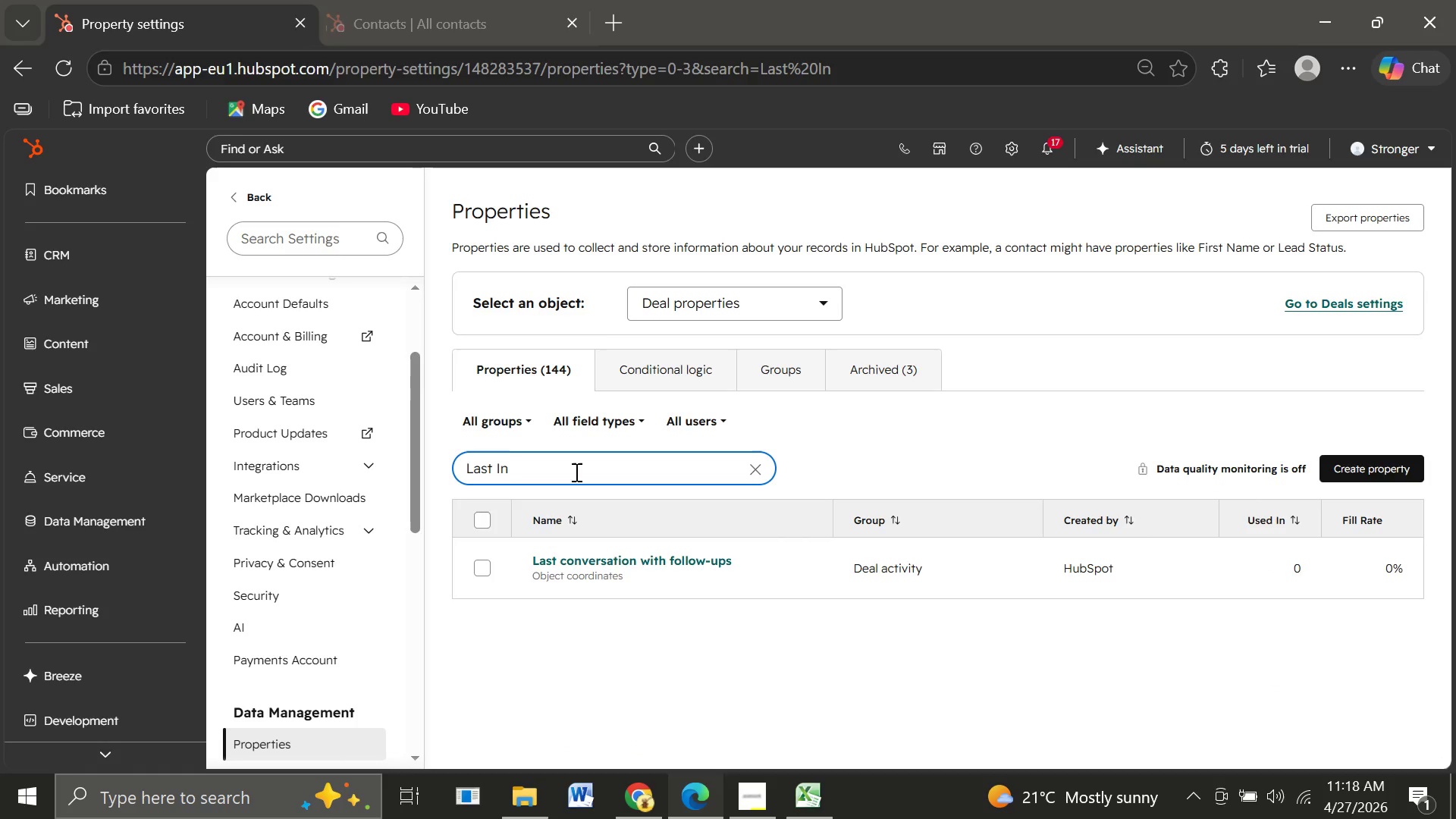 
hold_key(key=Backspace, duration=1.05)
 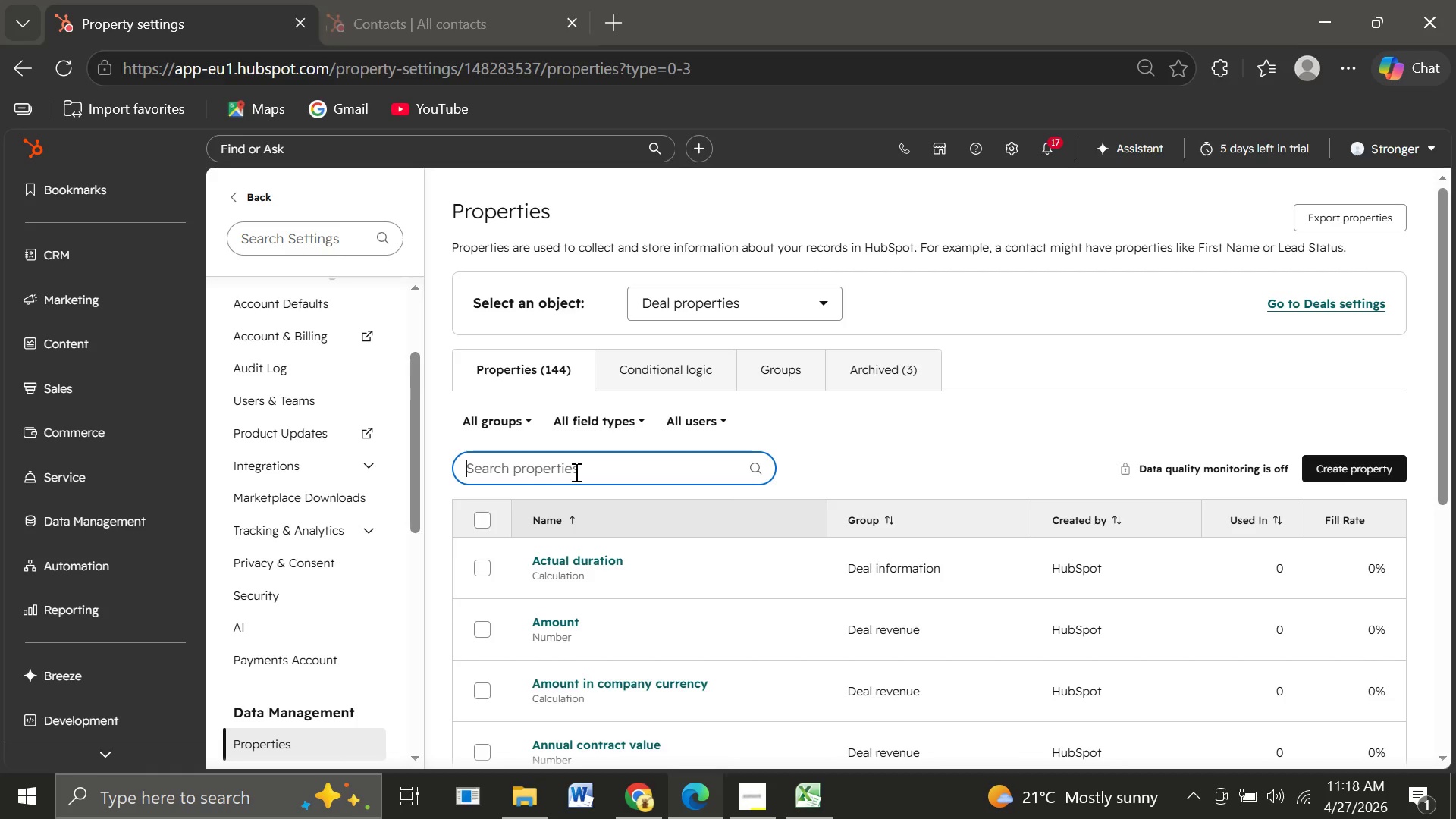 
wait(12.75)
 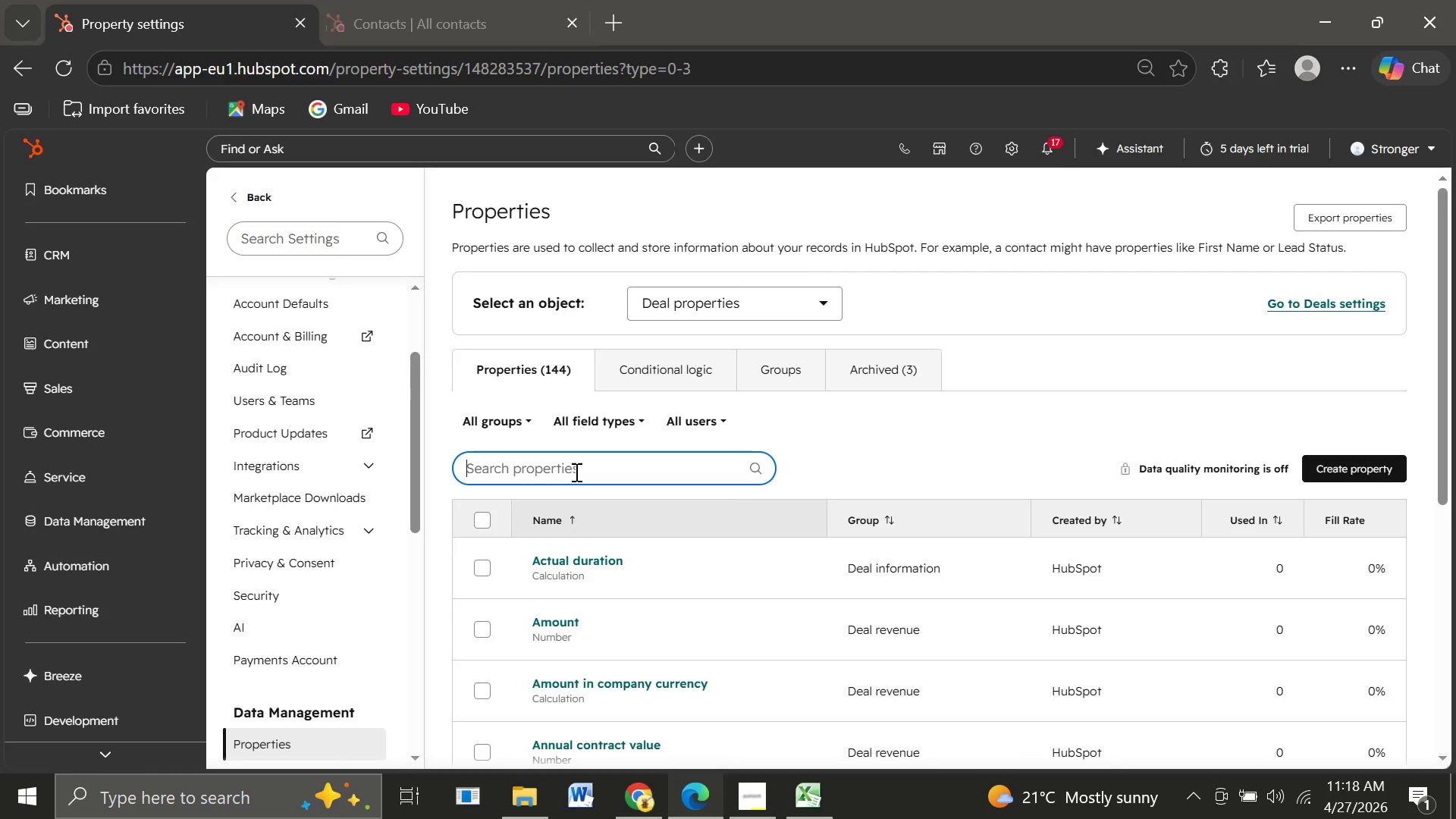 
mouse_move([281, 632])
 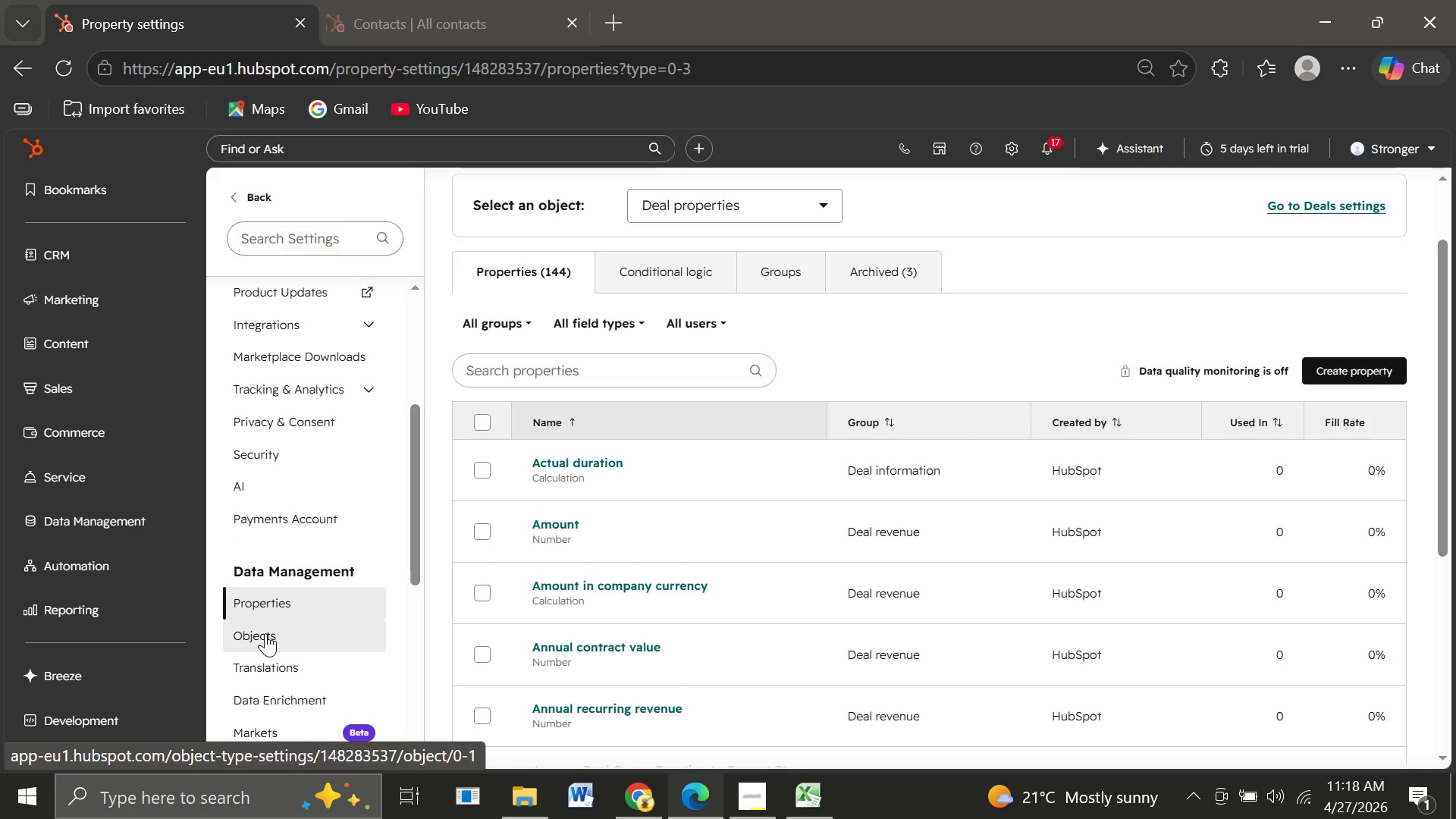 
left_click([265, 633])
 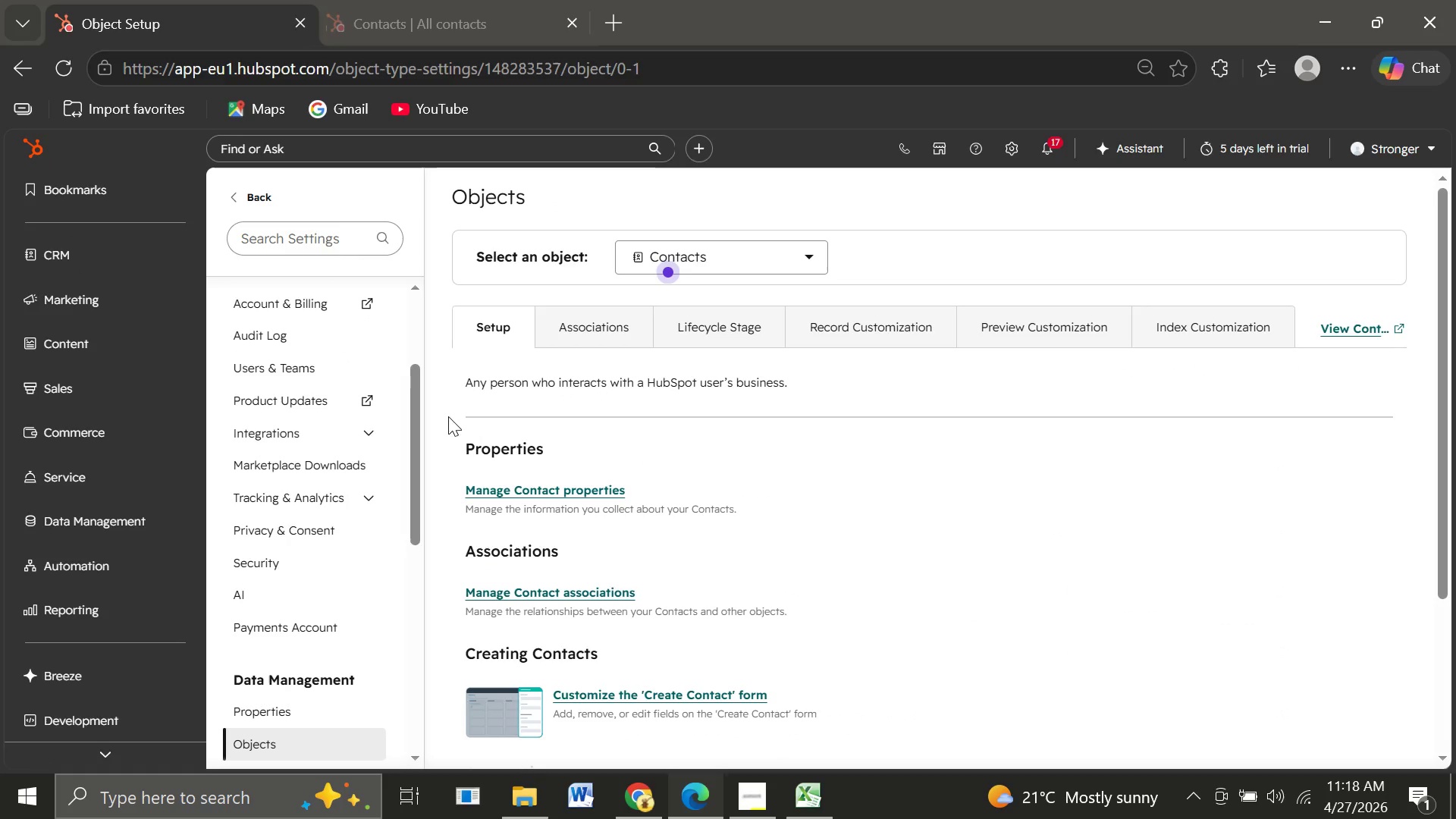 
wait(9.77)
 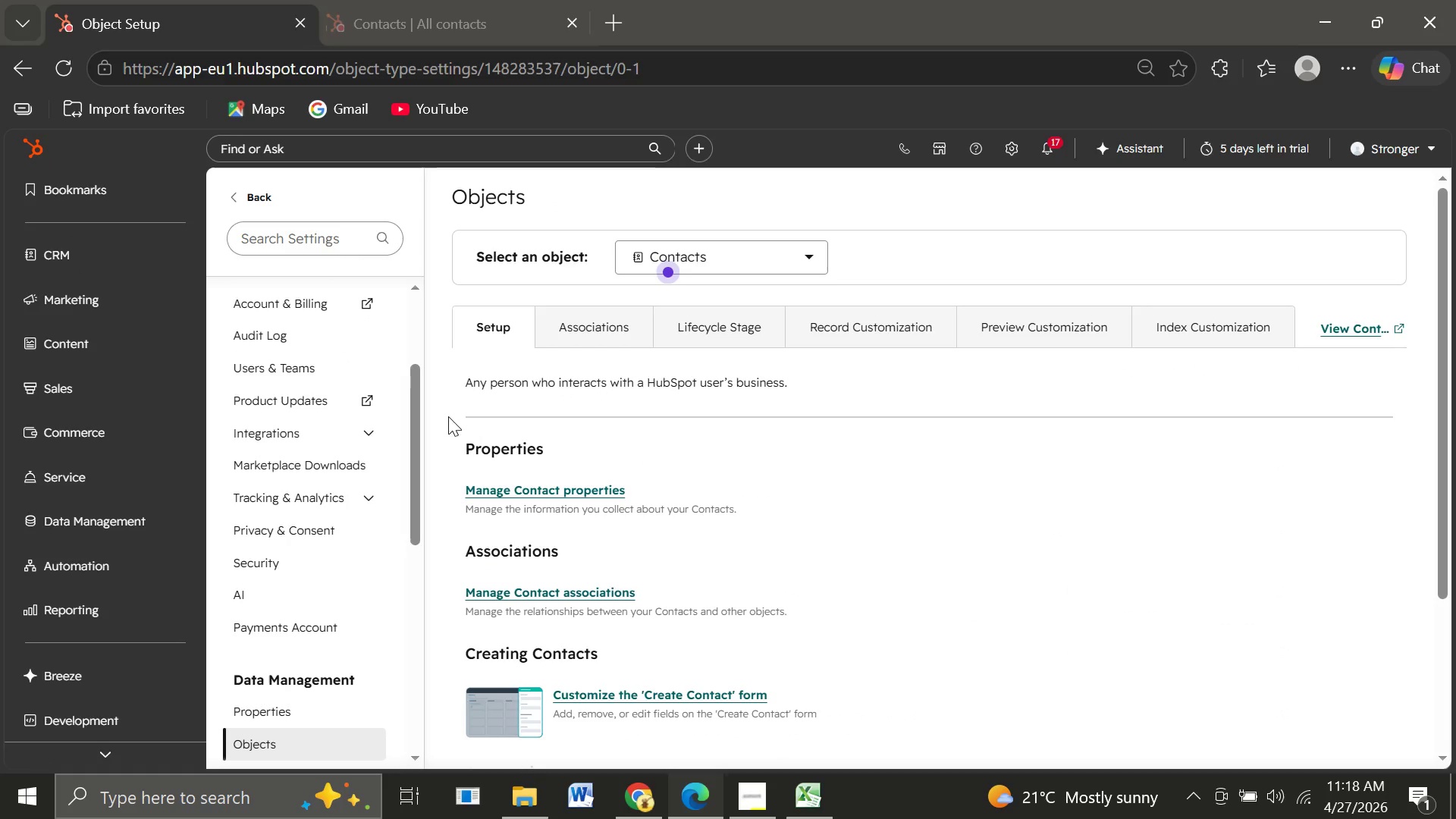 
left_click([101, 247])
 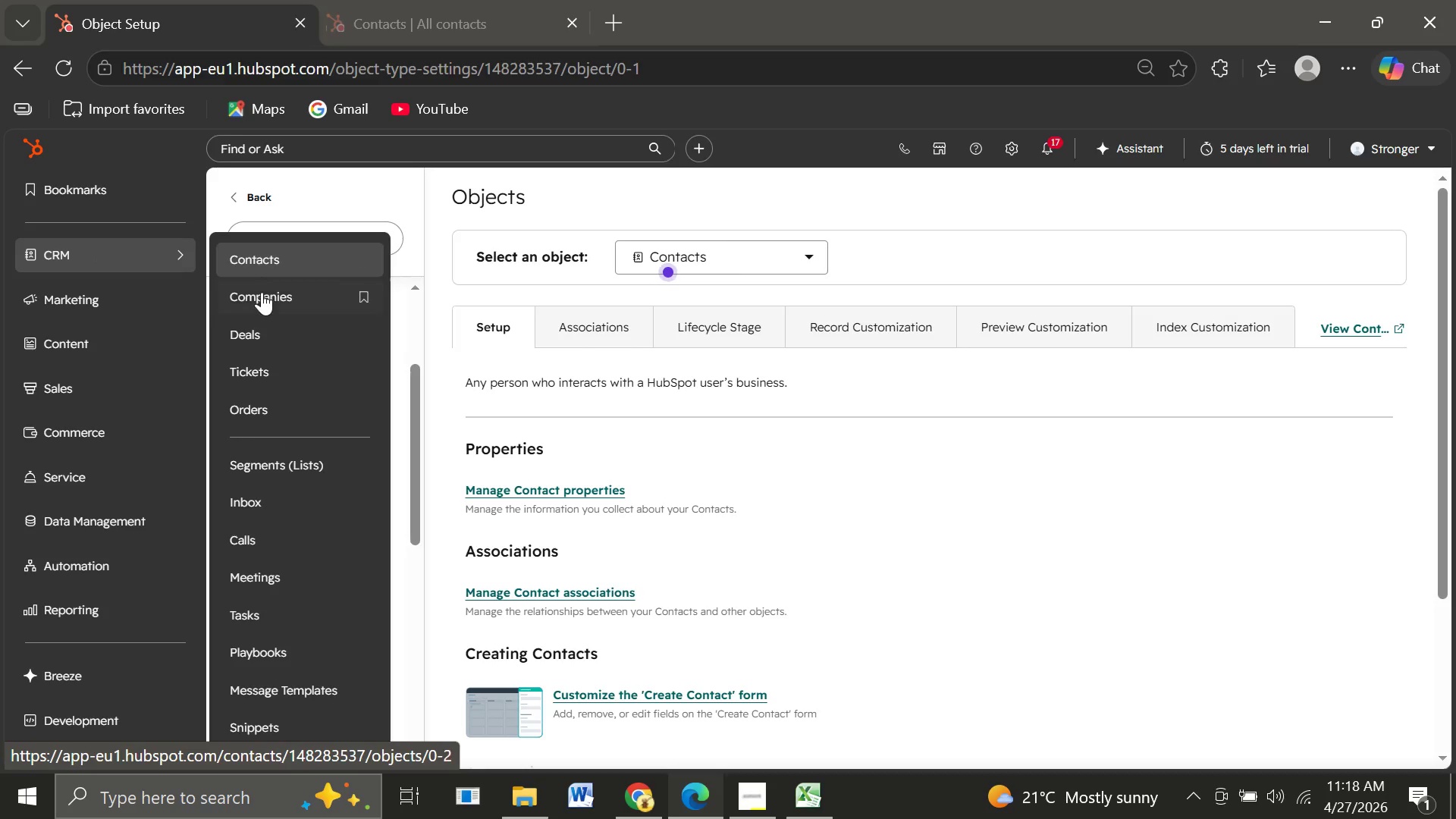 
left_click([255, 335])
 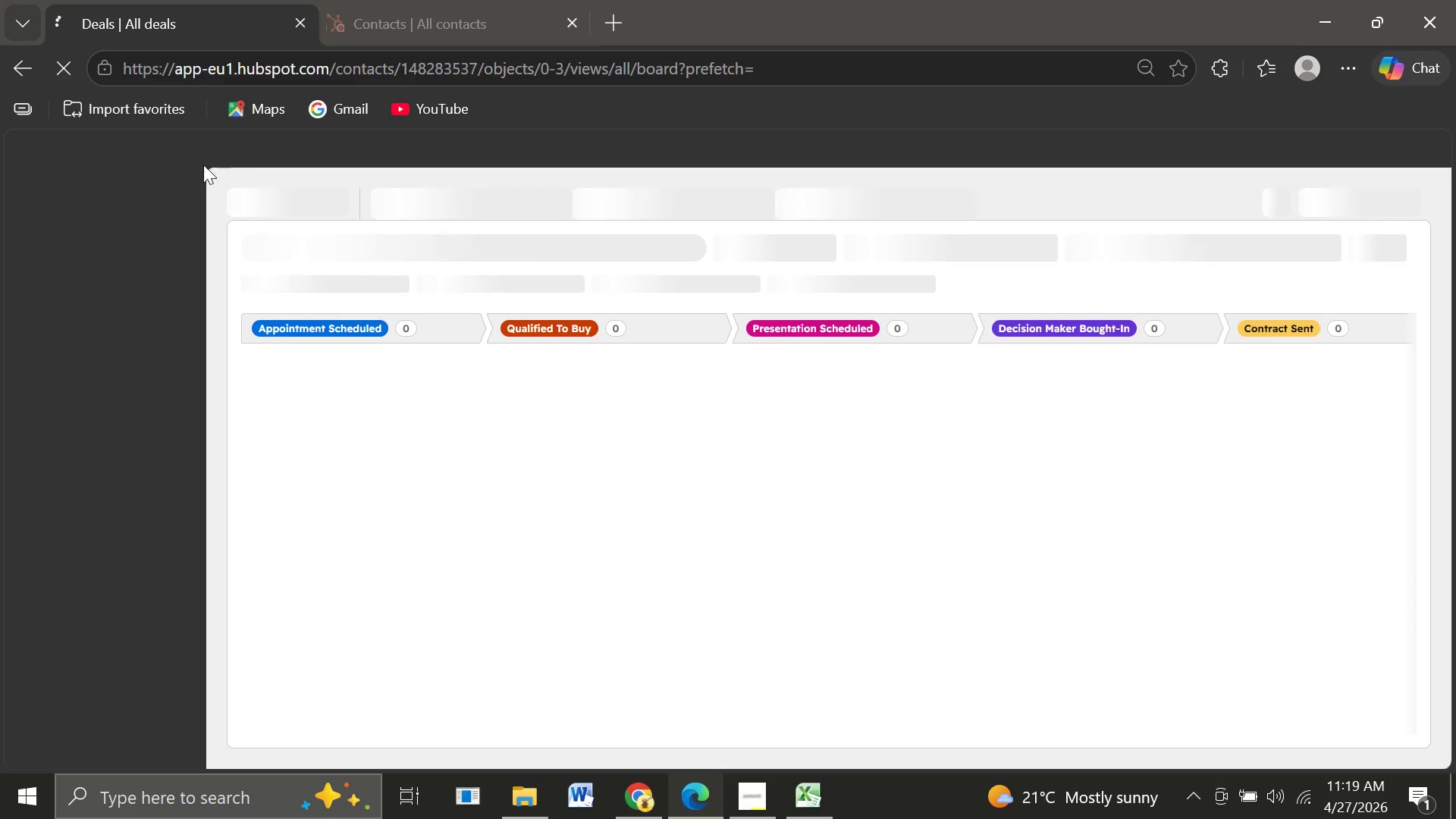 
wait(14.25)
 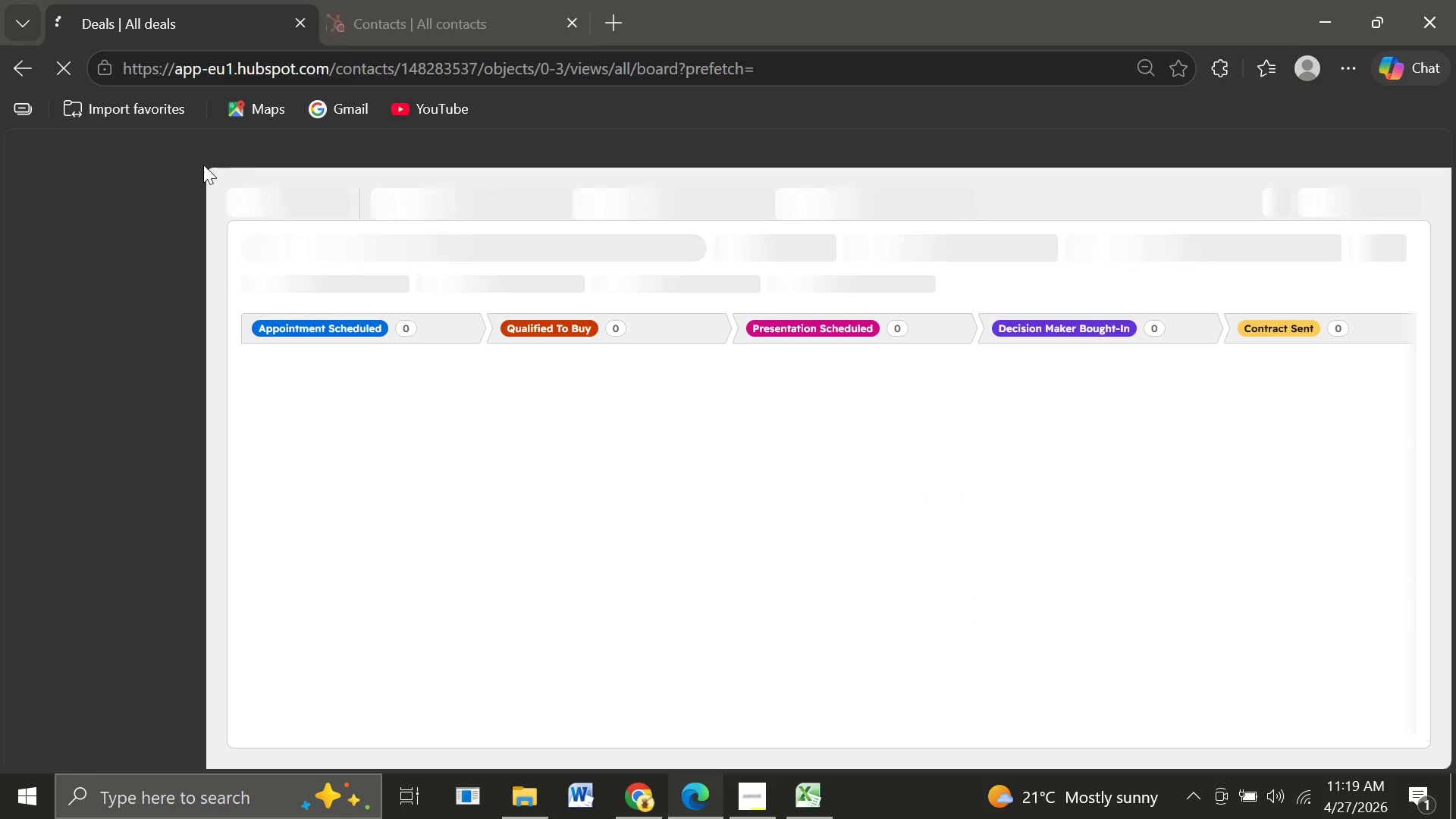 
left_click([282, 196])
 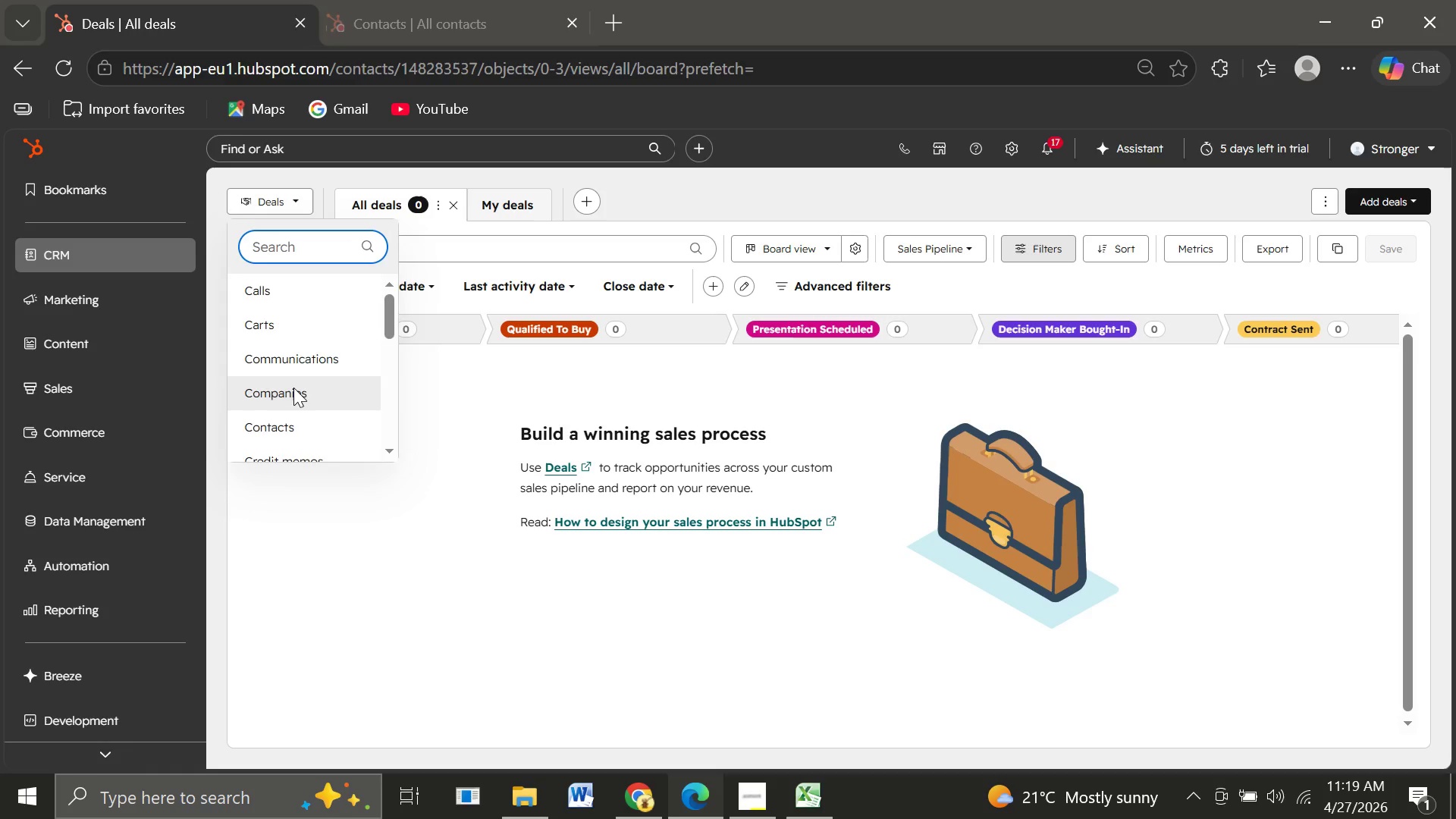 
left_click([275, 373])
 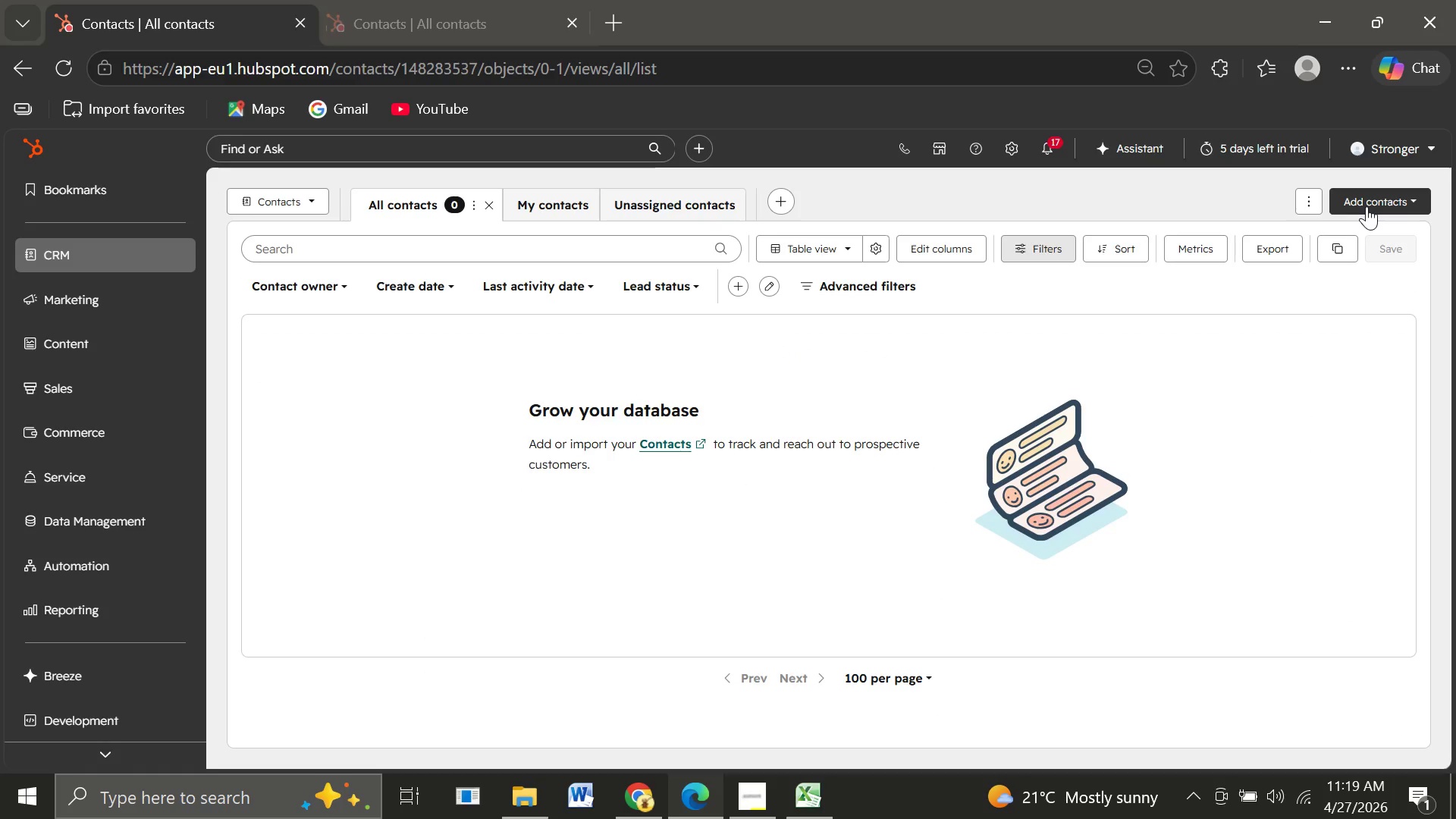 
wait(6.12)
 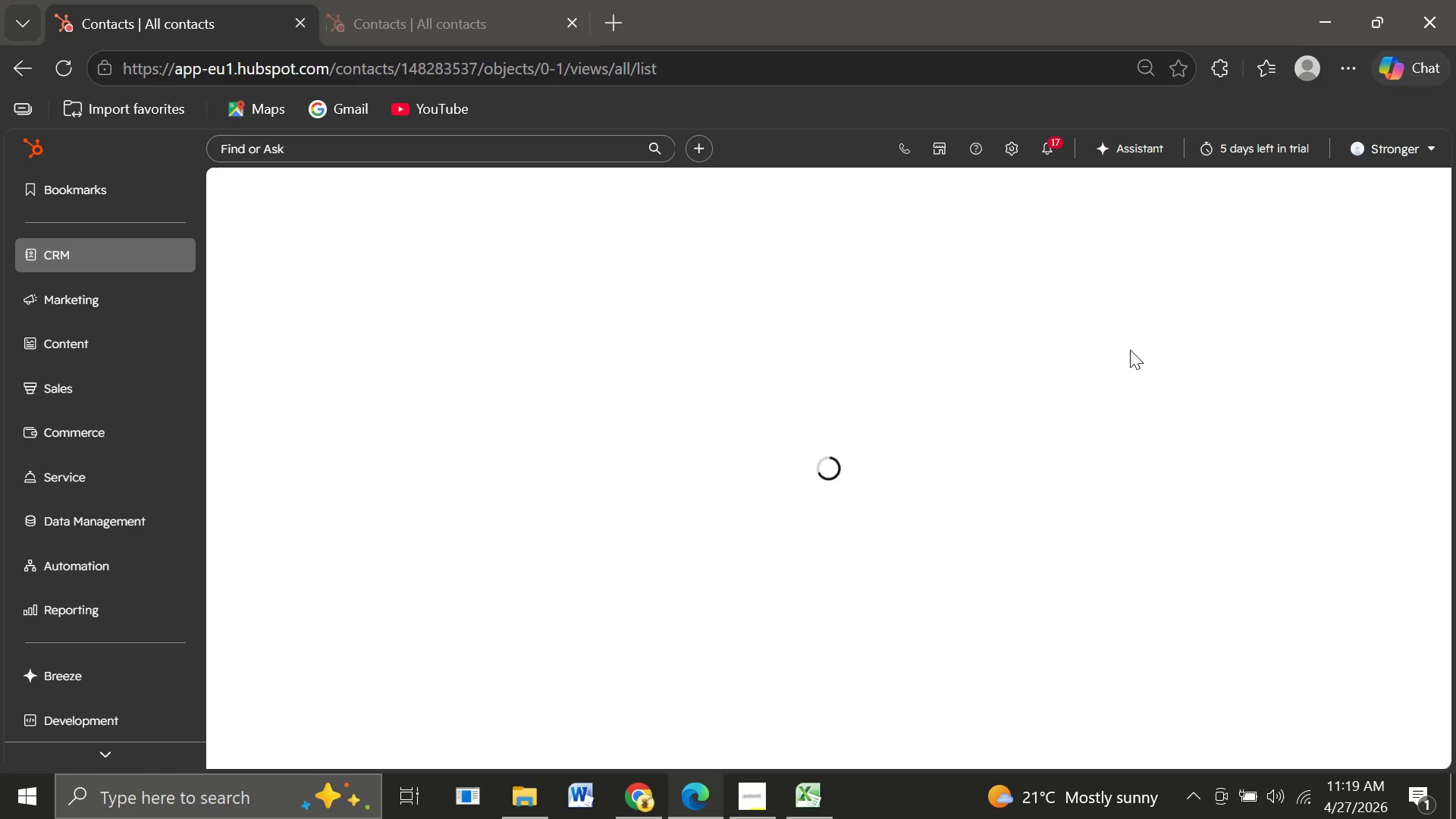 
left_click([1367, 206])
 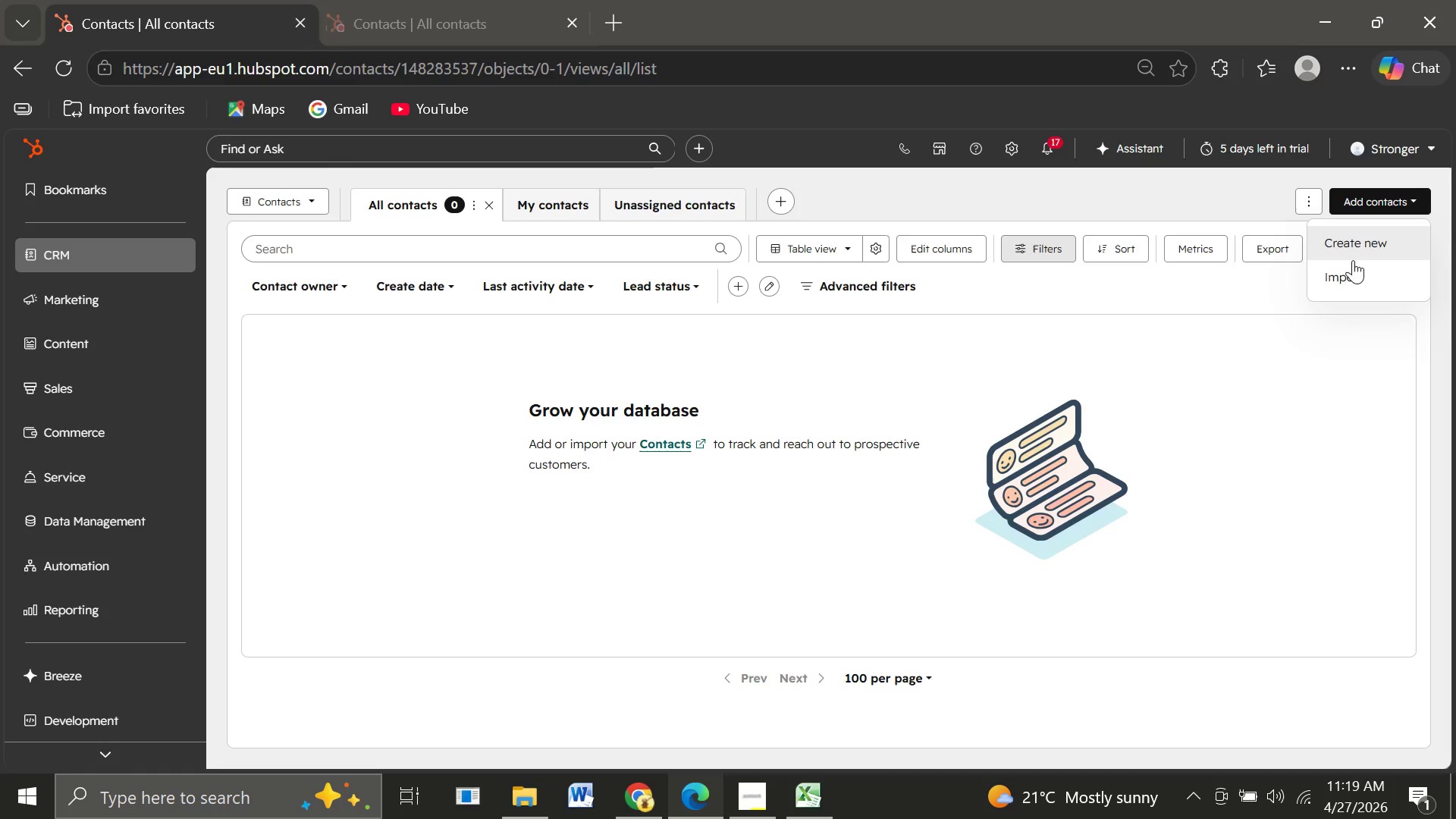 
left_click([1346, 278])
 